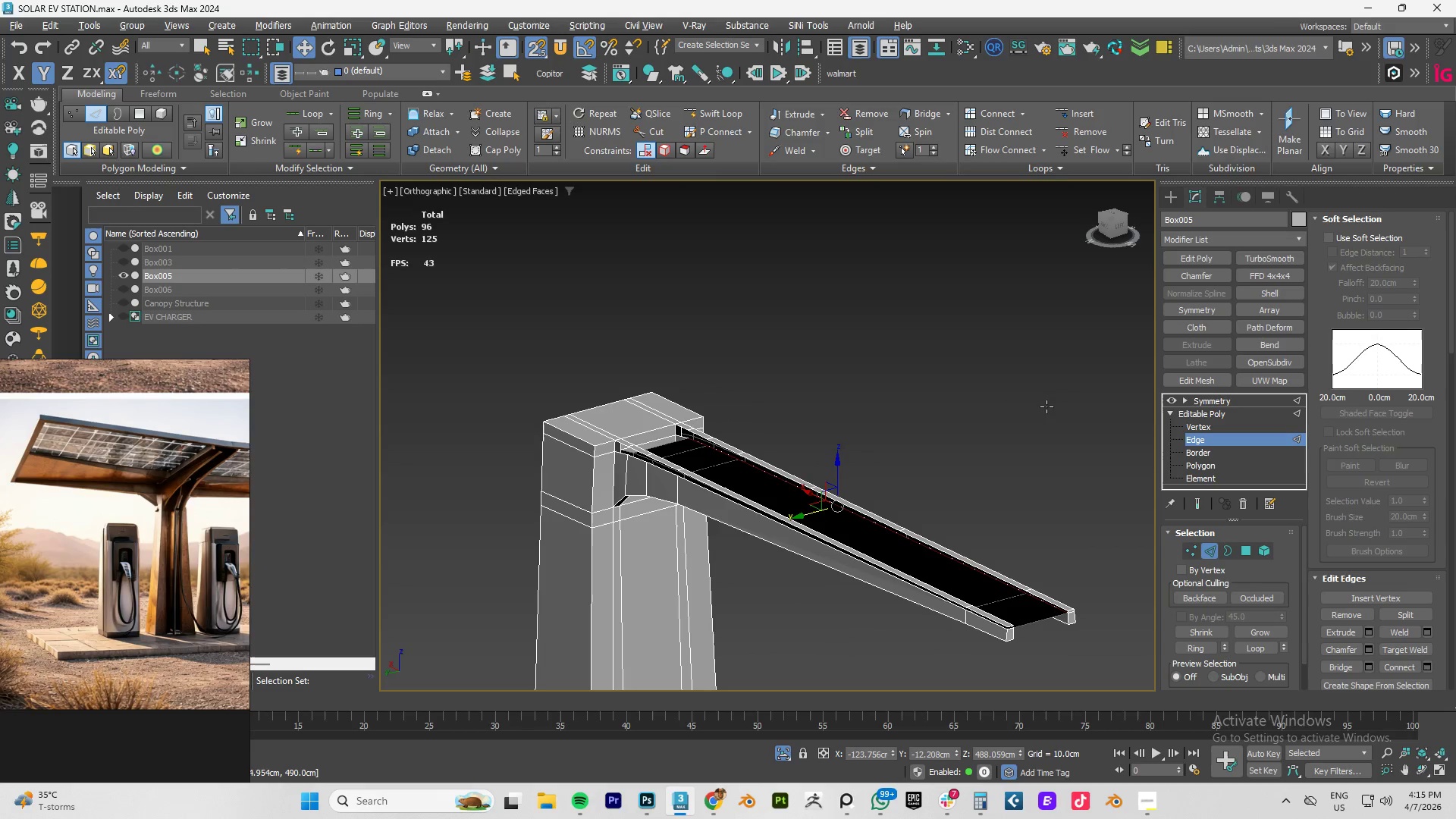 
key(Alt+AltLeft)
 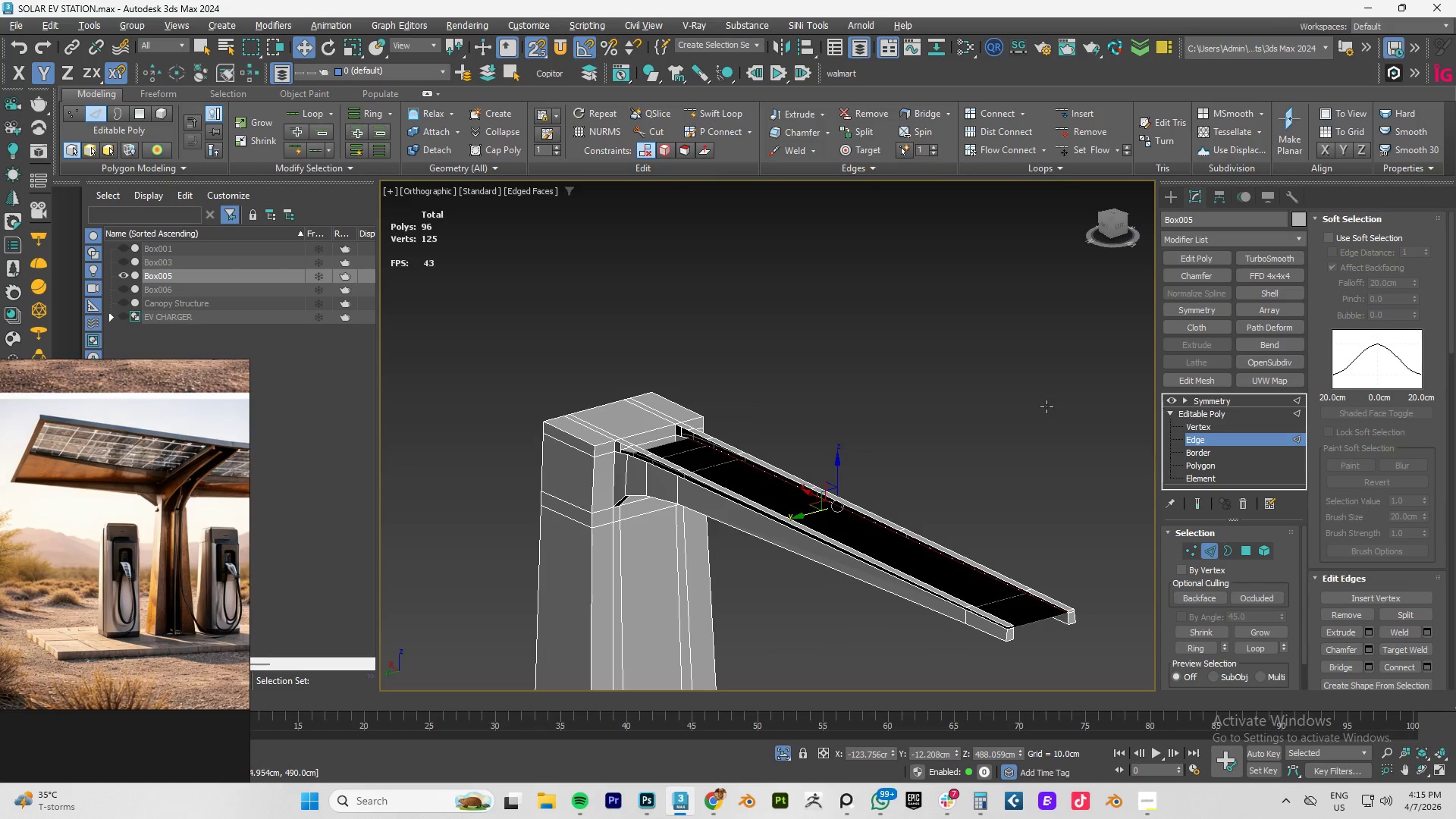 
key(Alt+AltLeft)
 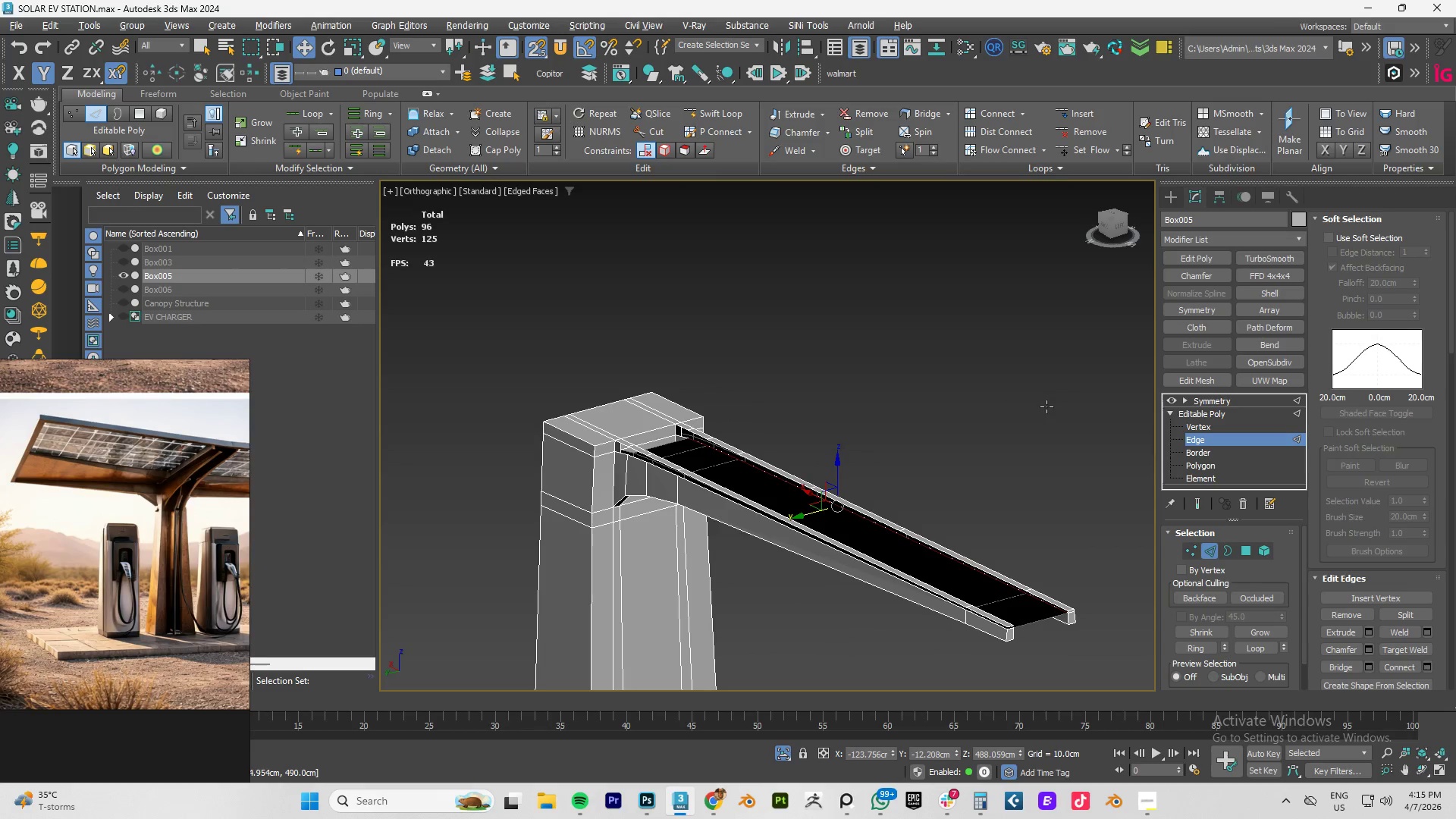 
key(Alt+AltLeft)
 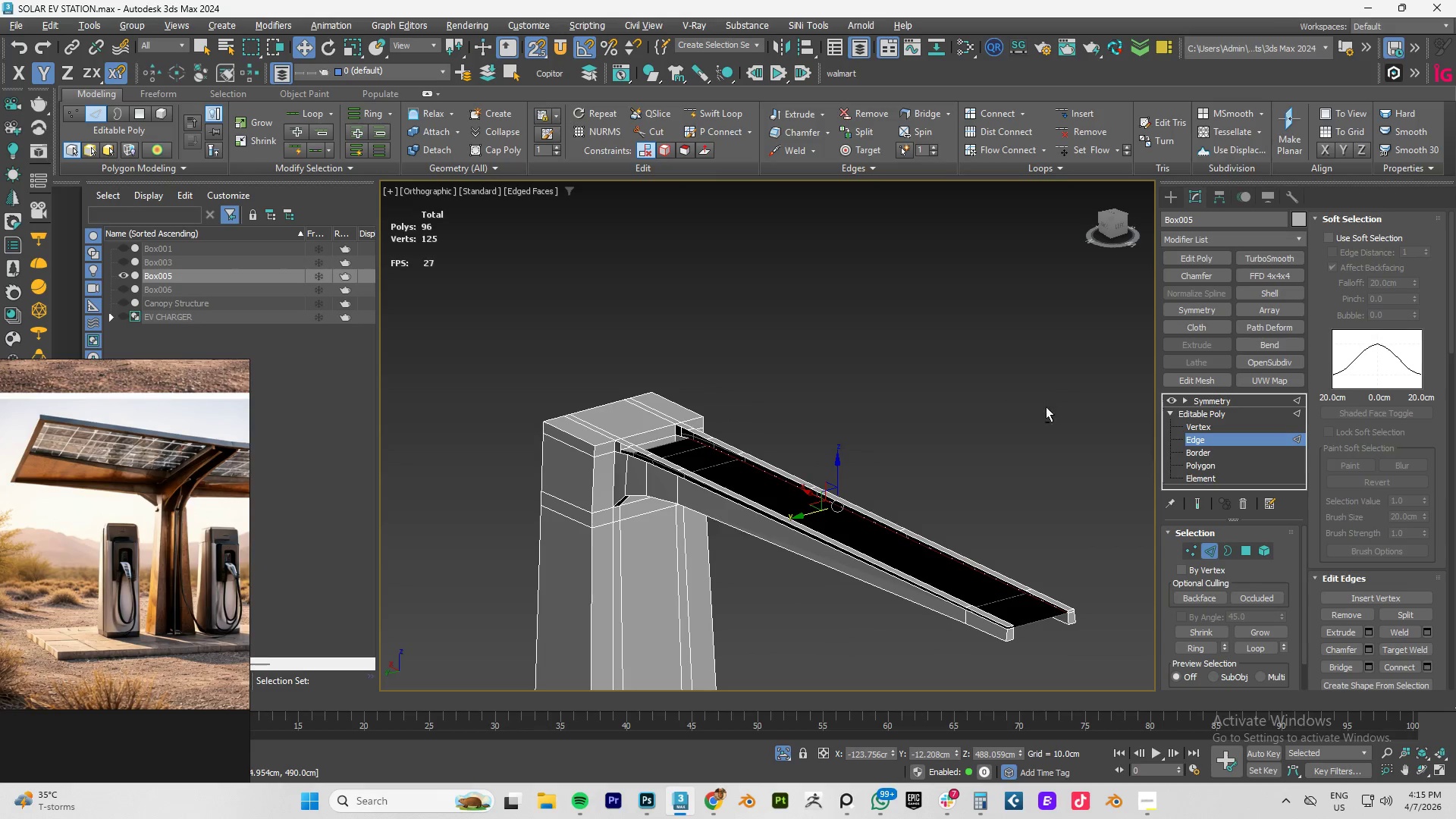 
key(Alt+AltLeft)
 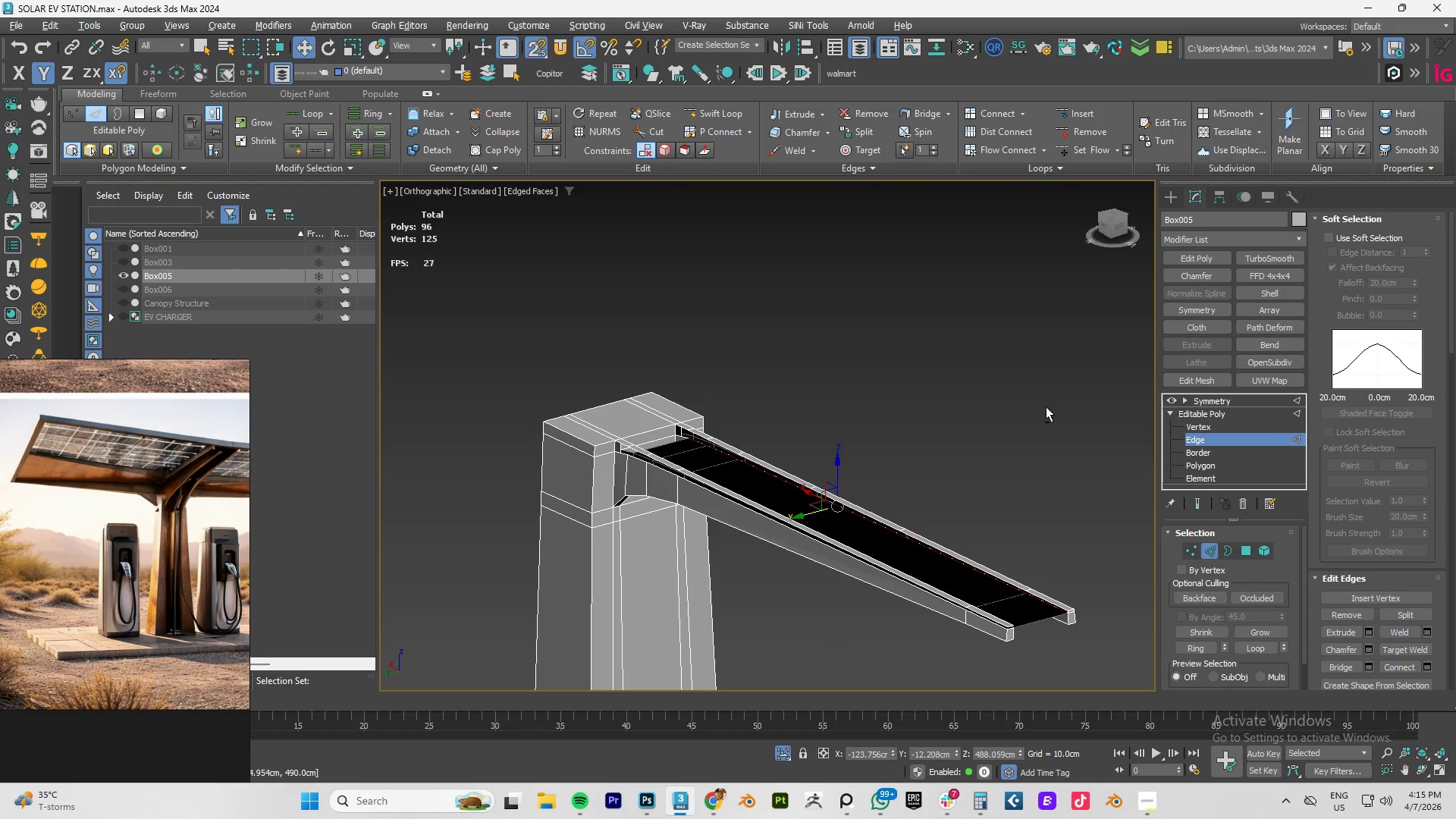 
key(Alt+AltLeft)
 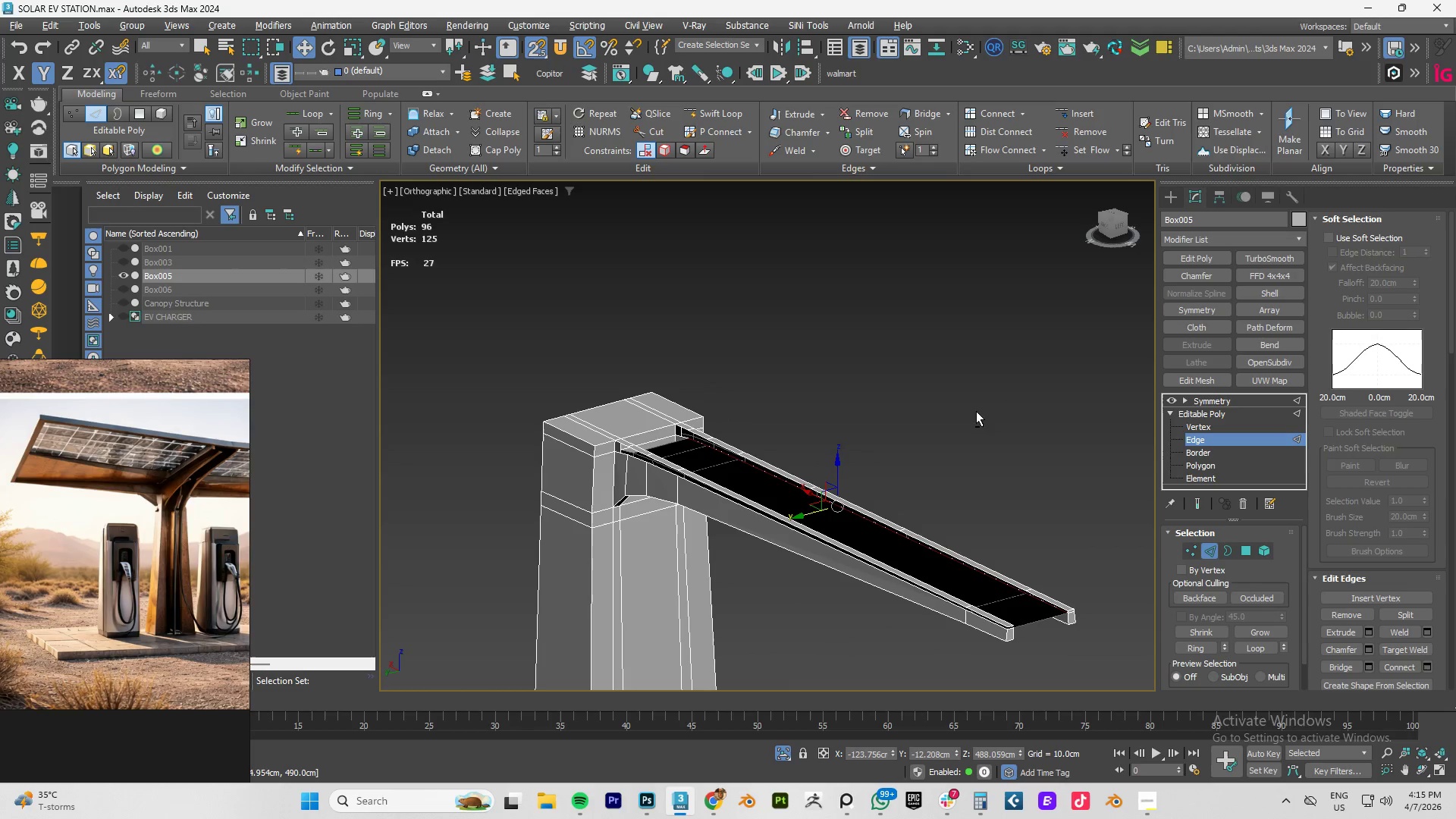 
key(Alt+AltLeft)
 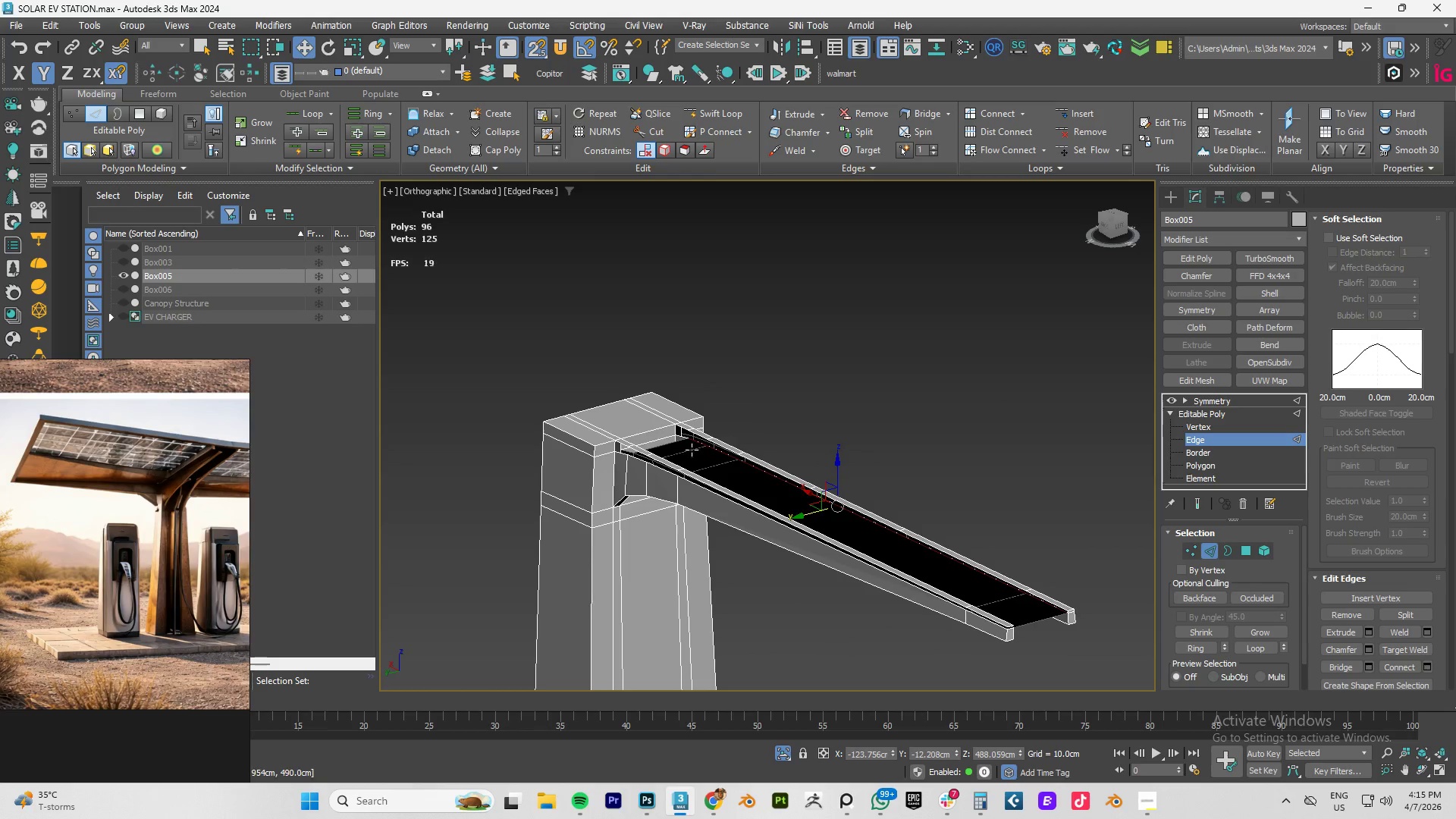 
key(1)
 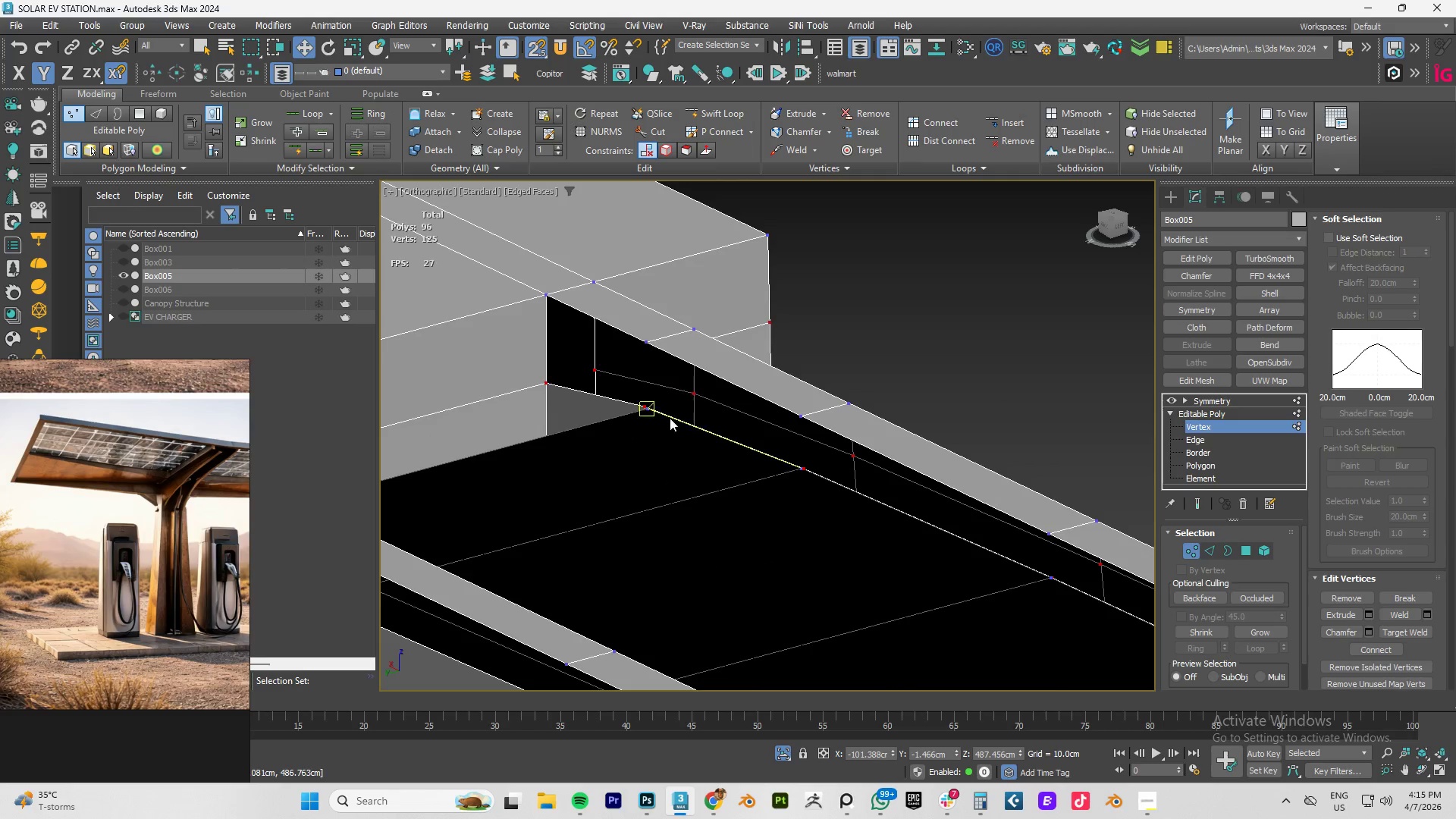 
scroll: coordinate [661, 418], scroll_direction: up, amount: 10.0
 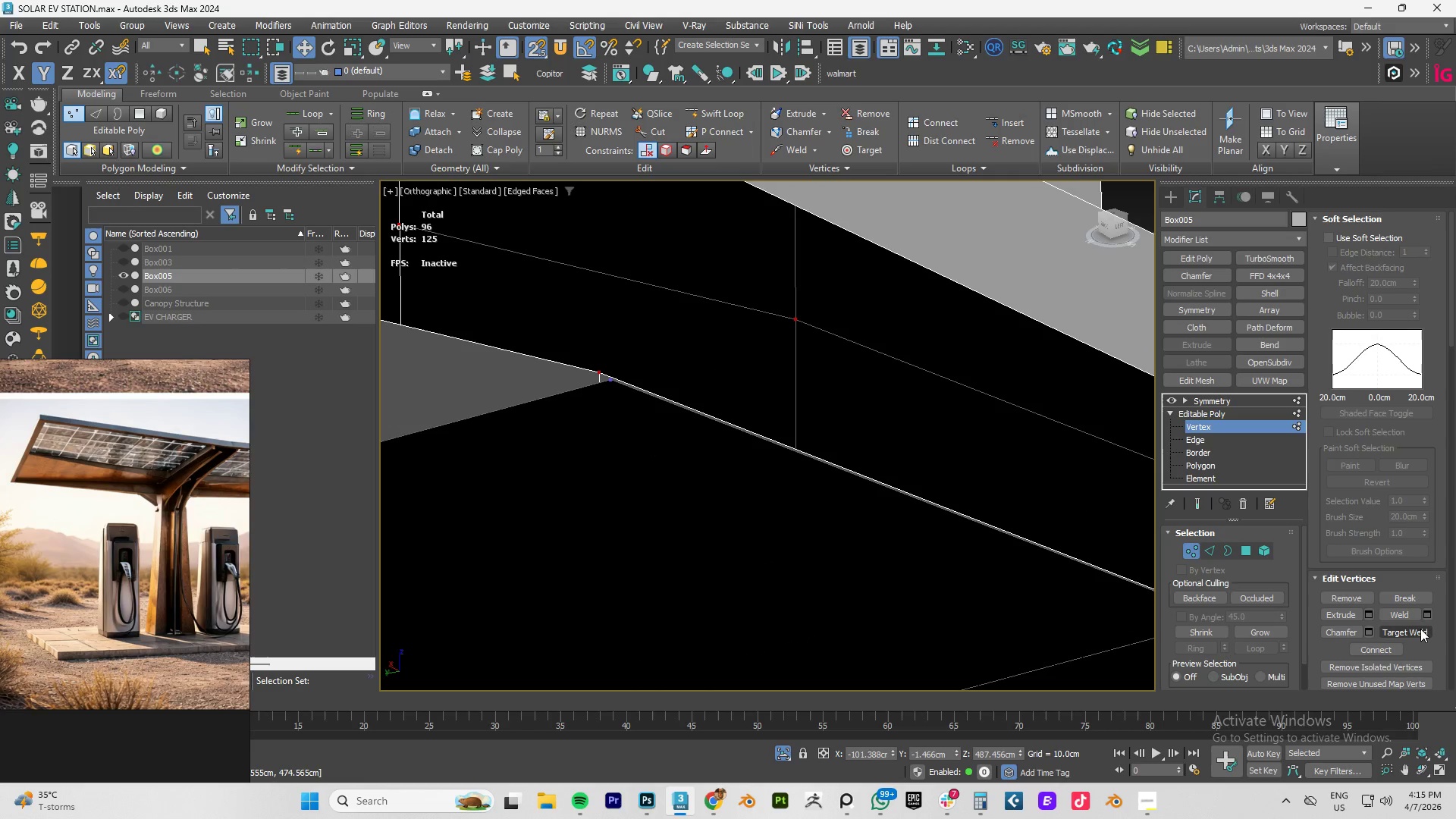 
left_click([608, 378])
 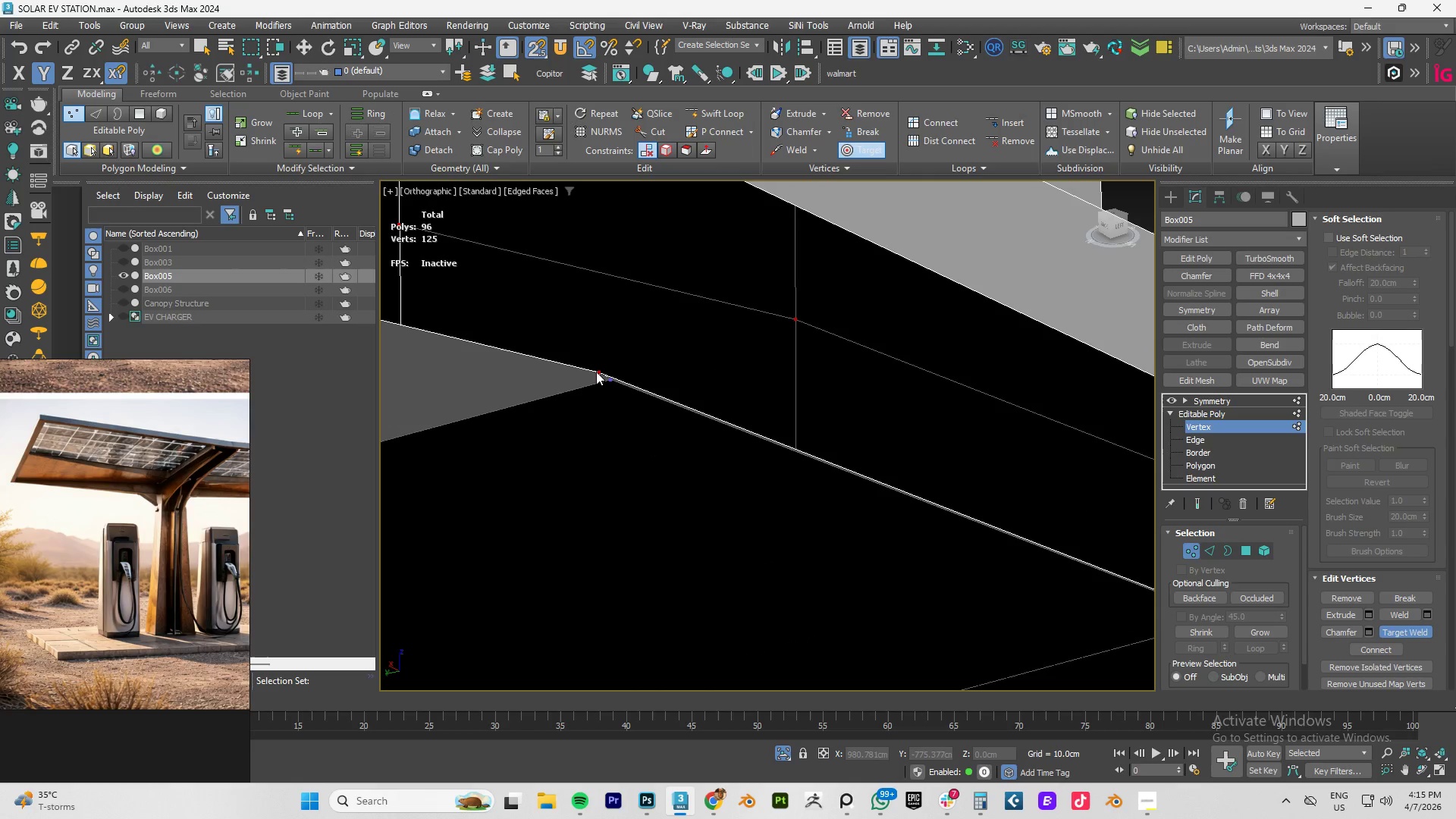 
left_click([594, 369])
 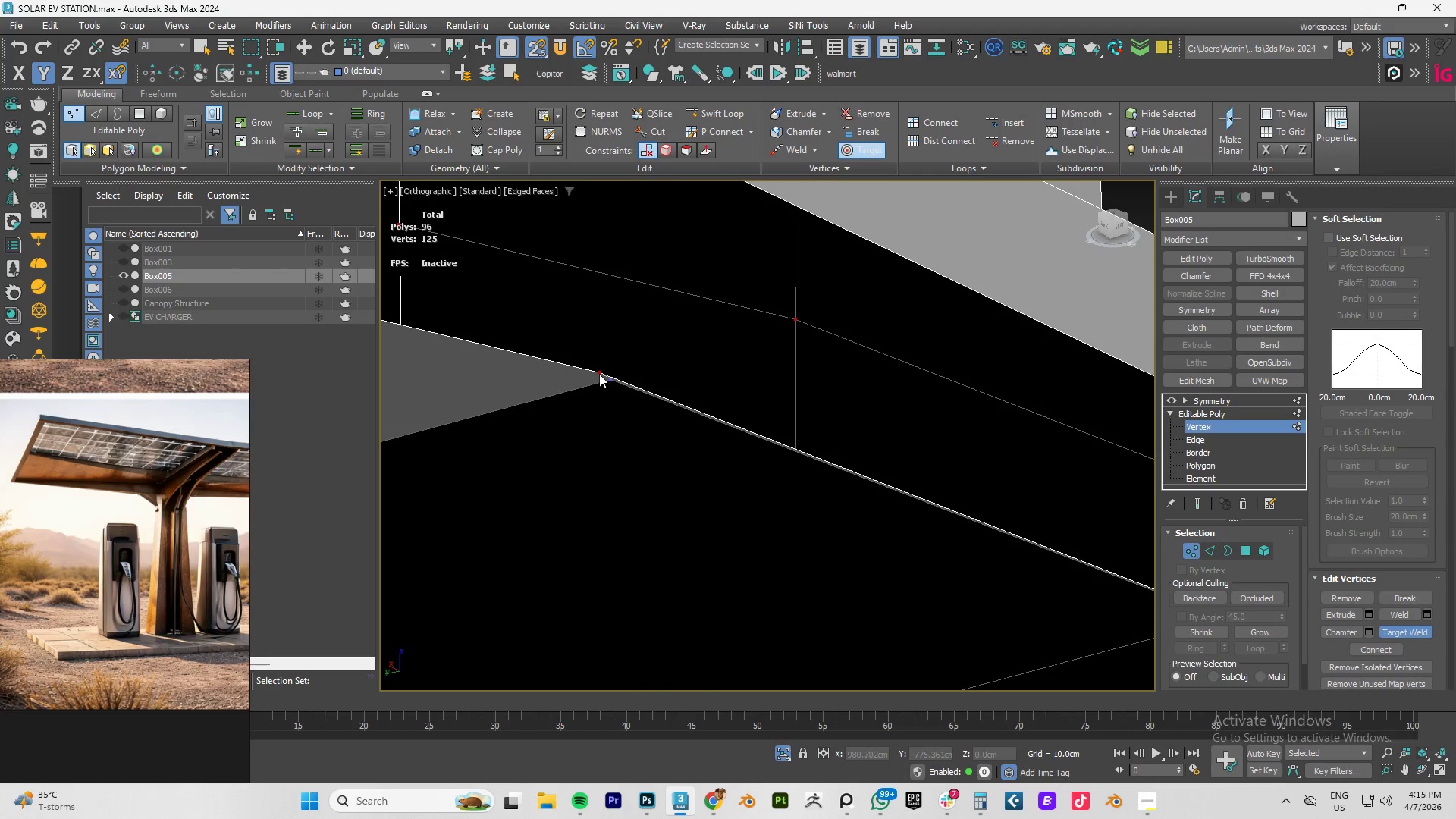 
left_click([599, 371])
 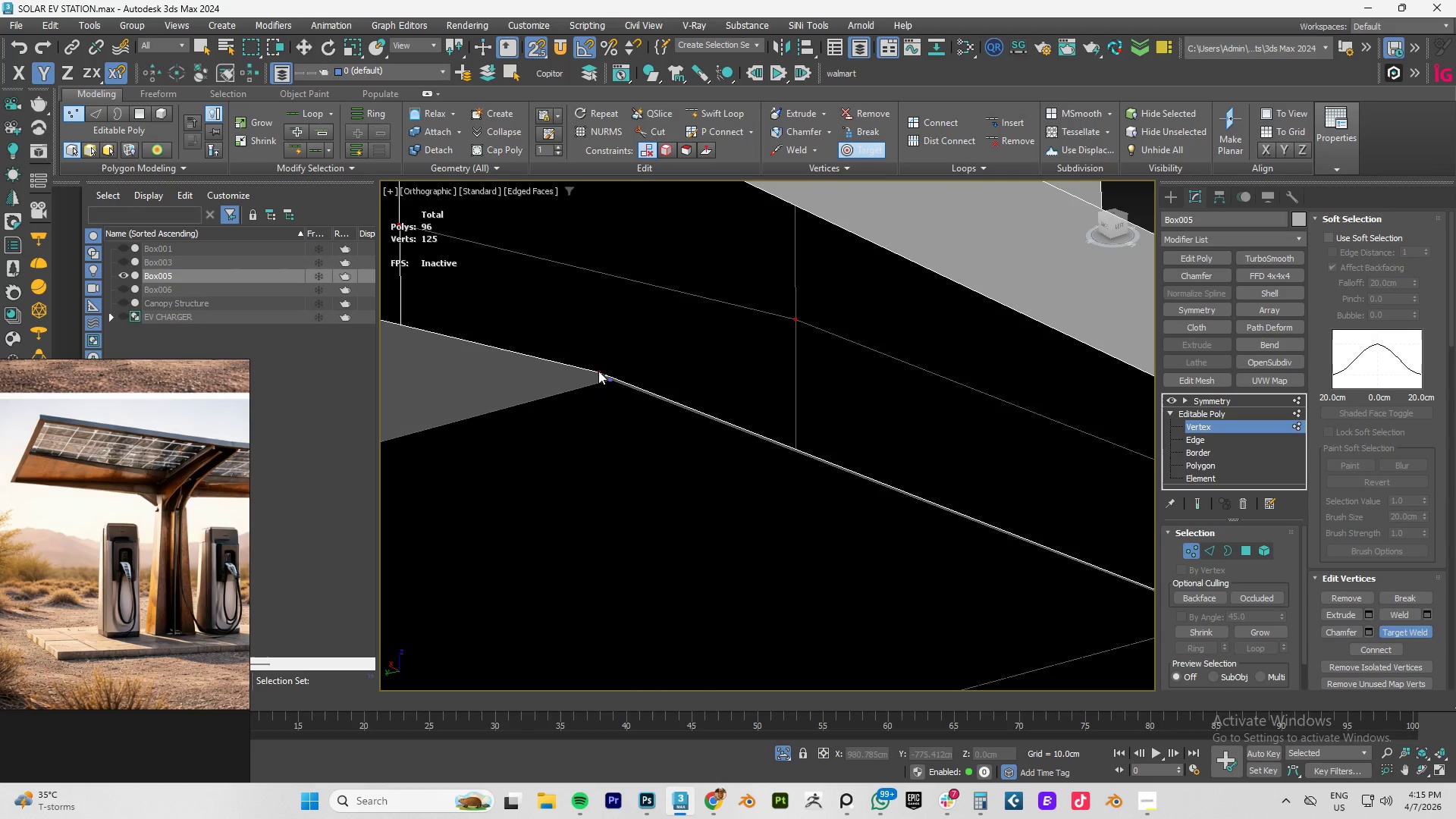 
right_click([598, 372])
 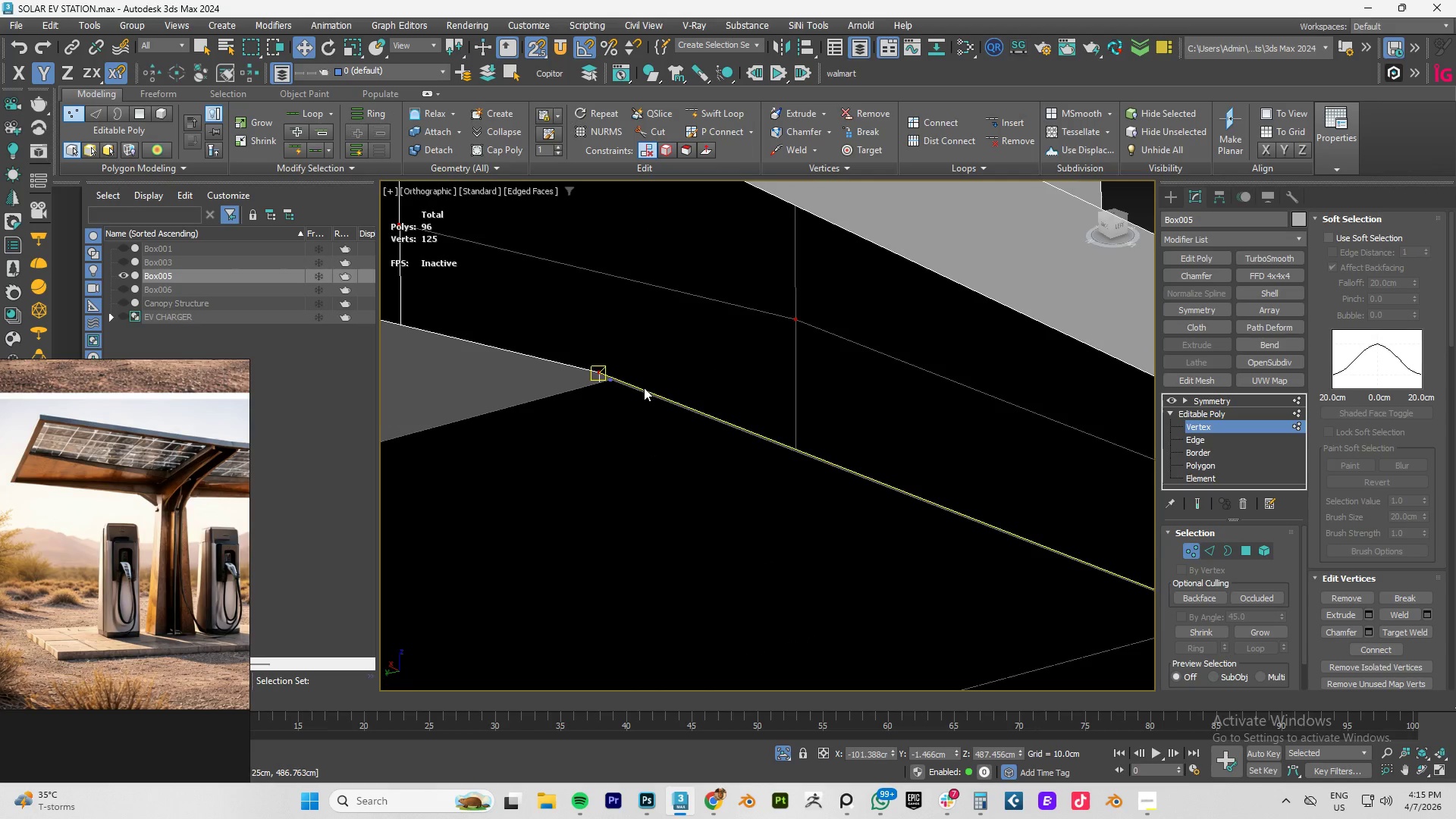 
scroll: coordinate [644, 388], scroll_direction: up, amount: 4.0
 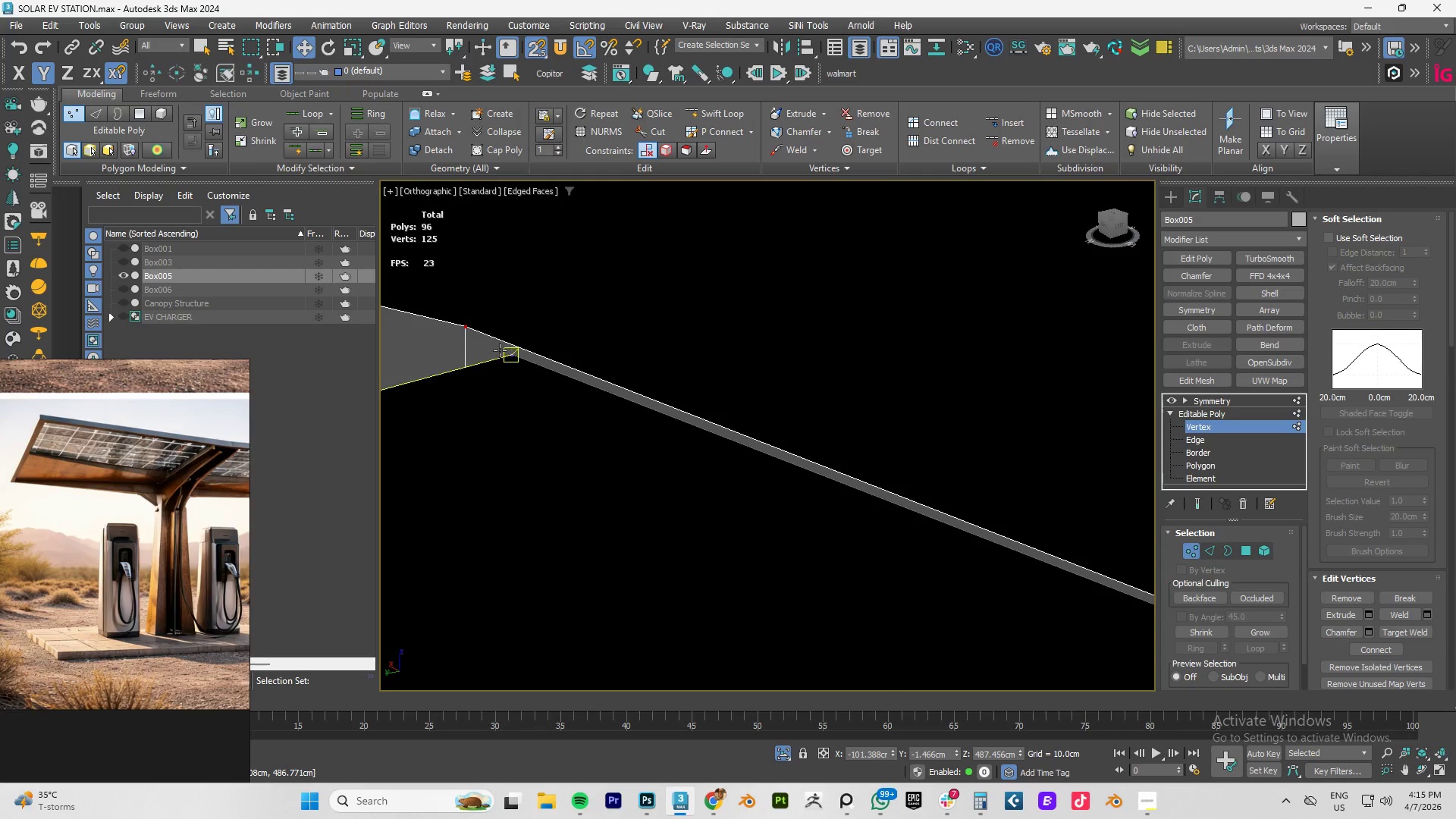 
left_click_drag(start_coordinate=[513, 355], to_coordinate=[472, 332])
 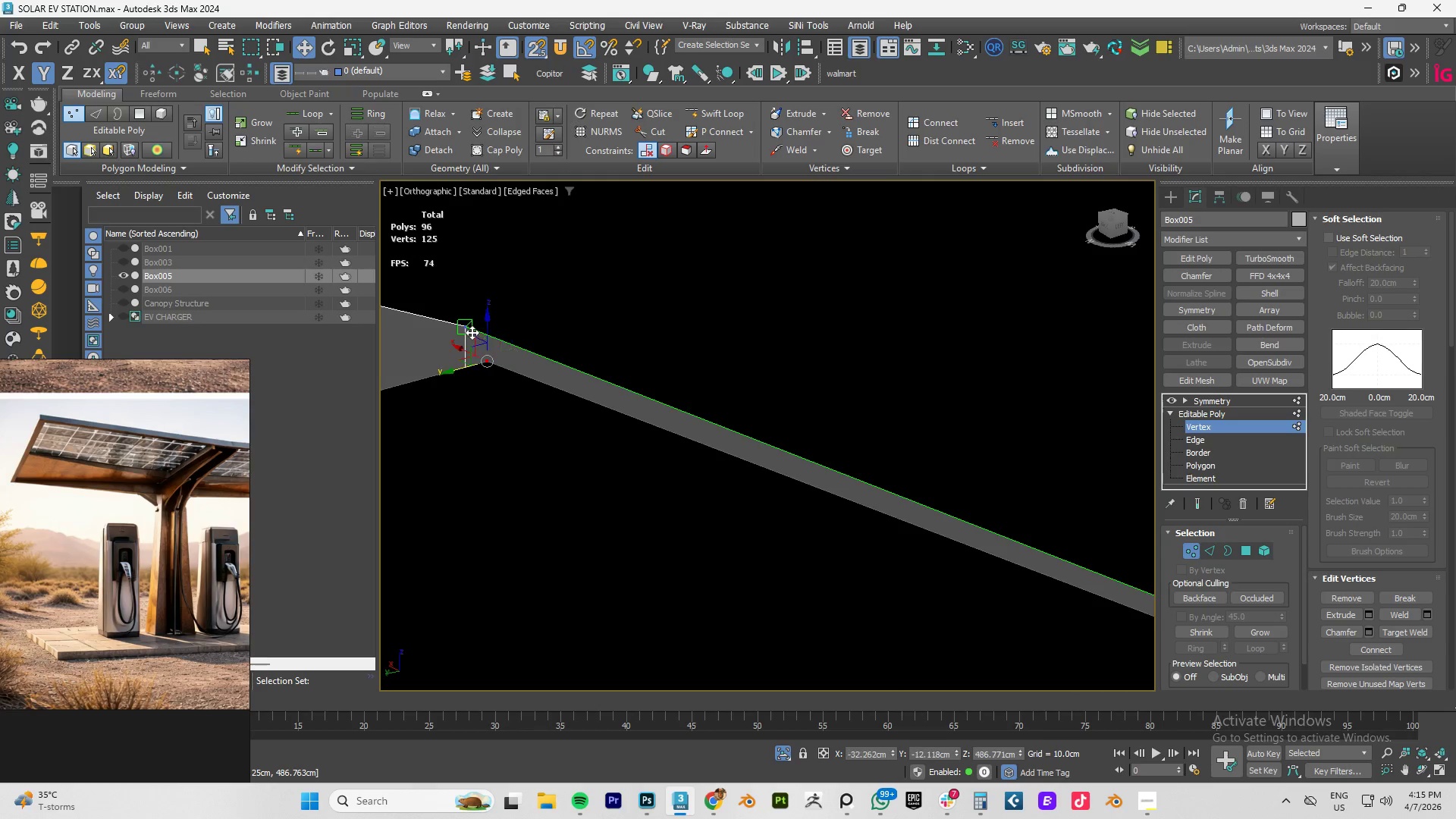 
key(Control+Z)
 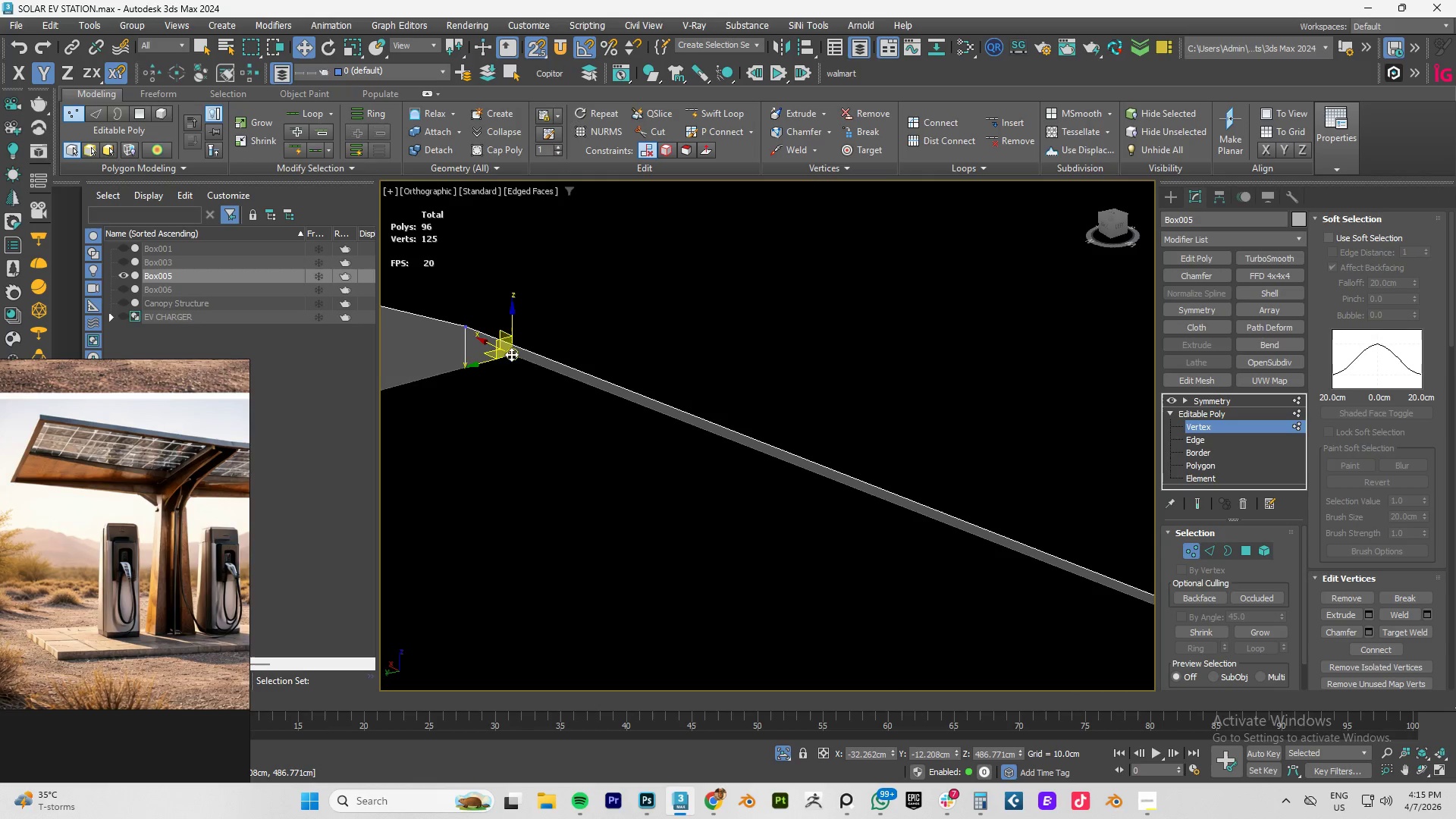 
left_click_drag(start_coordinate=[550, 337], to_coordinate=[503, 366])
 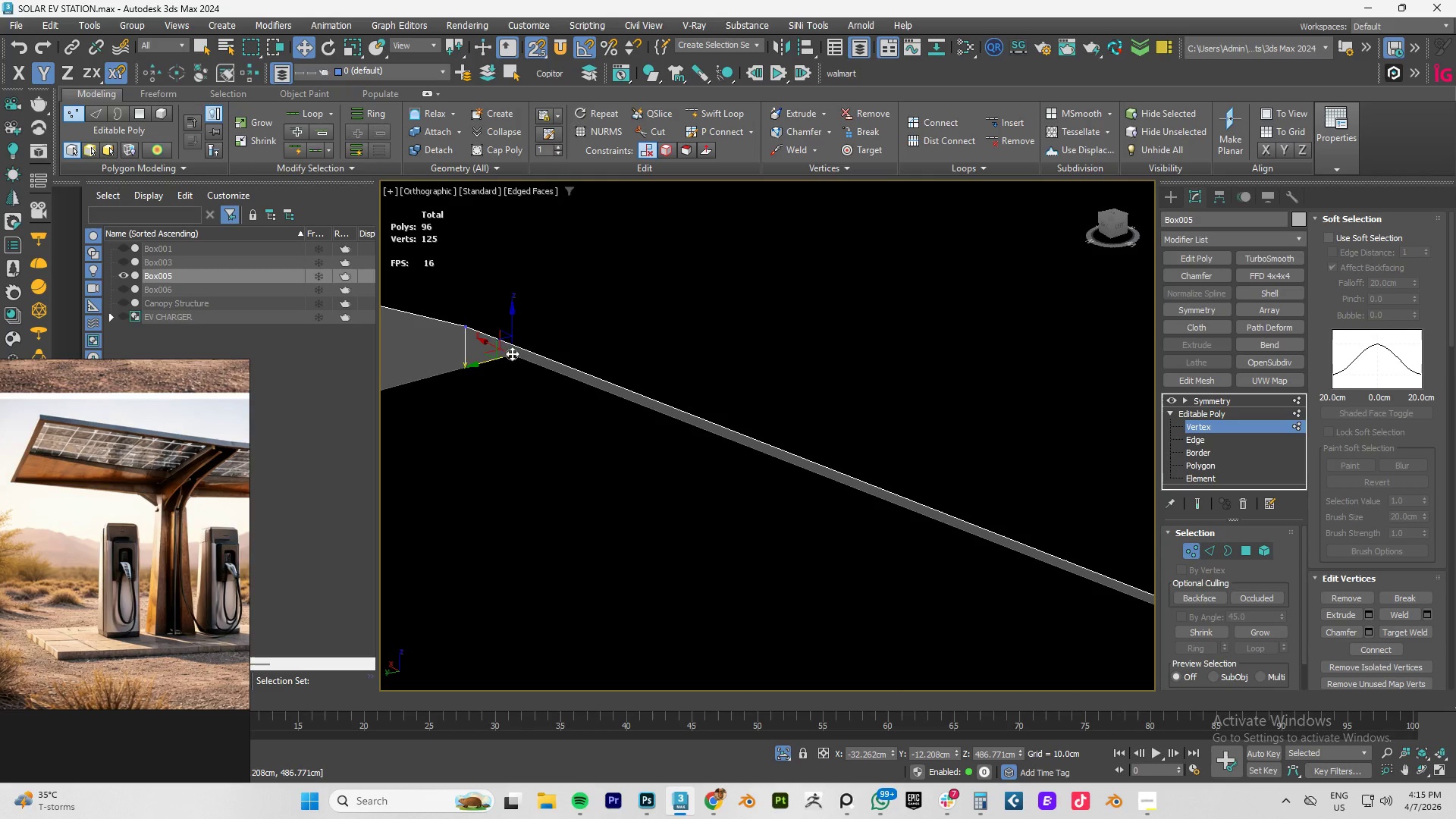 
left_click_drag(start_coordinate=[510, 354], to_coordinate=[468, 331])
 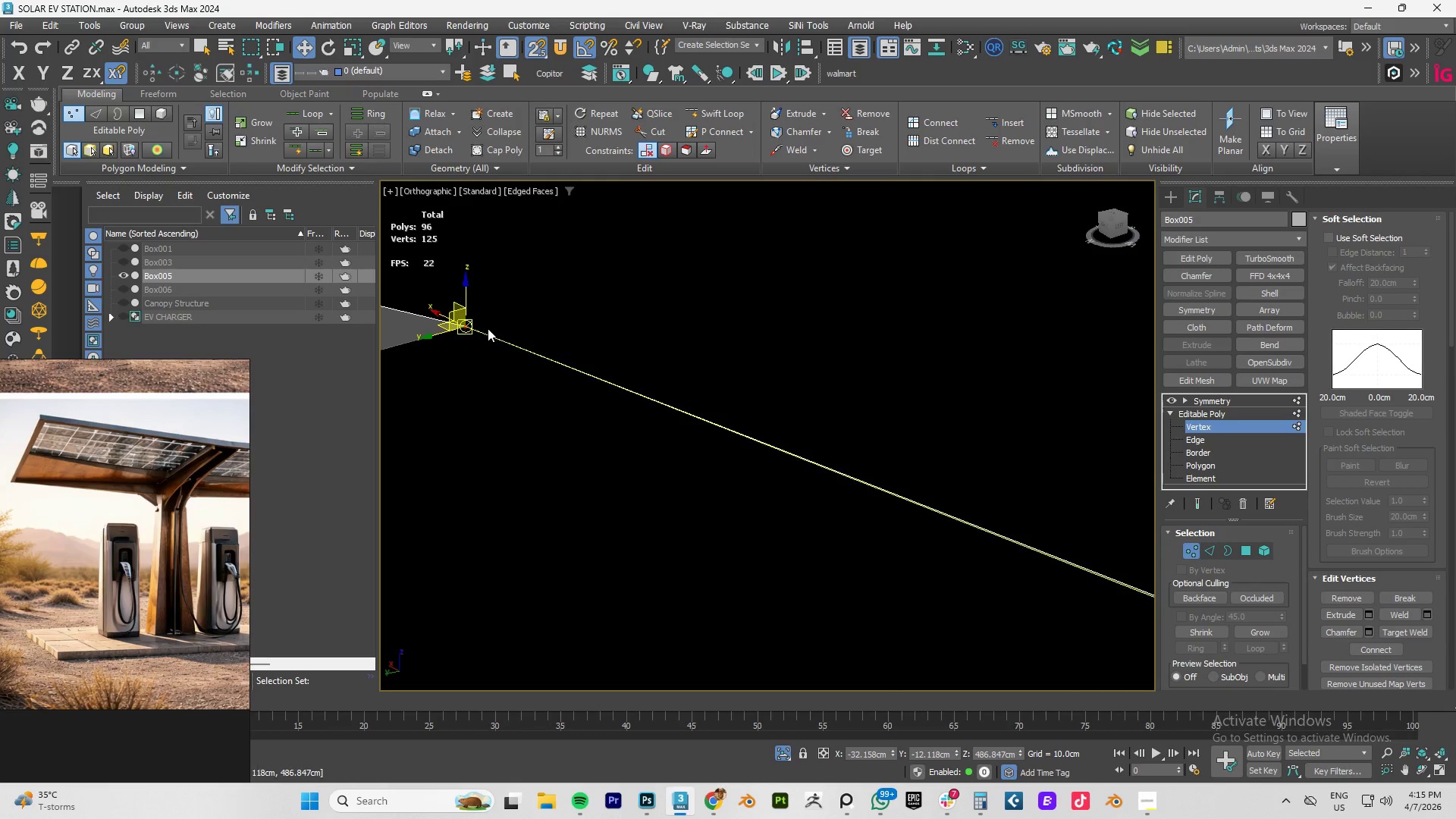 
scroll: coordinate [474, 329], scroll_direction: up, amount: 4.0
 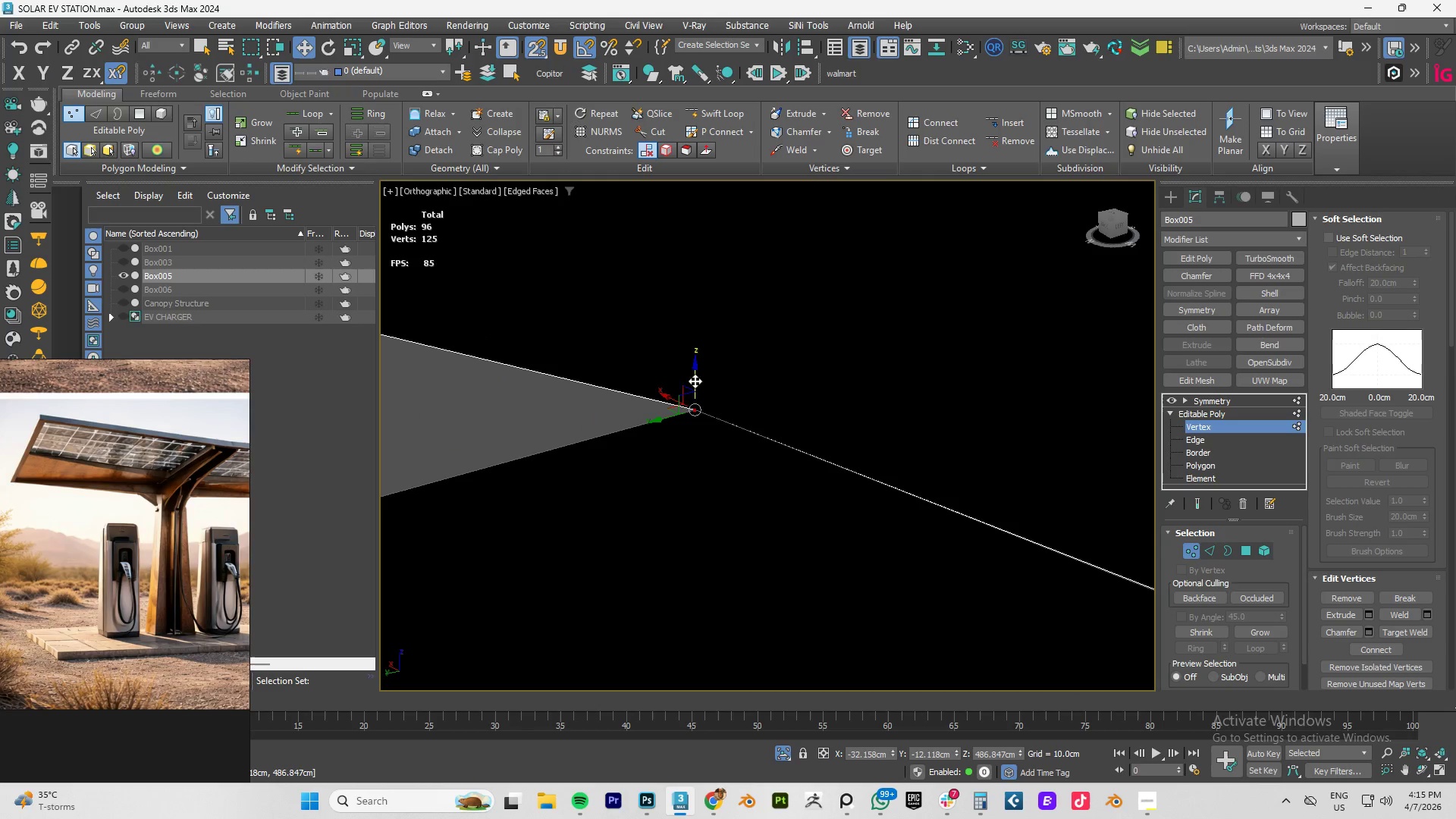 
left_click_drag(start_coordinate=[707, 375], to_coordinate=[636, 444])
 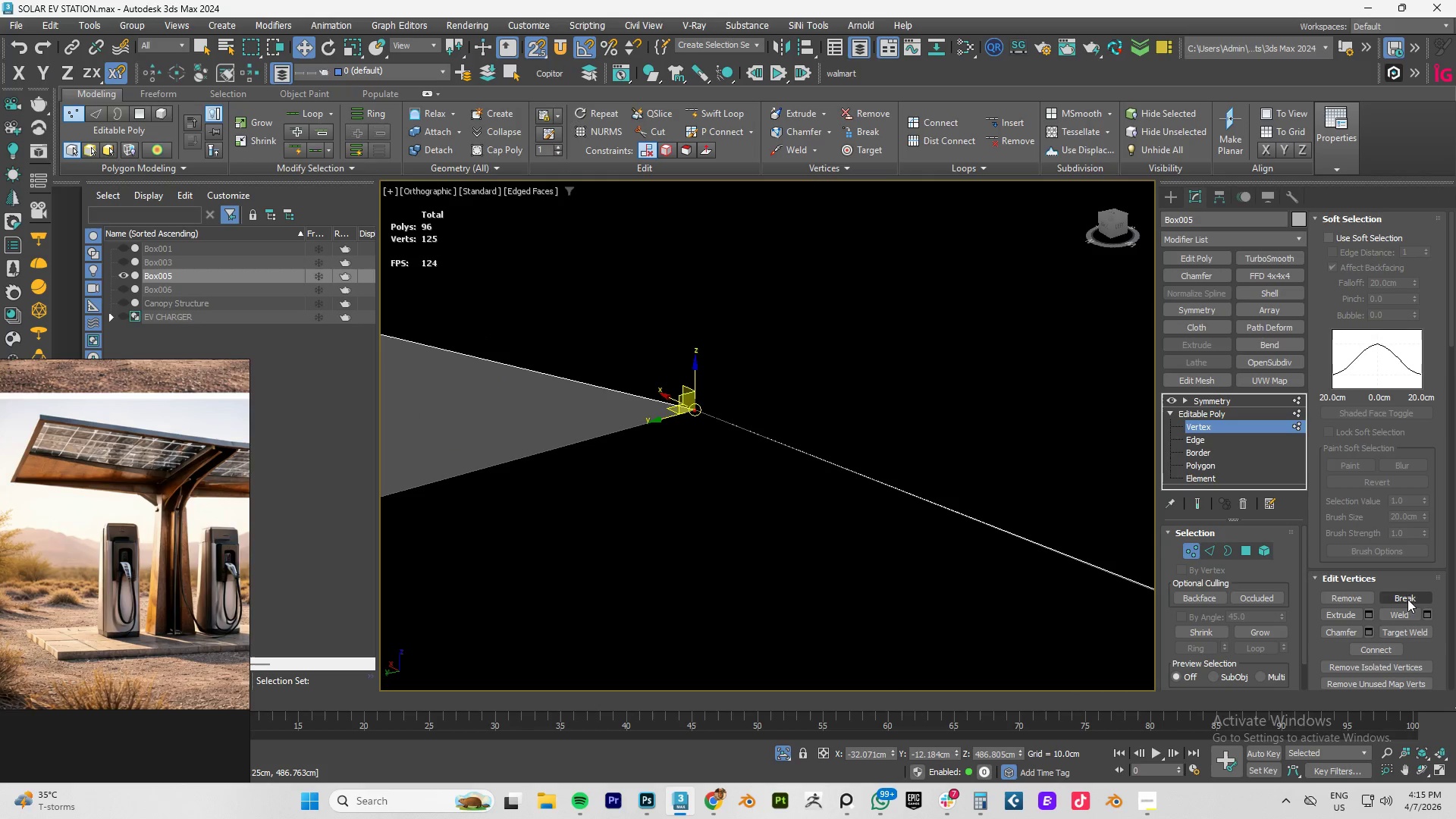 
left_click([1399, 612])
 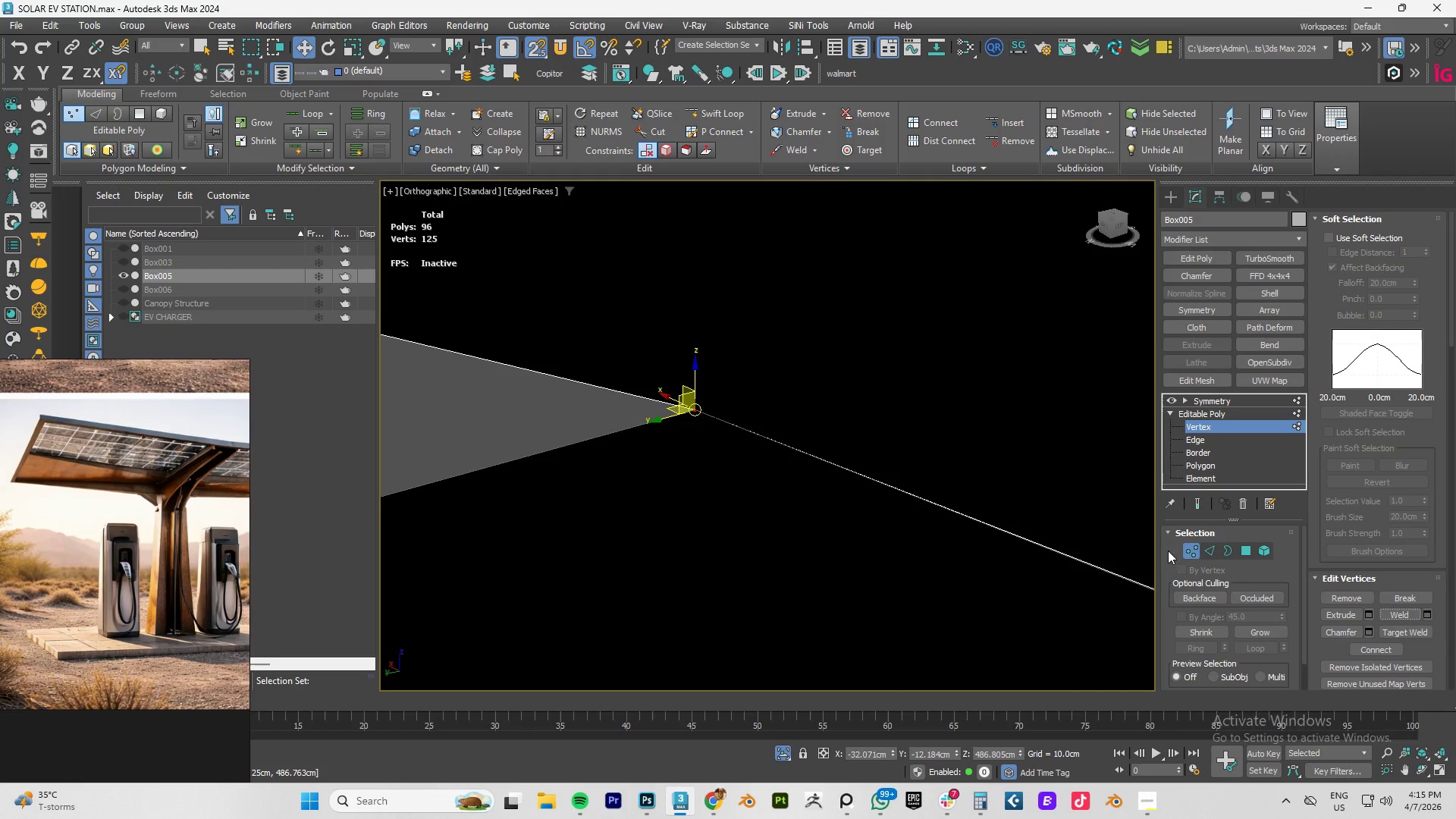 
scroll: coordinate [780, 419], scroll_direction: down, amount: 12.0
 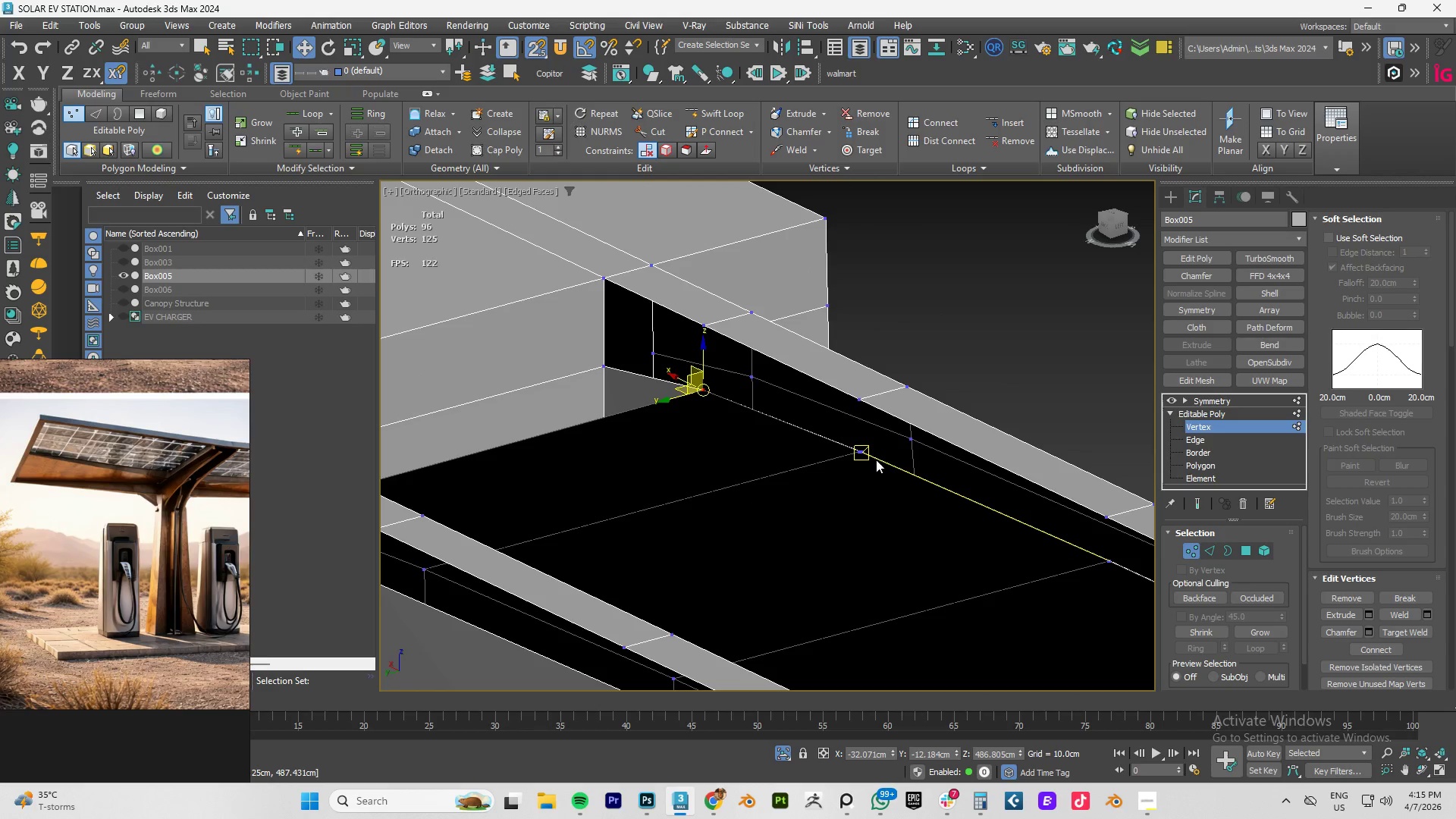 
hold_key(key=AltLeft, duration=1.5)
 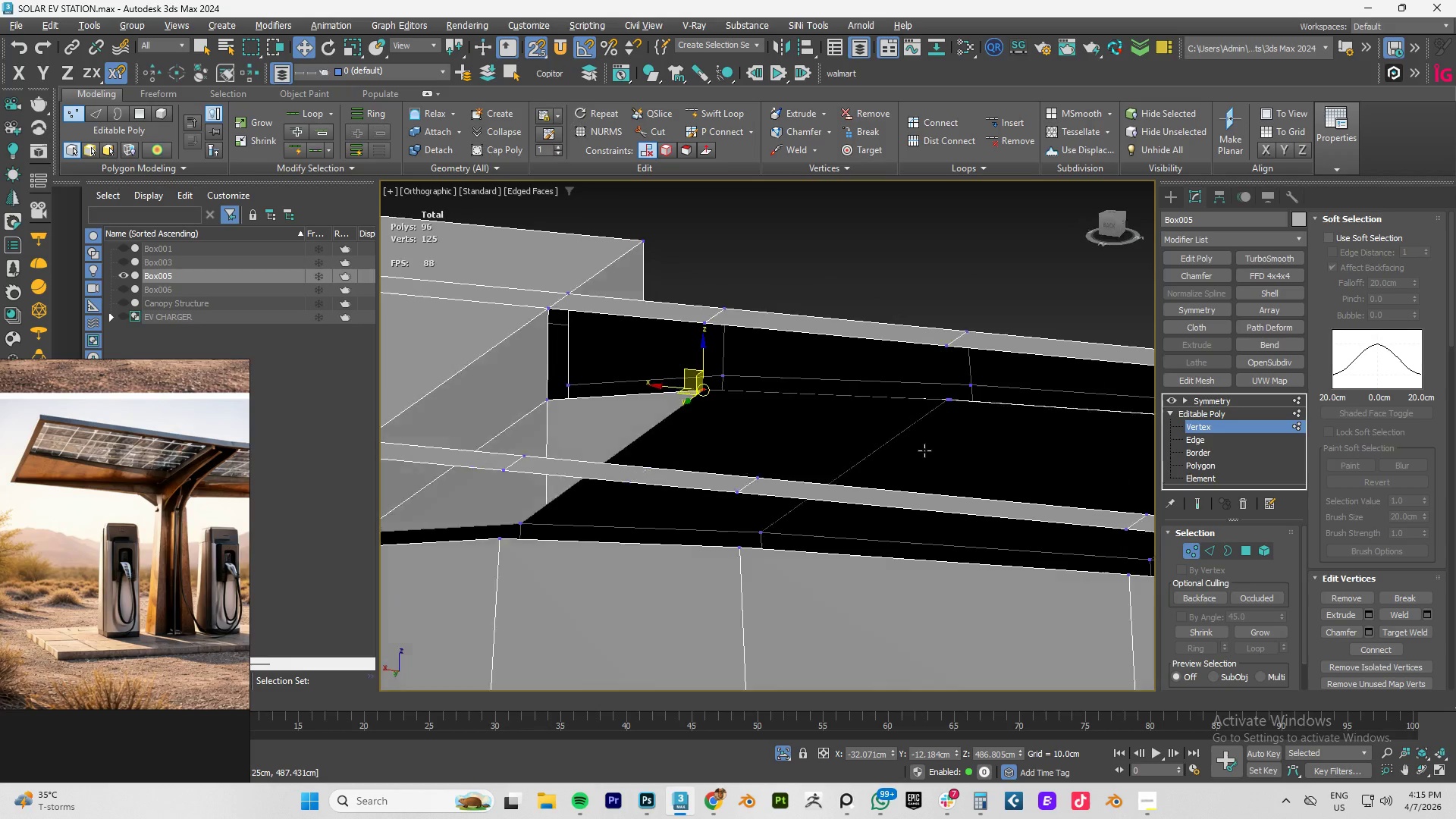 
hold_key(key=AltLeft, duration=1.52)
 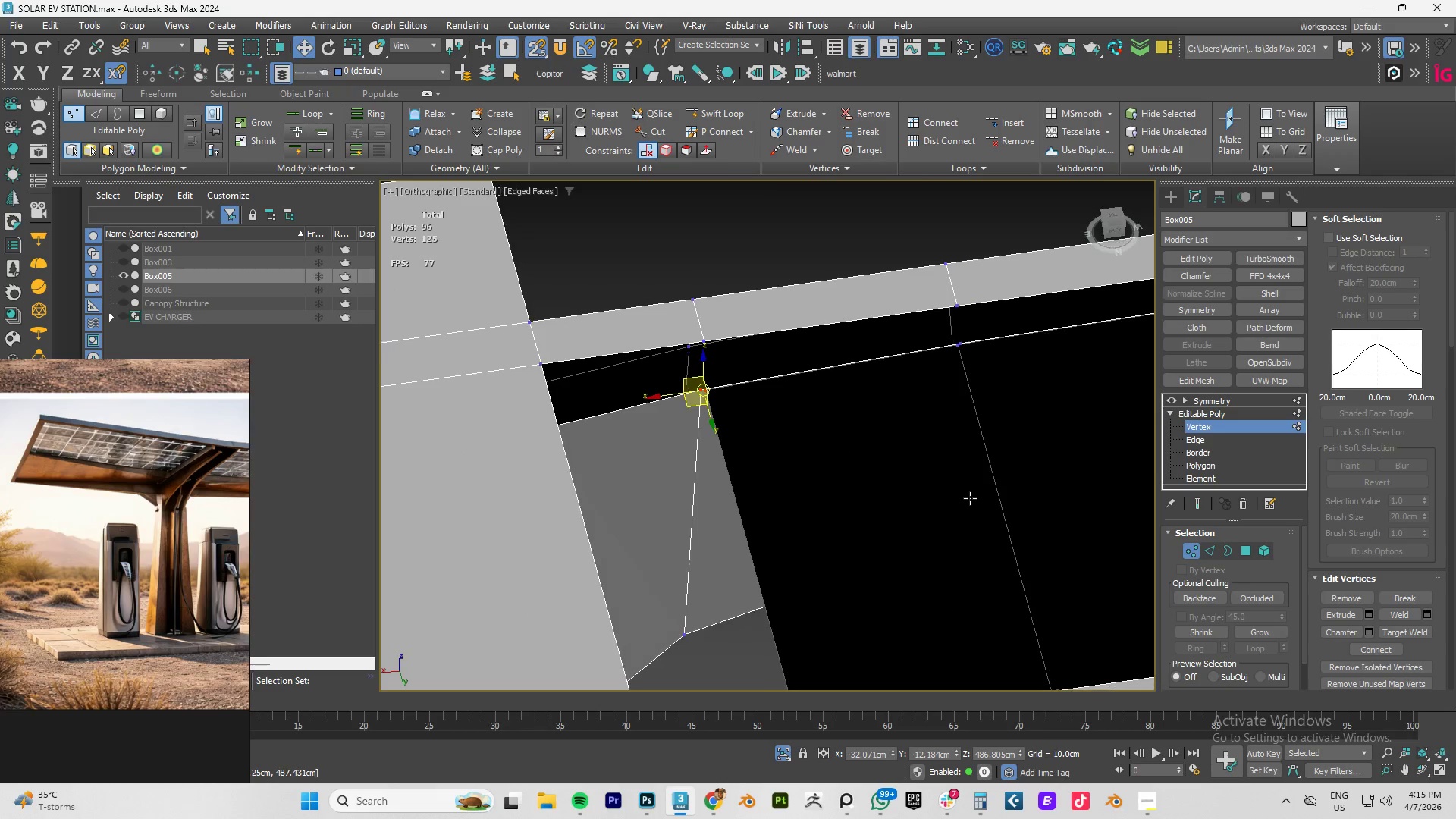 
key(Alt+AltLeft)
 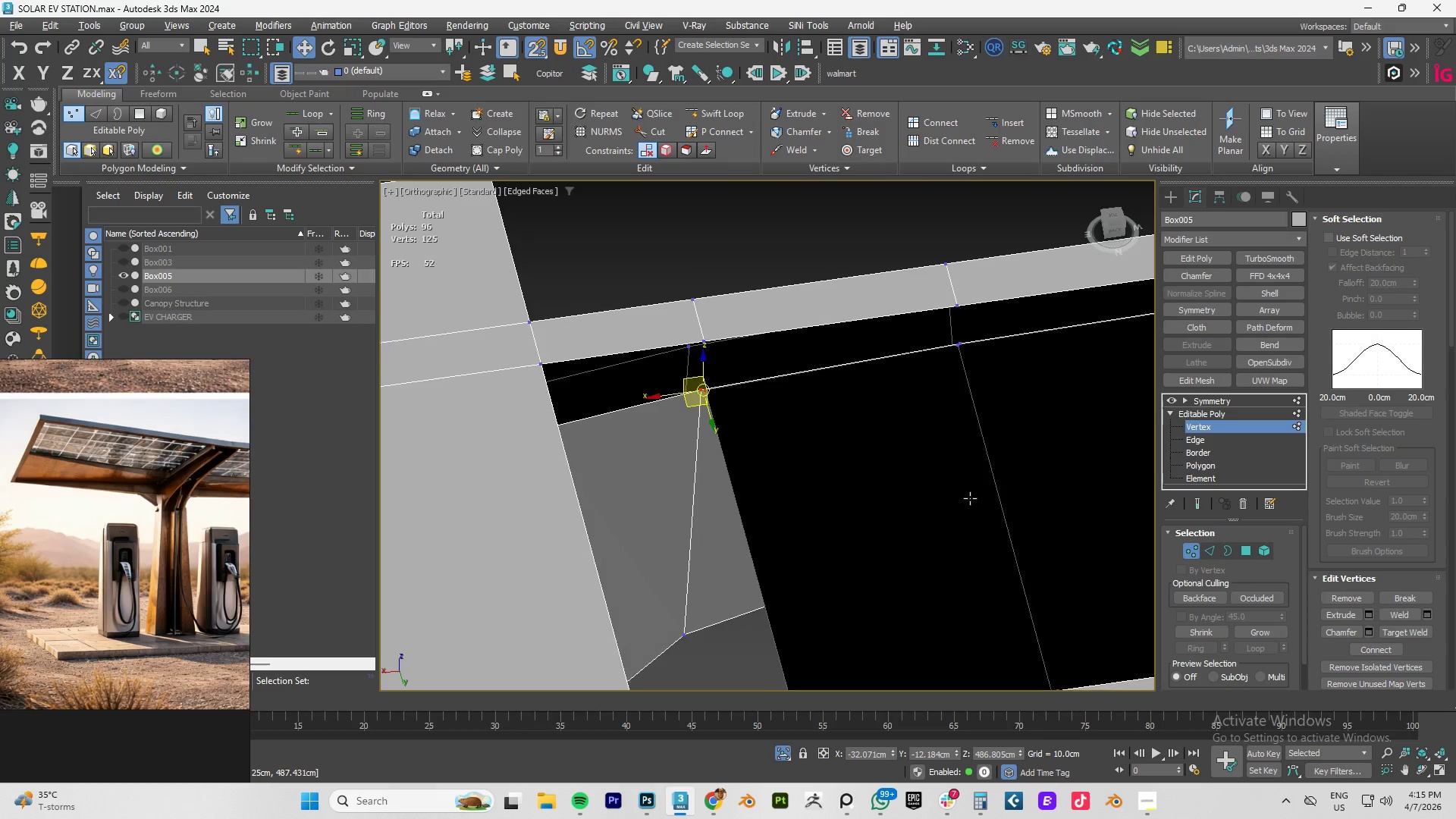 
key(Alt+AltLeft)
 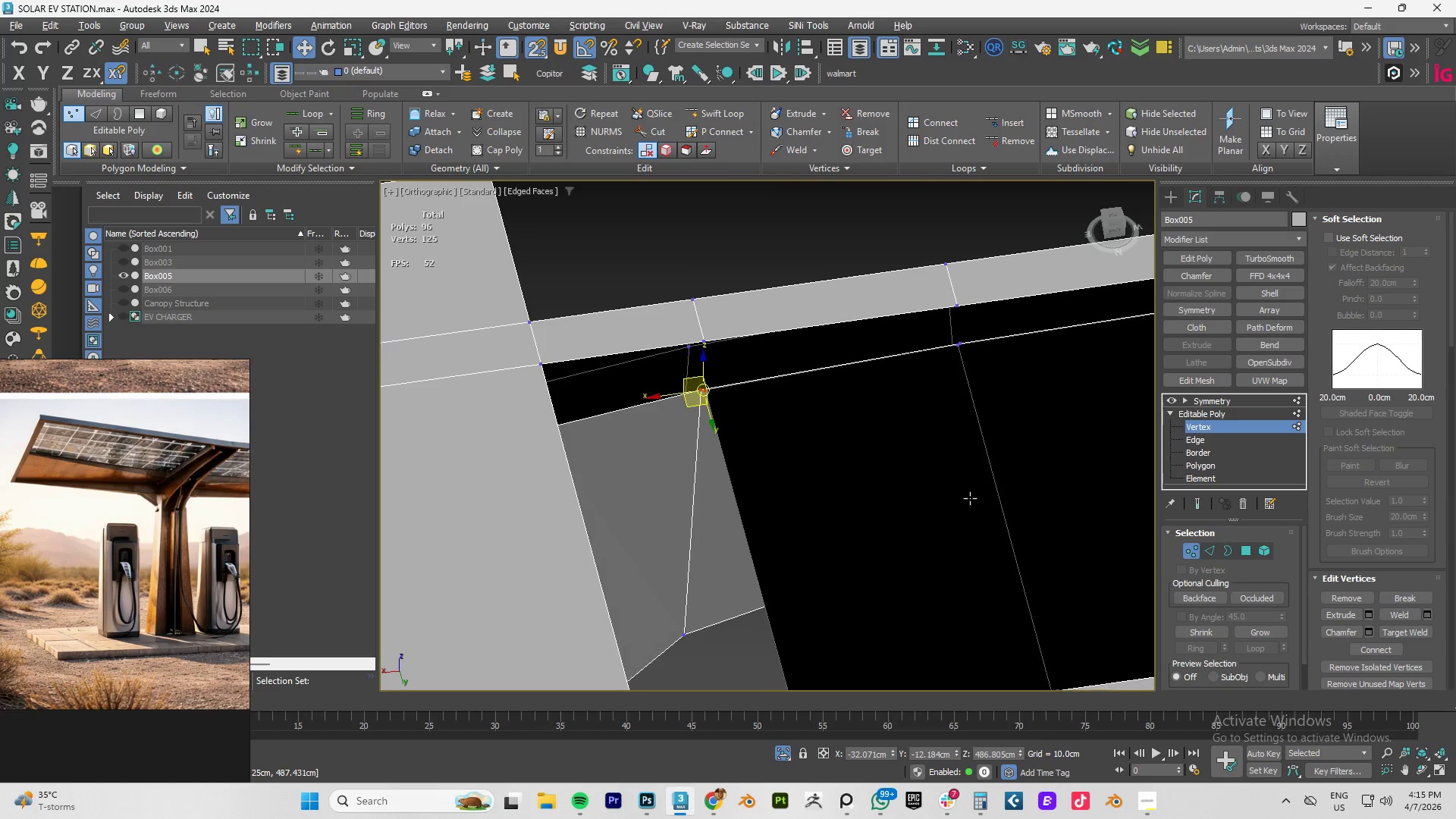 
key(Alt+AltLeft)
 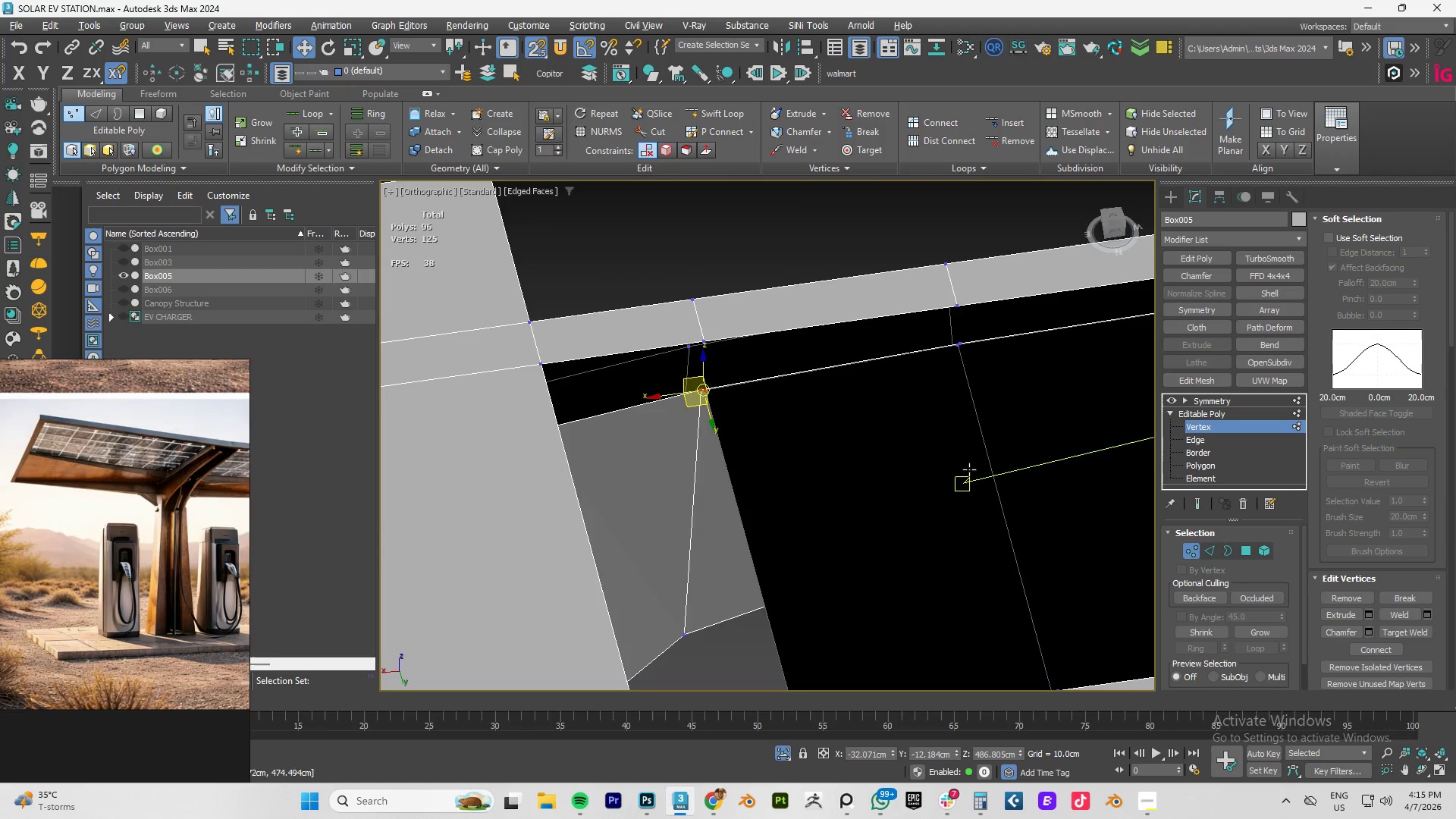 
key(Alt+AltLeft)
 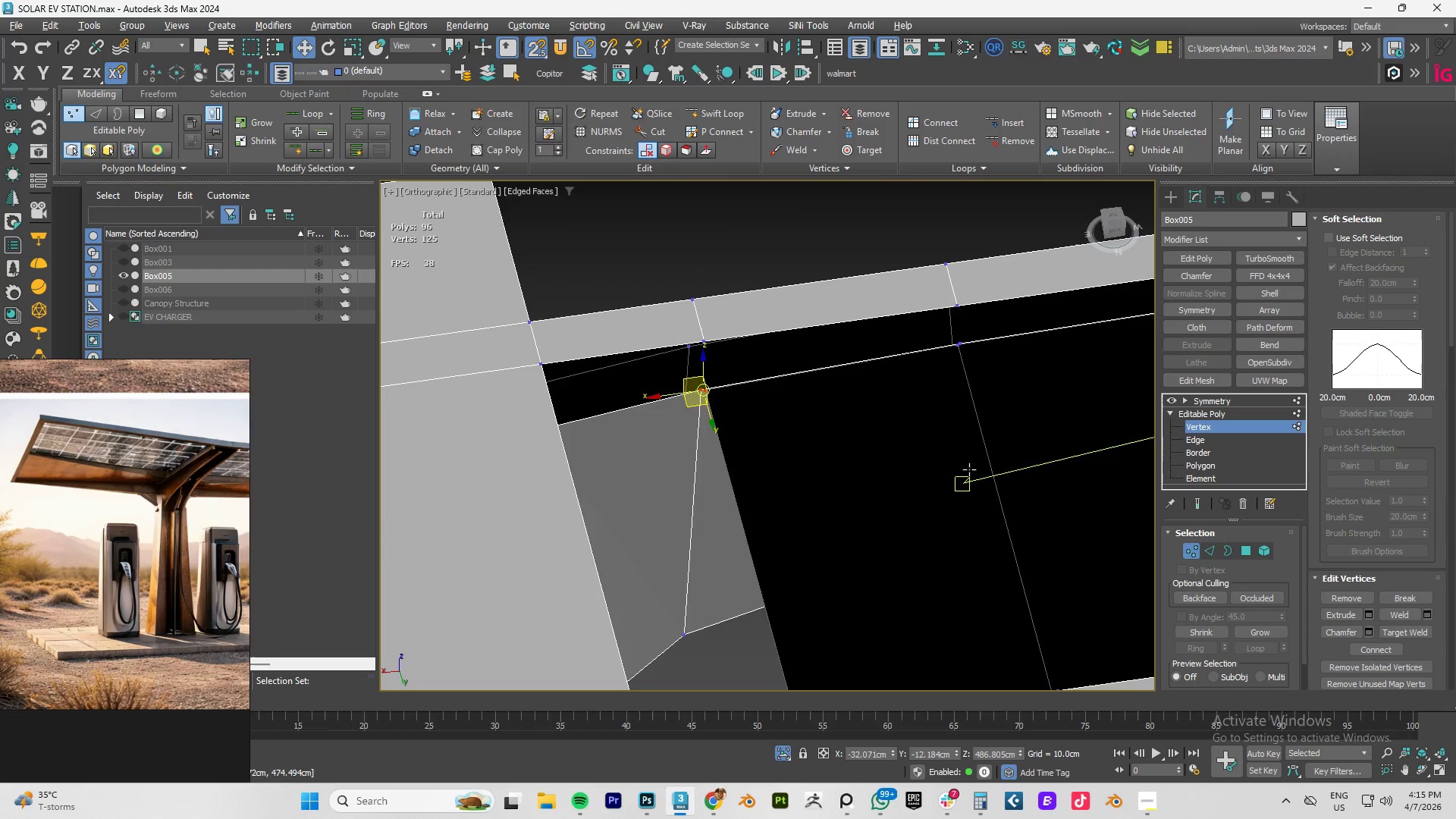 
key(Alt+AltLeft)
 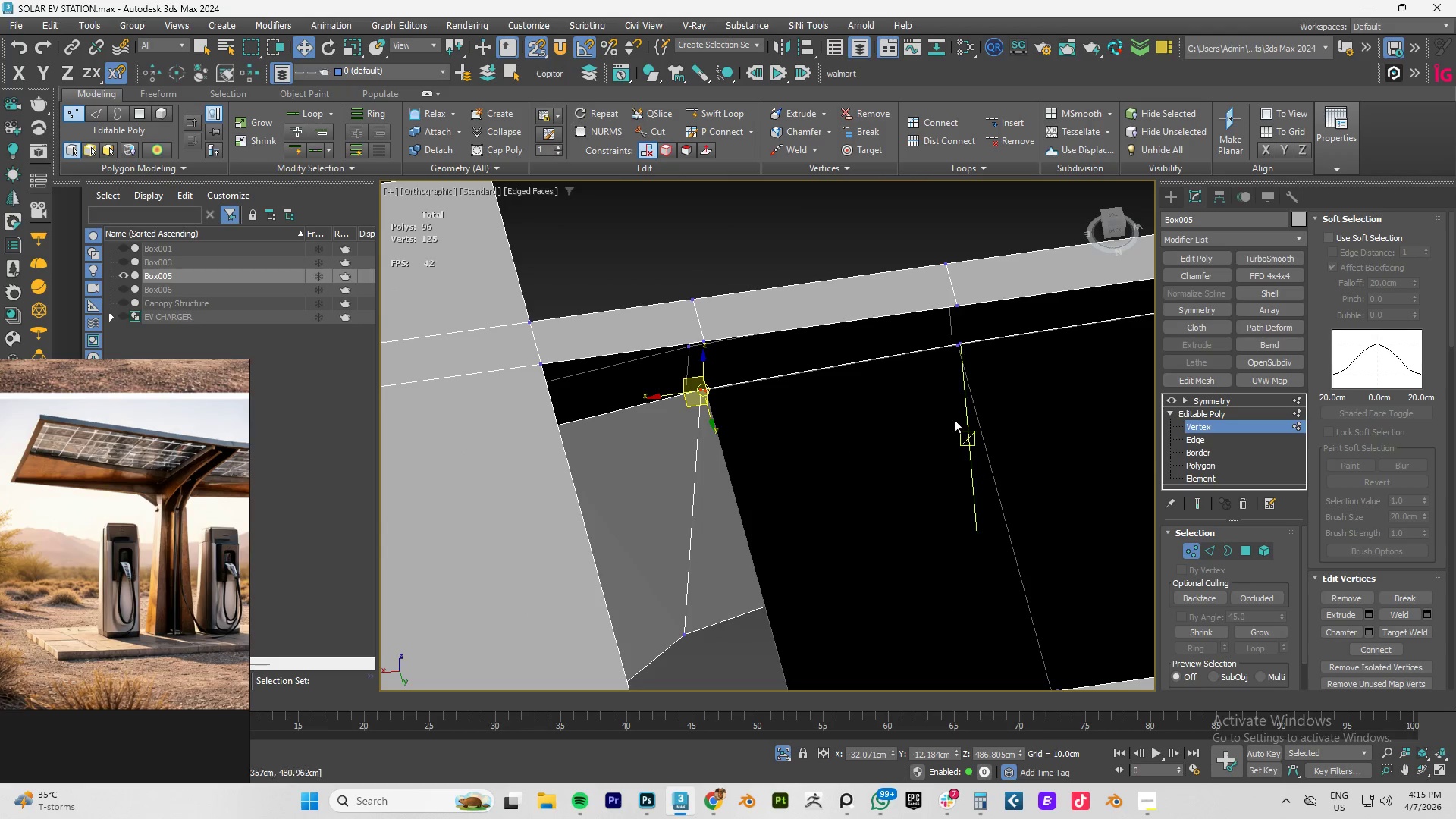 
hold_key(key=AltLeft, duration=26.69)
scroll: coordinate [977, 334], scroll_direction: up, amount: 8.0
 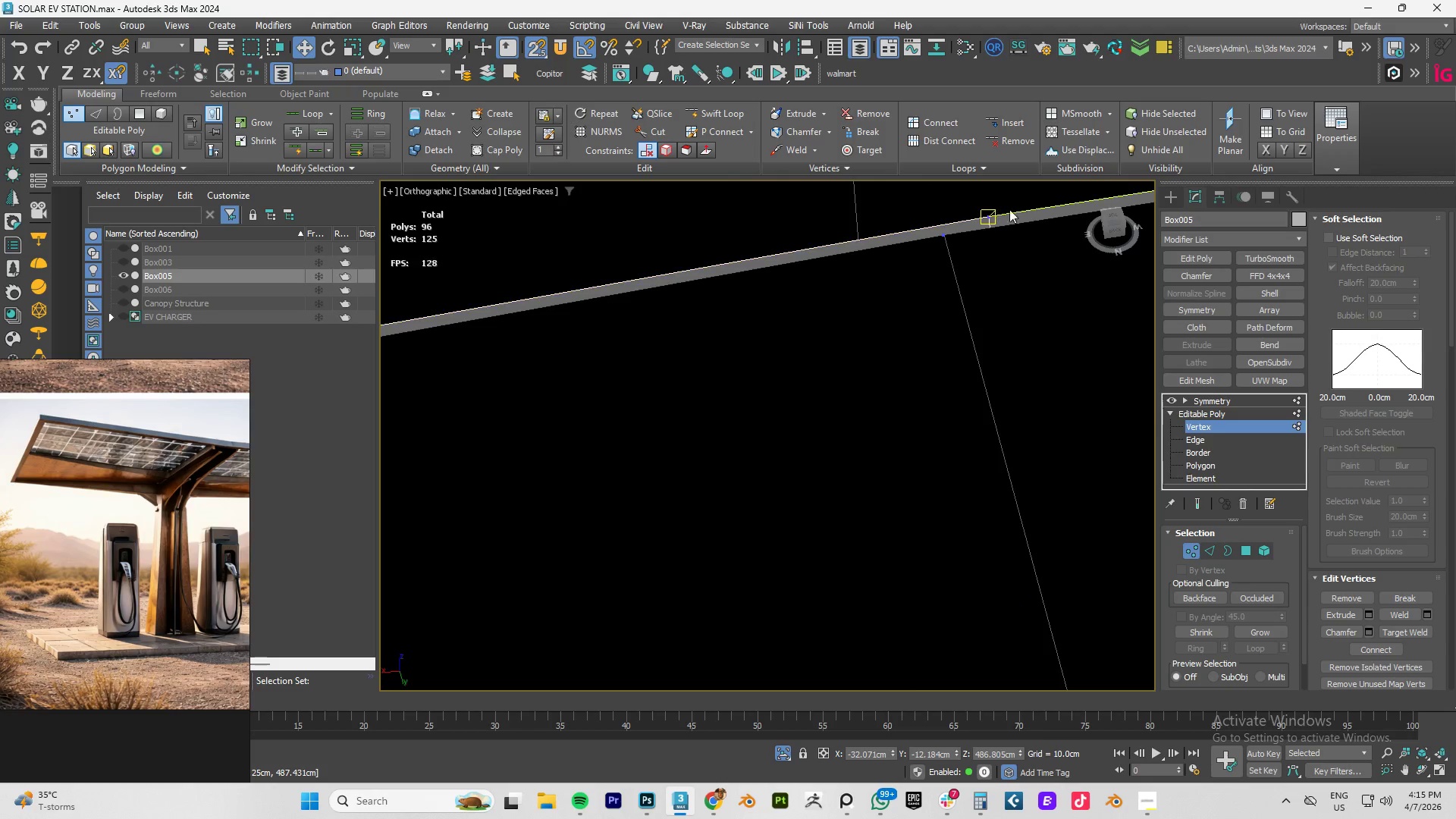 
left_click_drag(start_coordinate=[1021, 198], to_coordinate=[911, 276])
 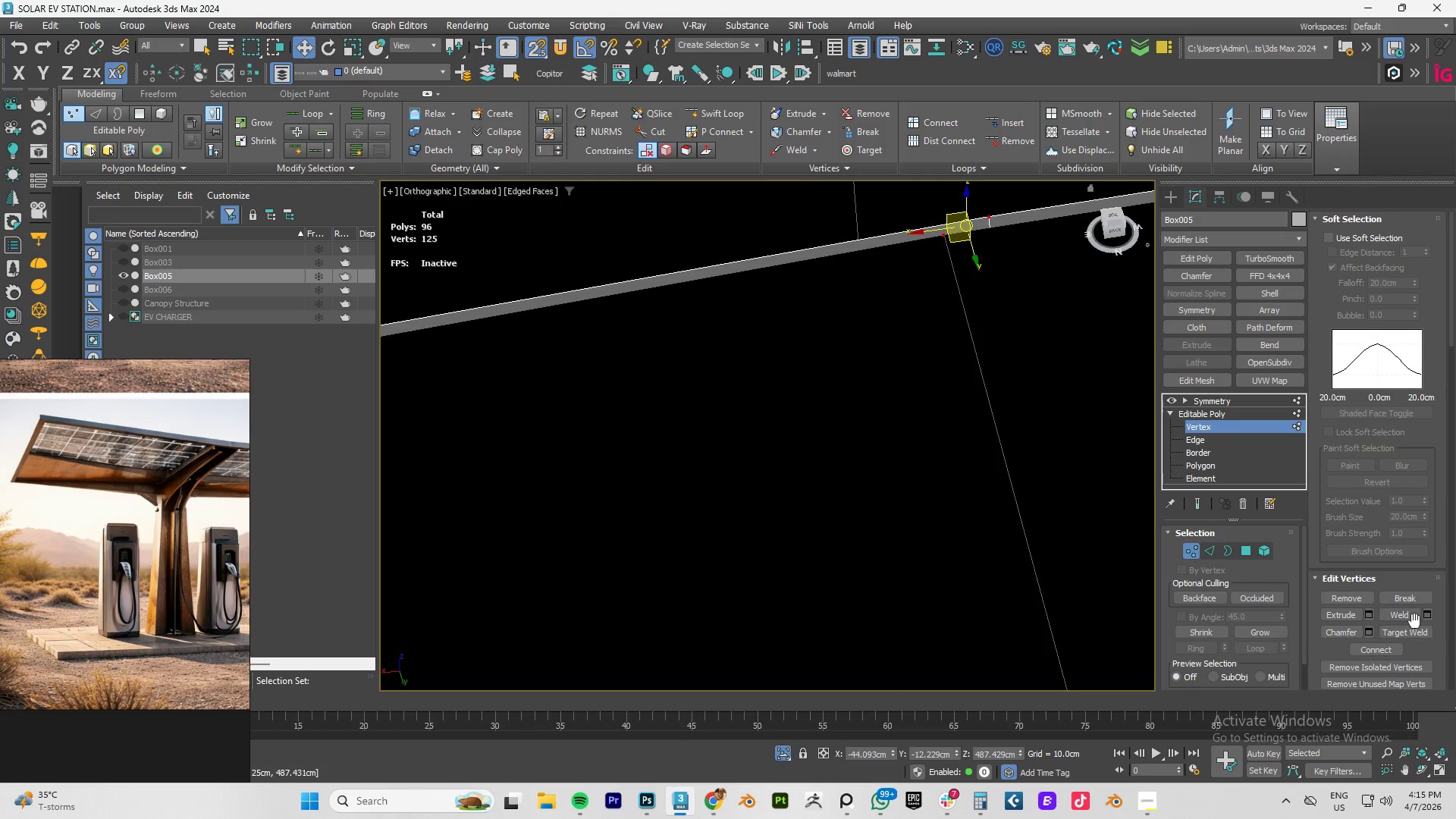 
left_click([1420, 632])
 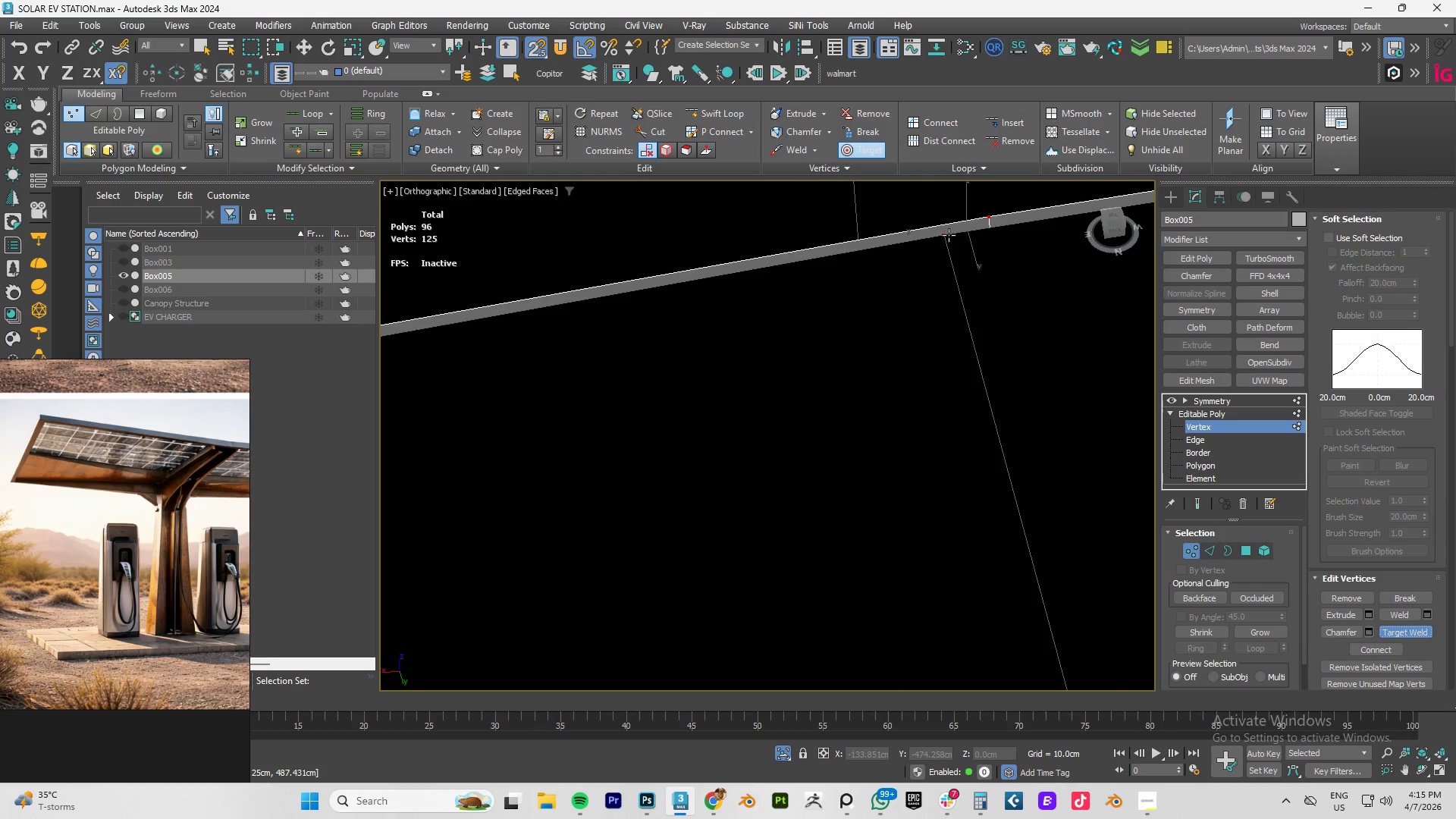 
left_click([948, 235])
 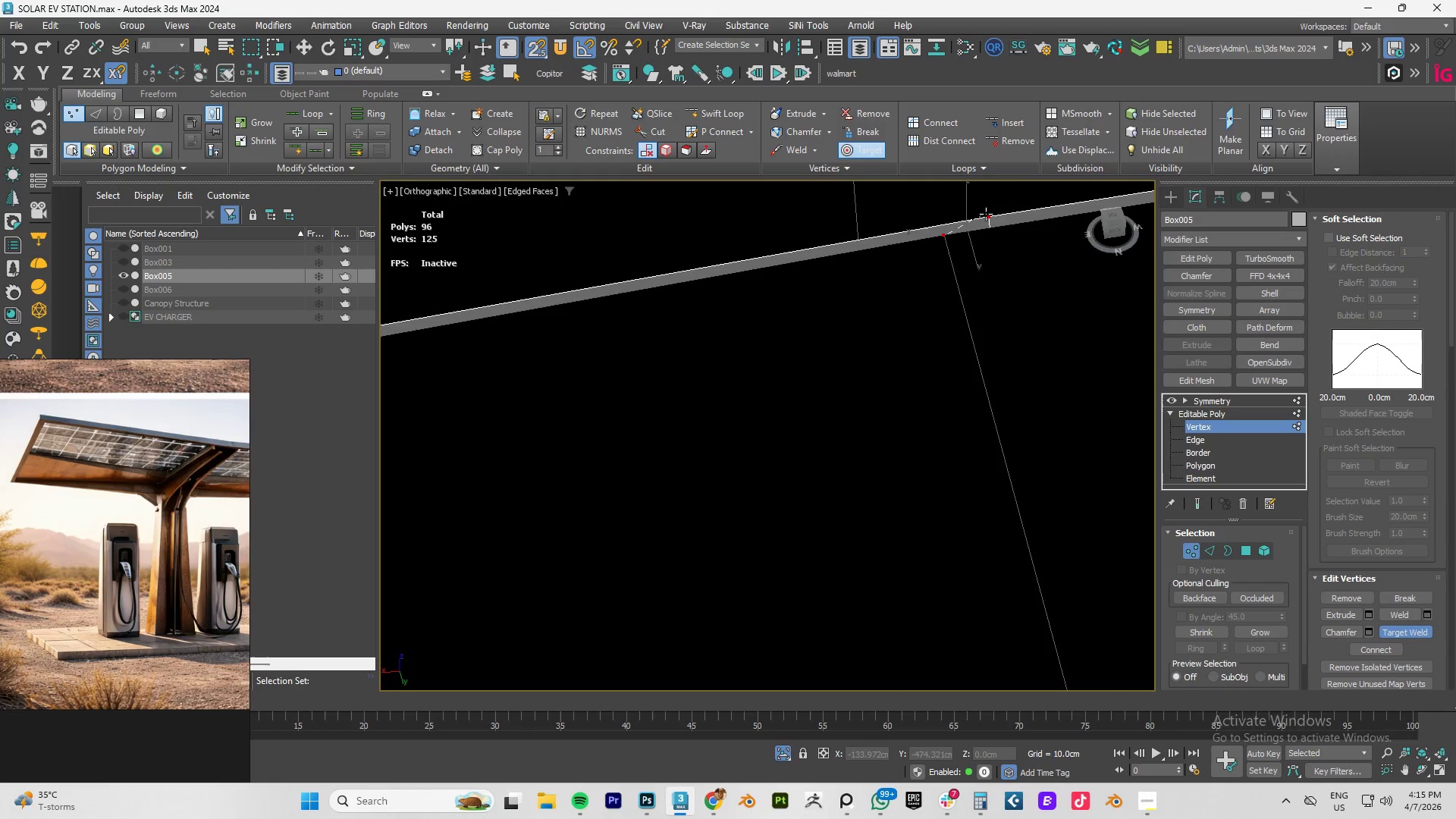 
left_click([989, 214])
 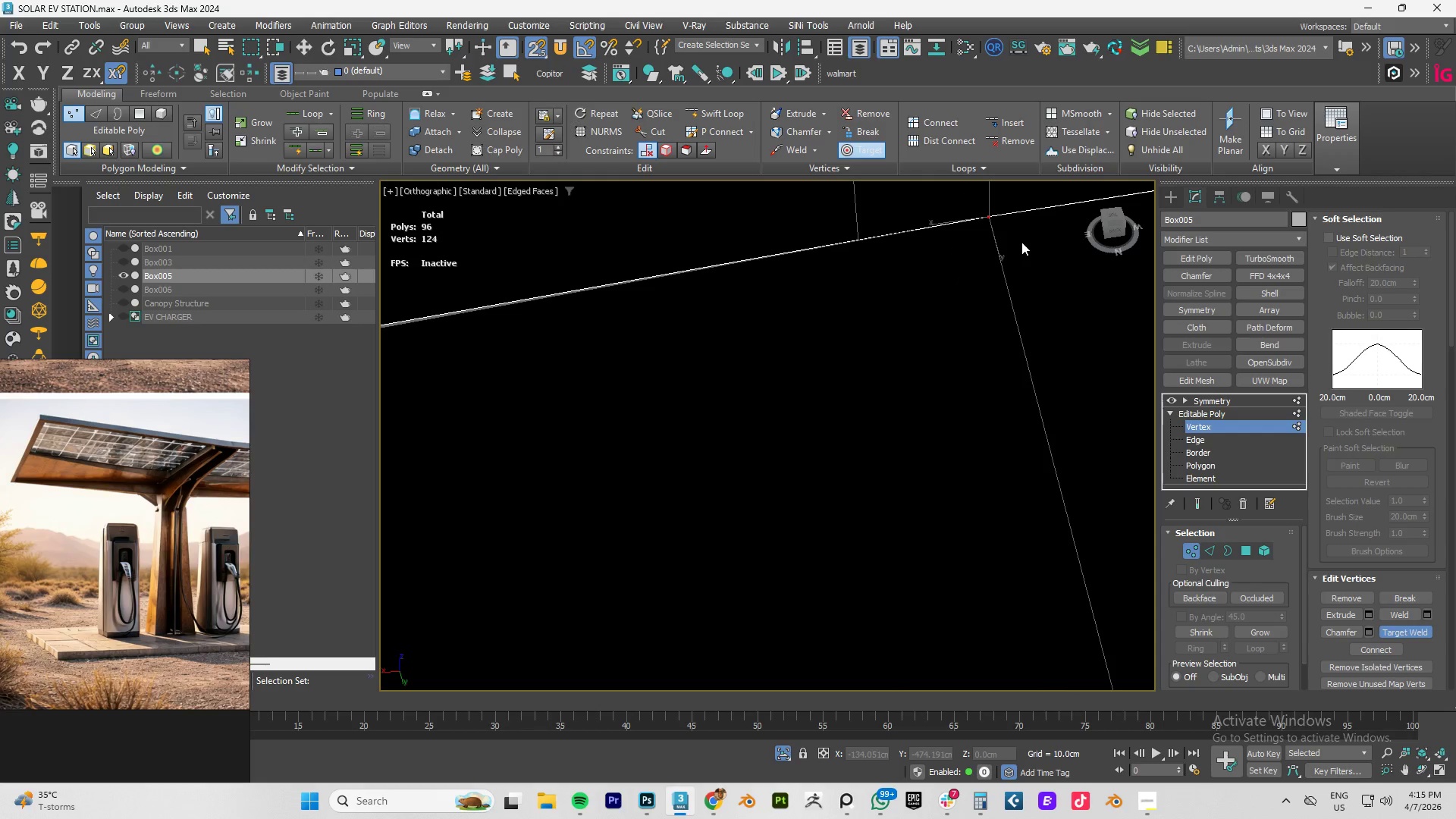 
scroll: coordinate [963, 374], scroll_direction: down, amount: 7.0
 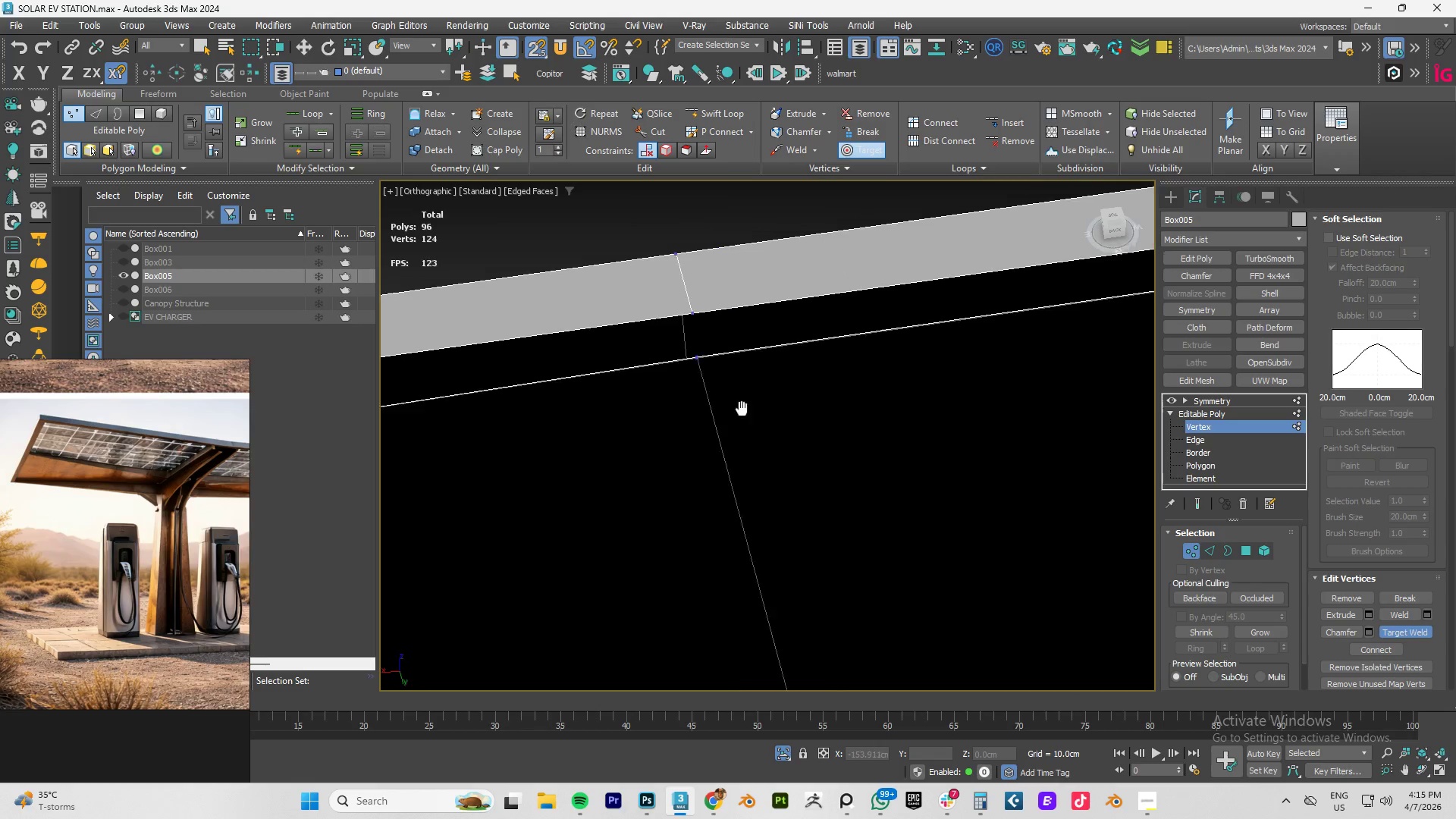 
scroll: coordinate [637, 345], scroll_direction: up, amount: 7.0
 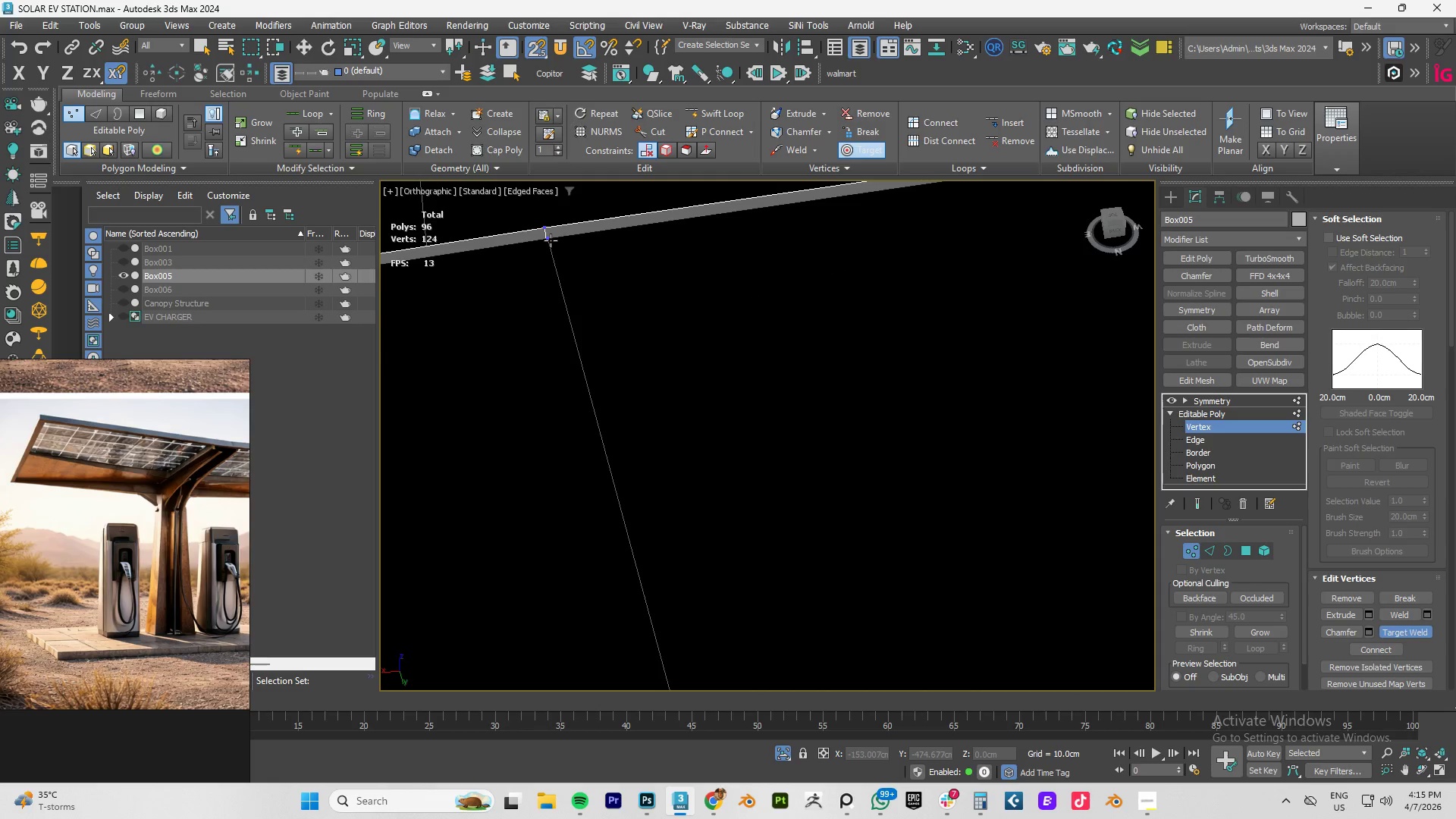 
double_click([544, 224])
 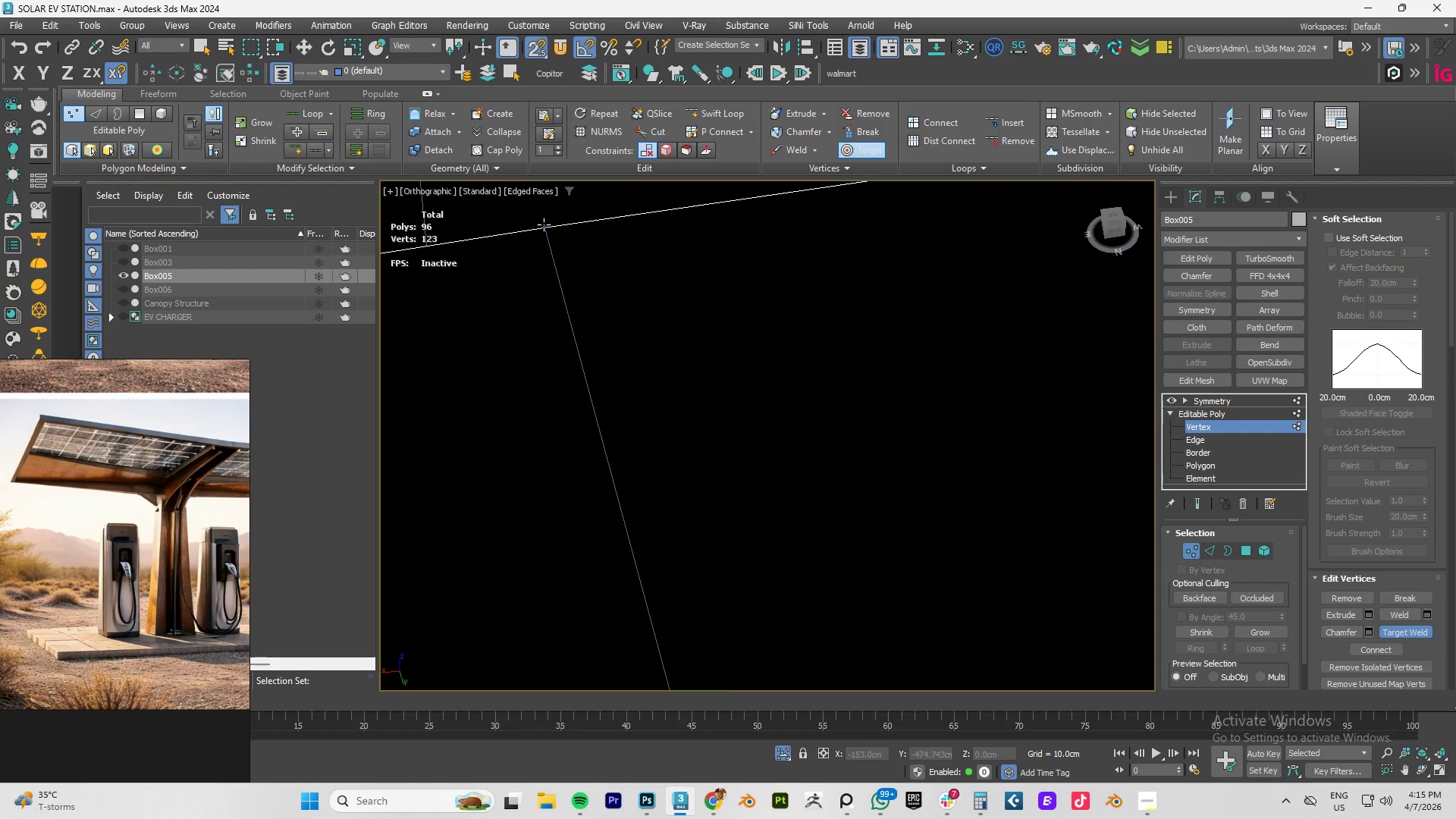 
right_click([544, 224])
 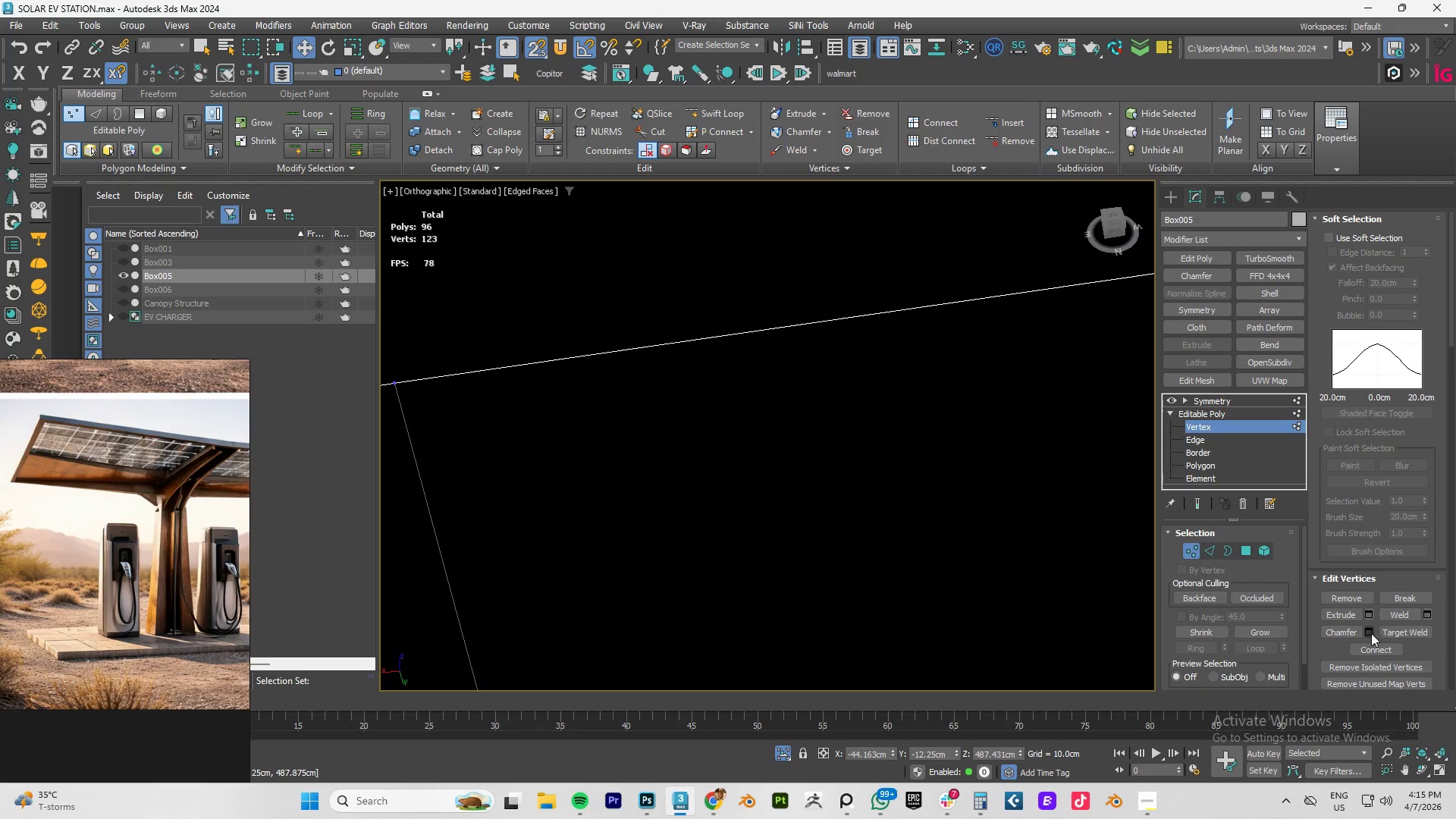 
left_click([1397, 633])
 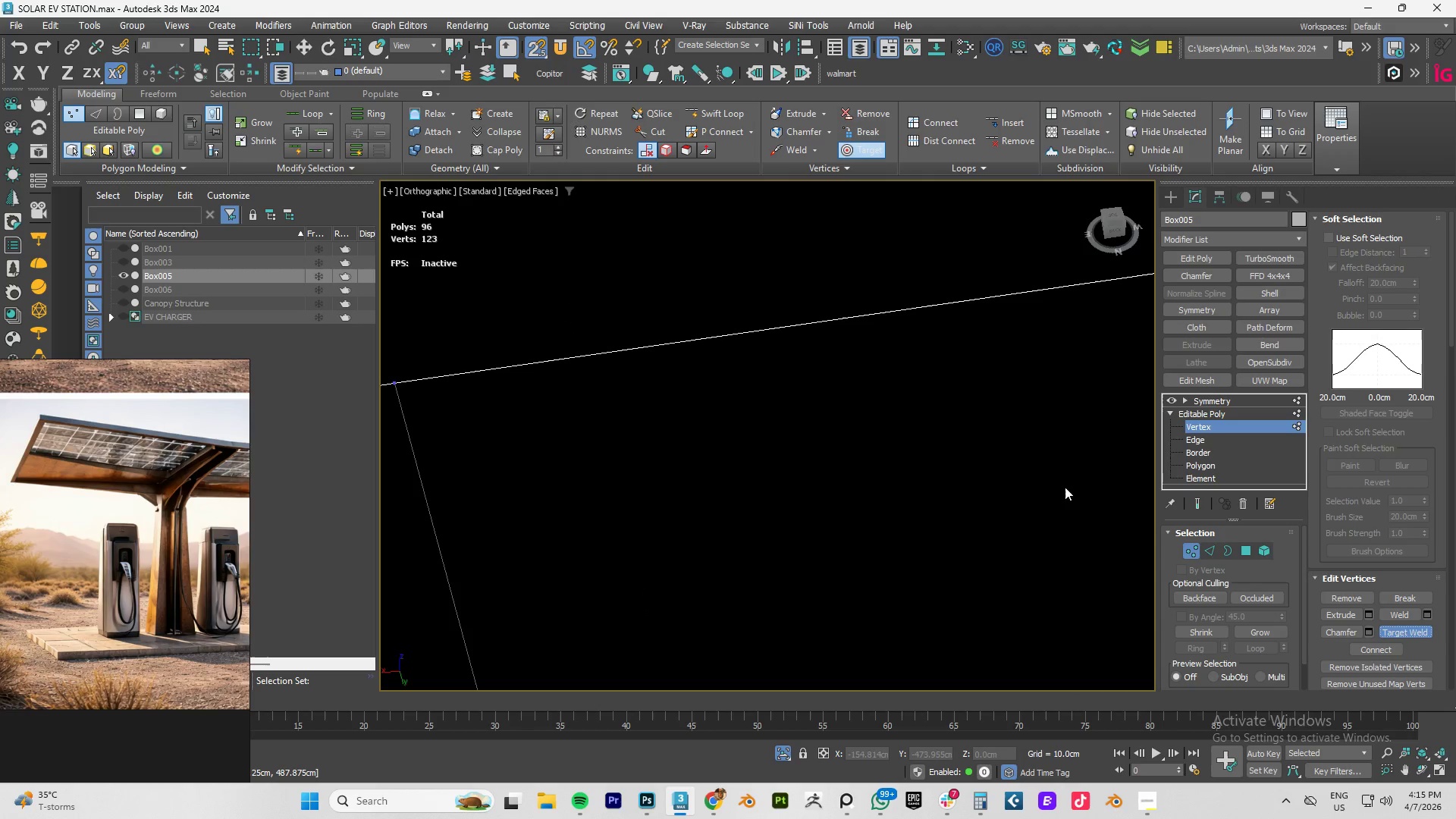 
scroll: coordinate [878, 403], scroll_direction: down, amount: 9.0
 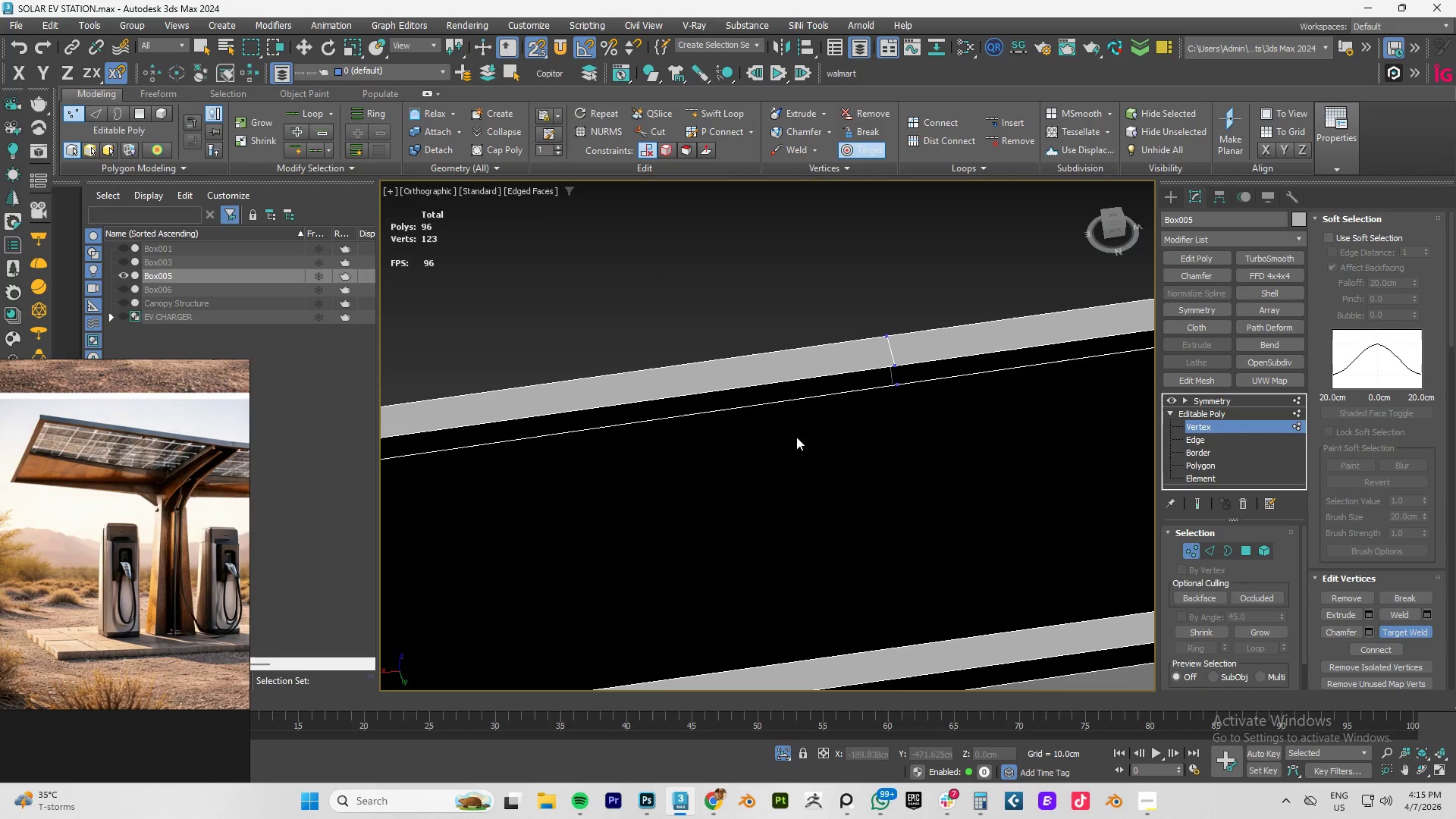 
scroll: coordinate [813, 513], scroll_direction: up, amount: 15.0
 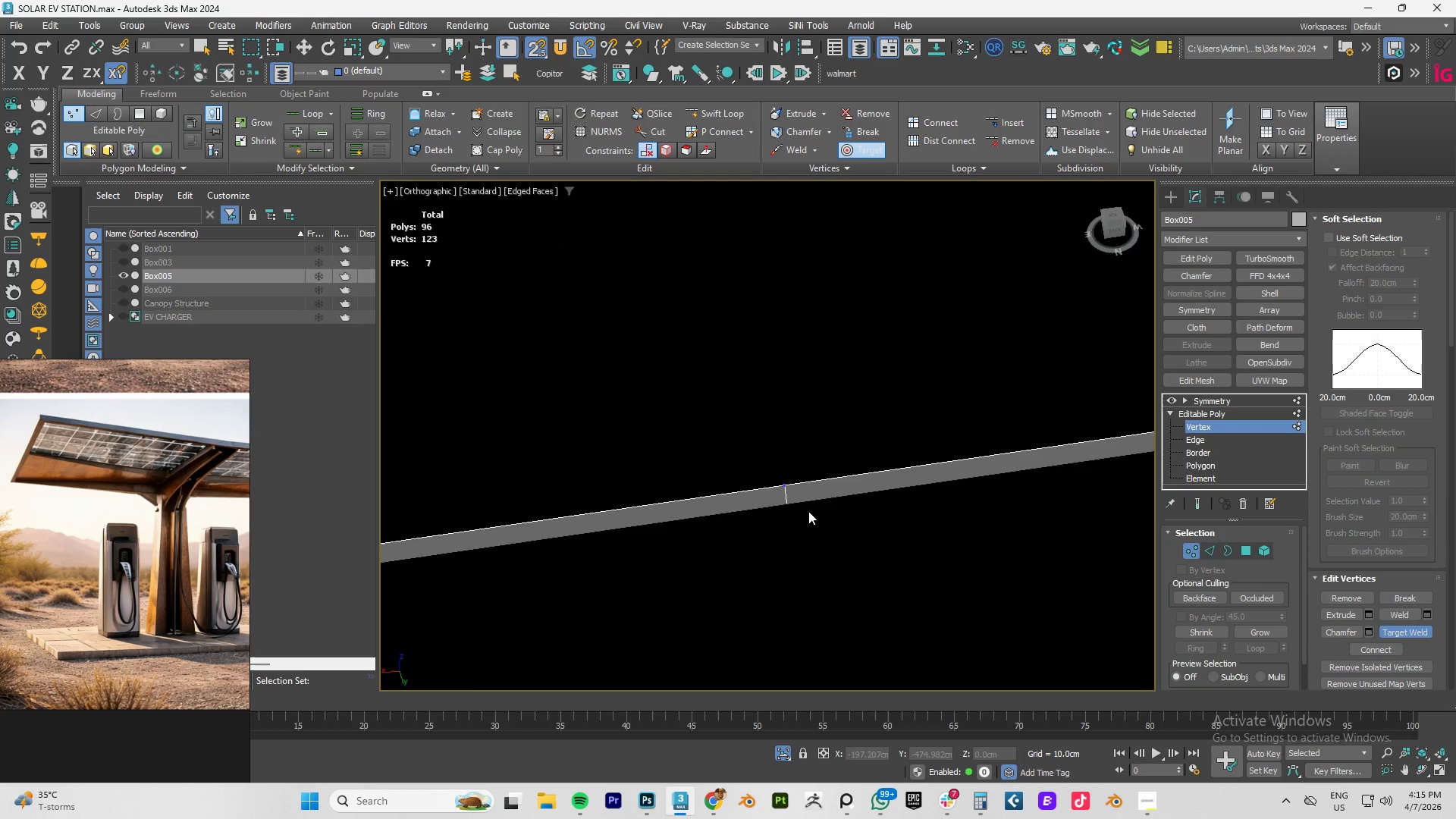 
scroll: coordinate [1034, 485], scroll_direction: down, amount: 18.0
 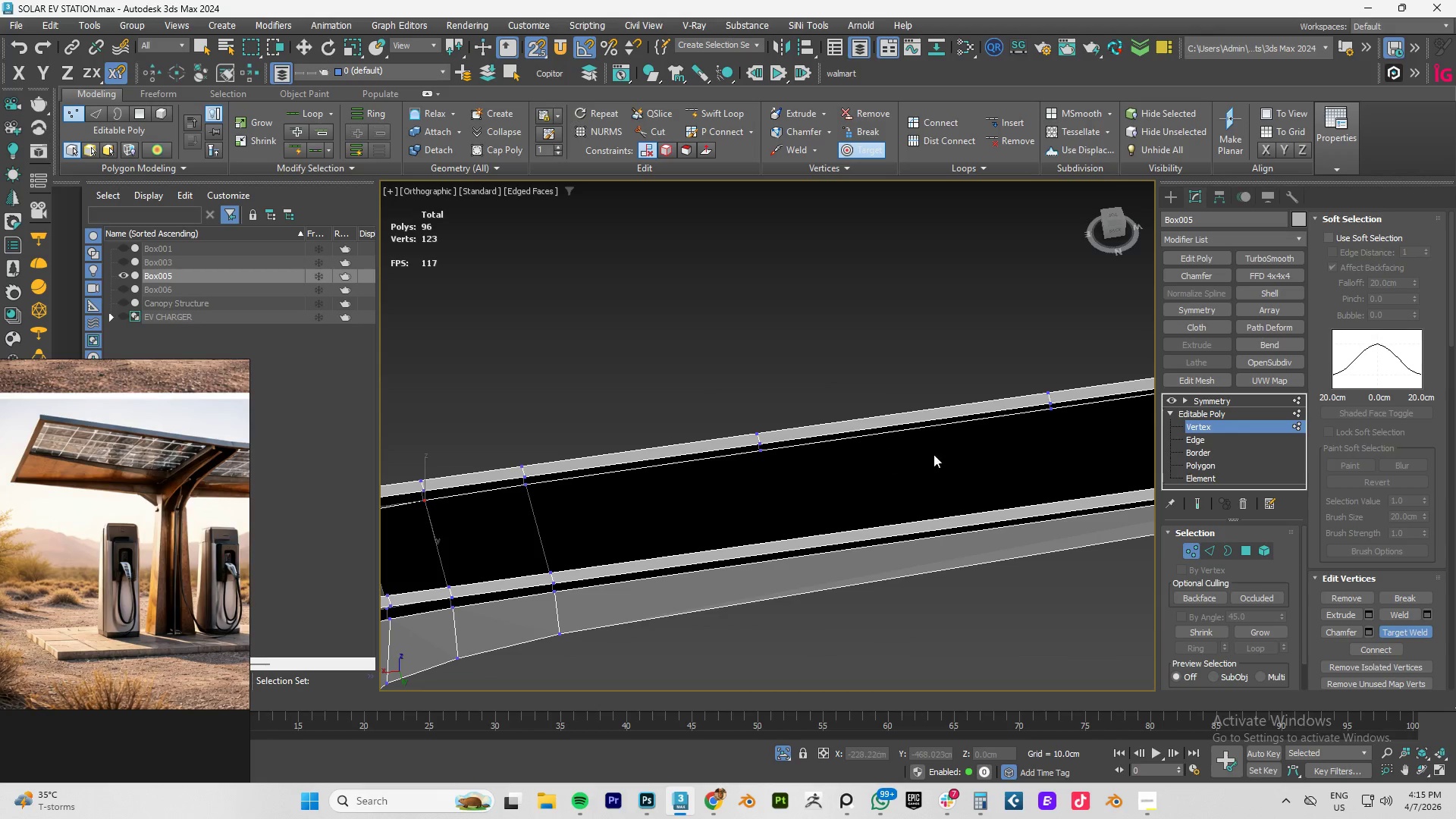 
hold_key(key=AltLeft, duration=1.5)
 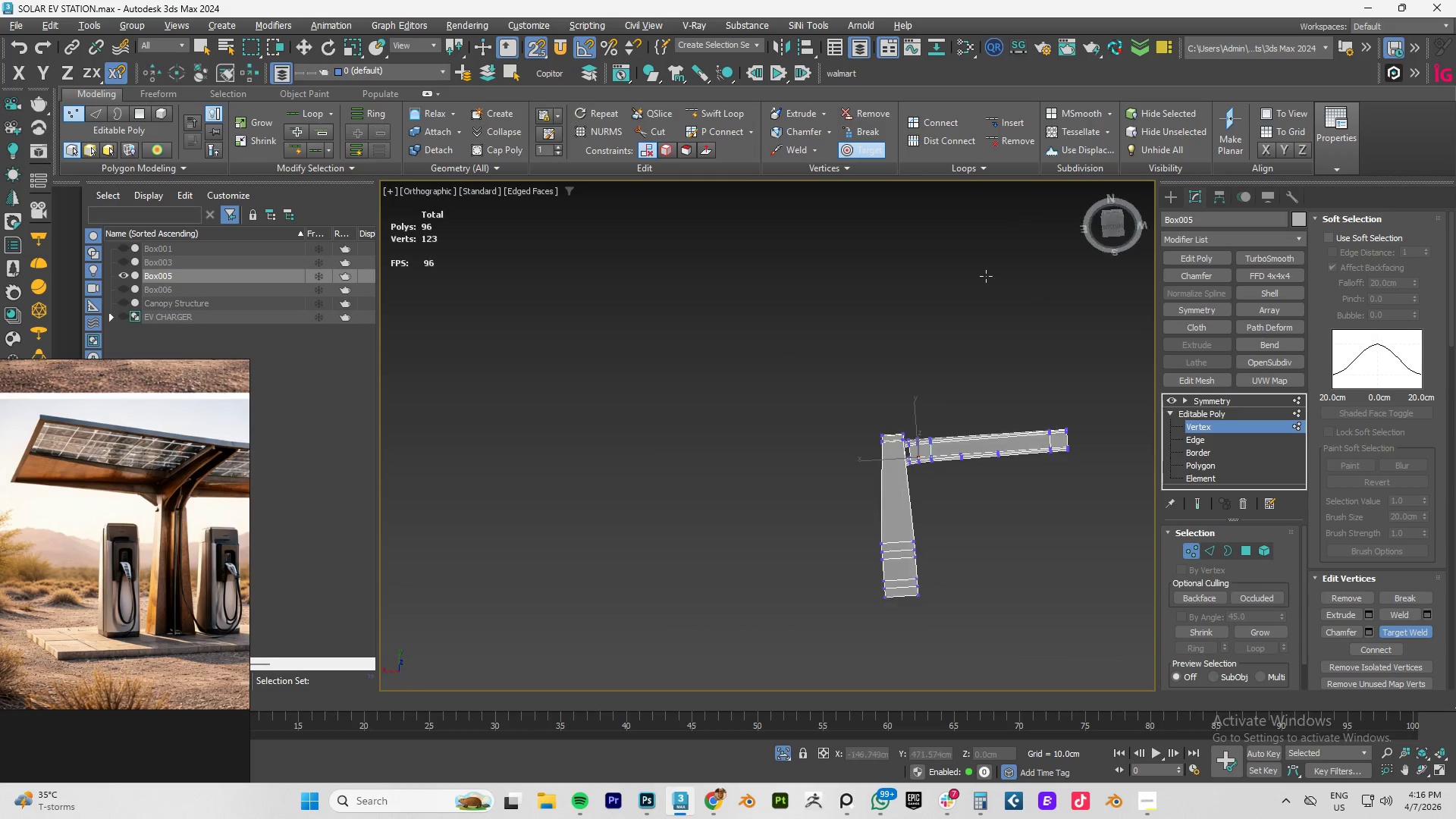 
scroll: coordinate [998, 450], scroll_direction: down, amount: 6.0
 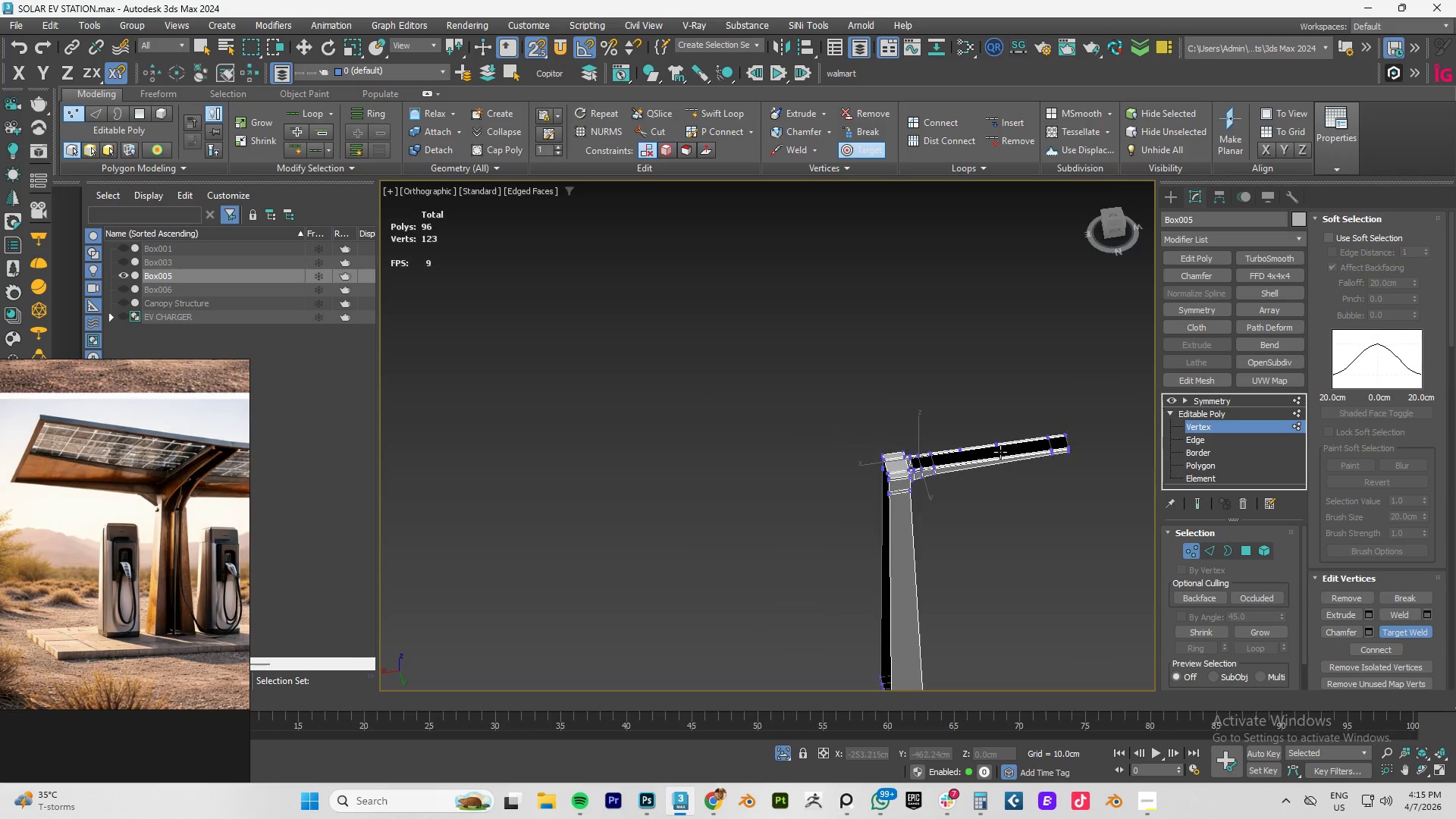 
hold_key(key=AltLeft, duration=1.51)
 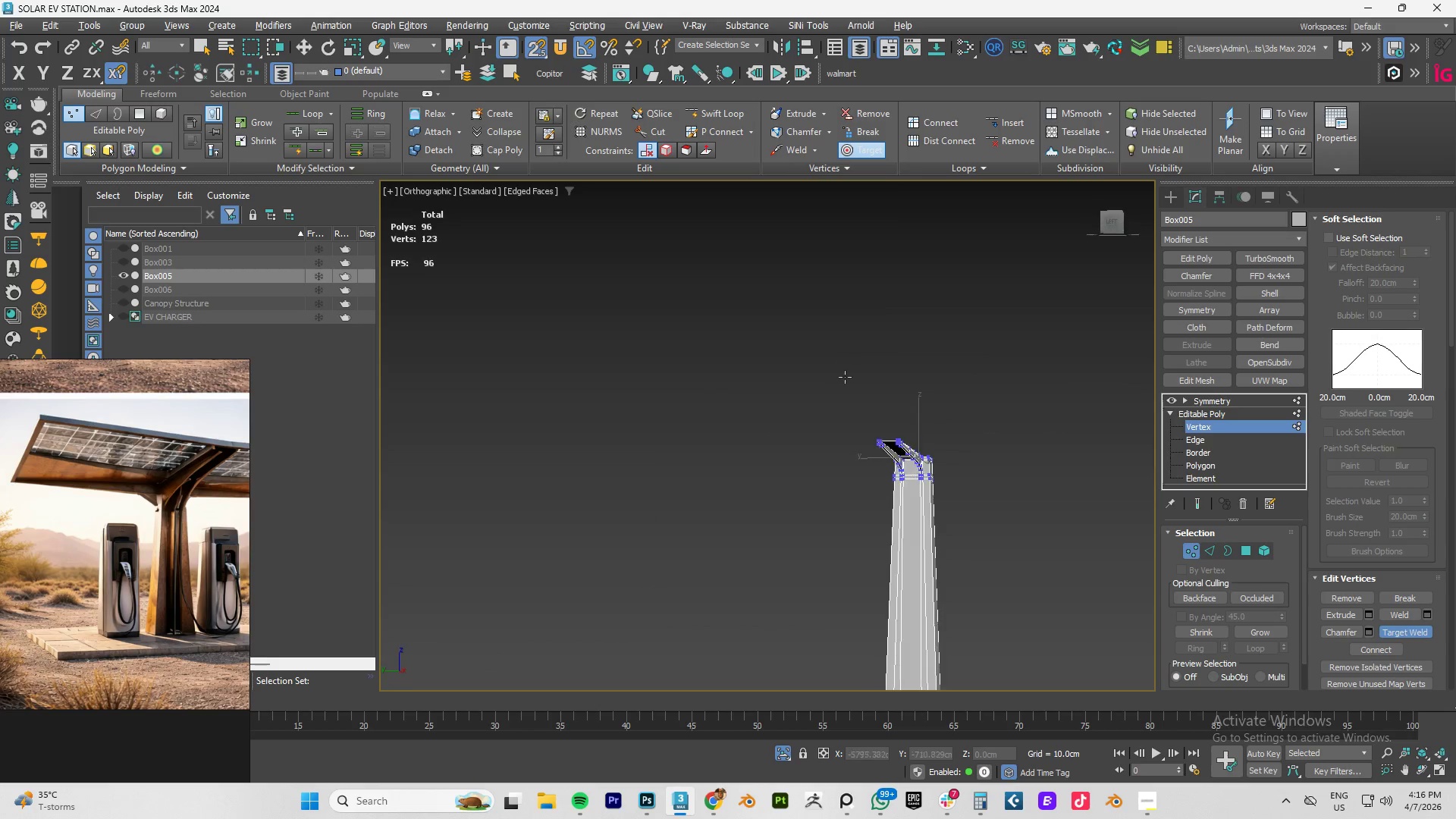 
hold_key(key=AltLeft, duration=1.45)
 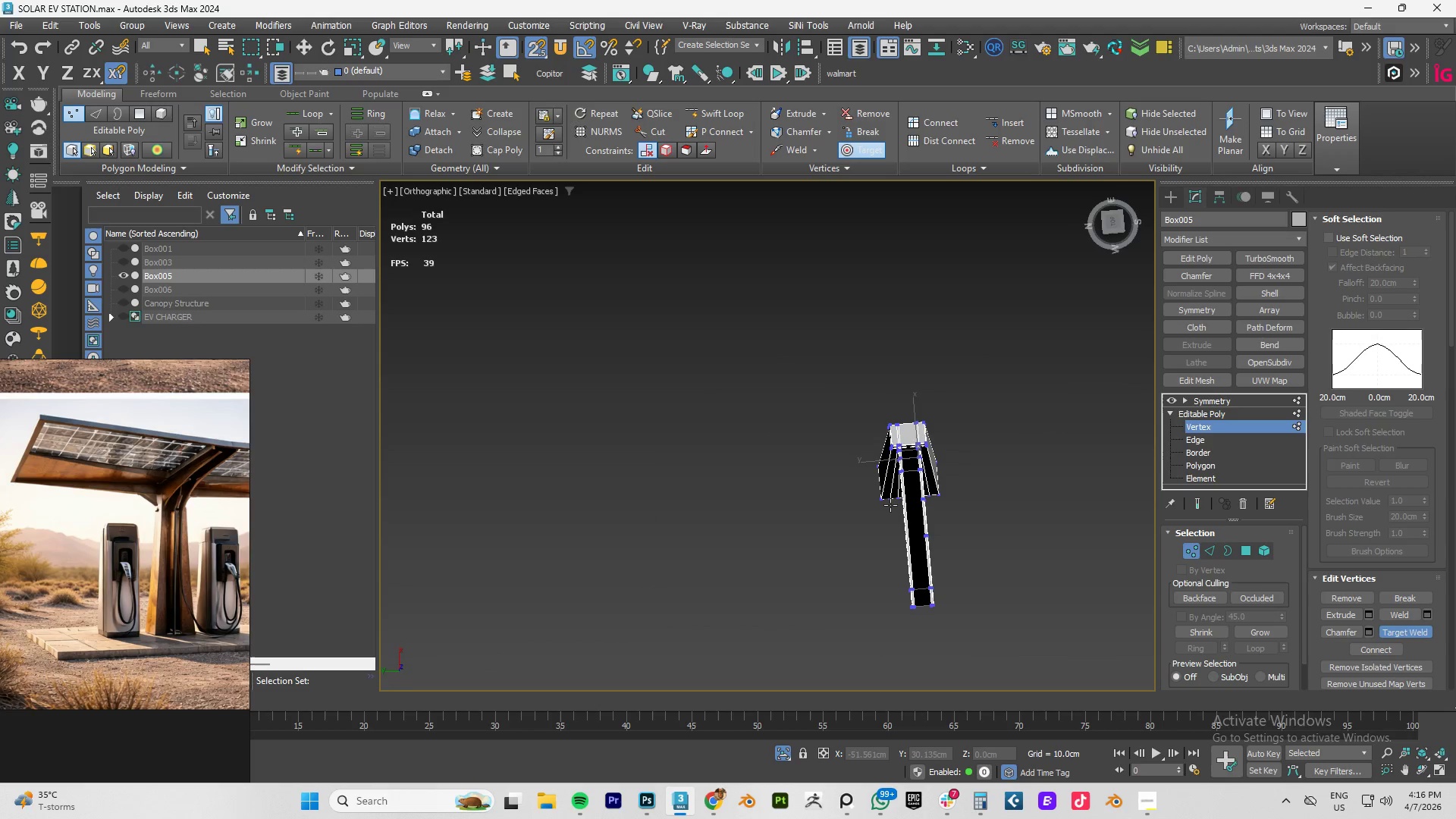 
hold_key(key=Z, duration=0.81)
 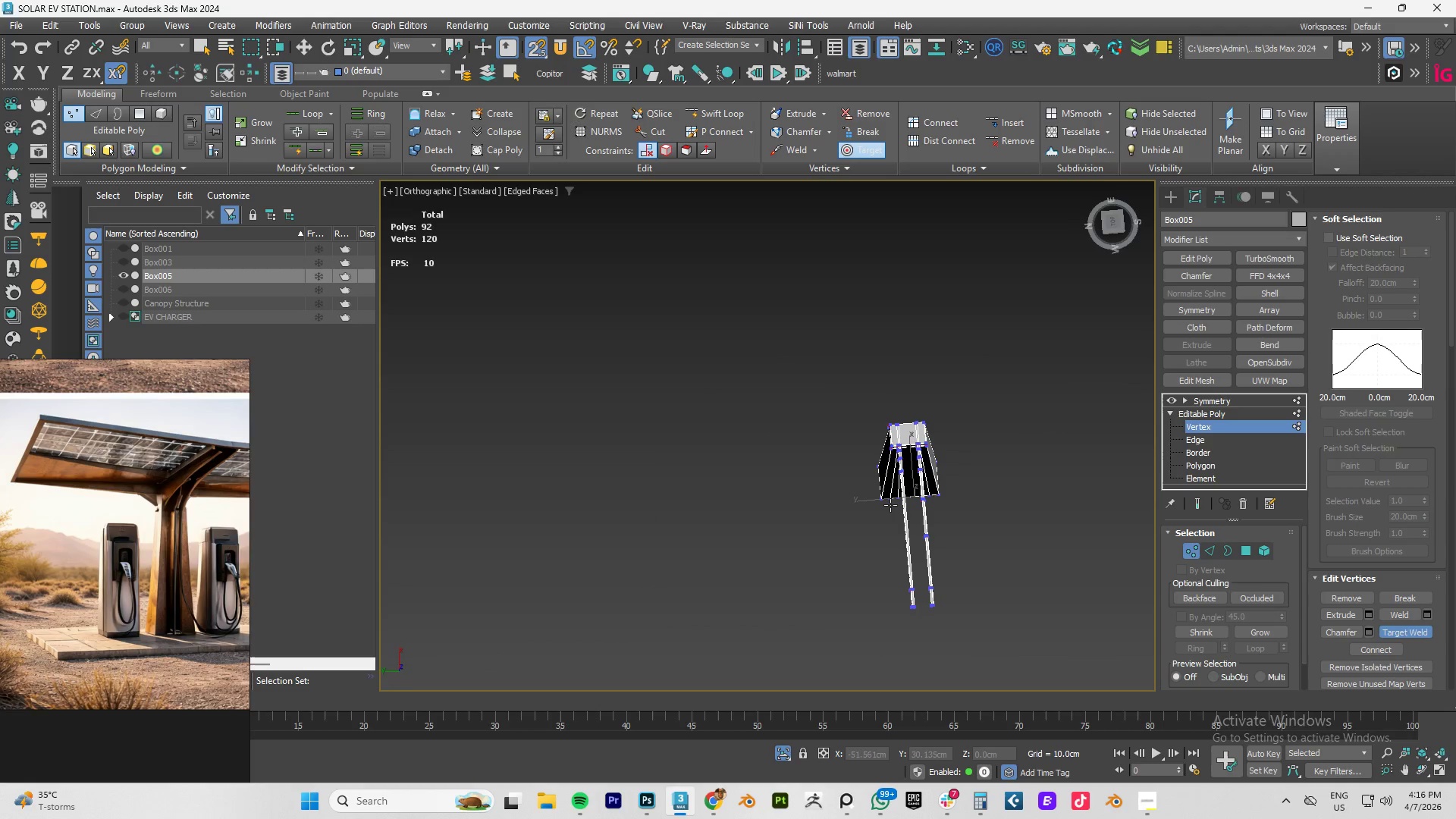 
key(Control+Z)
 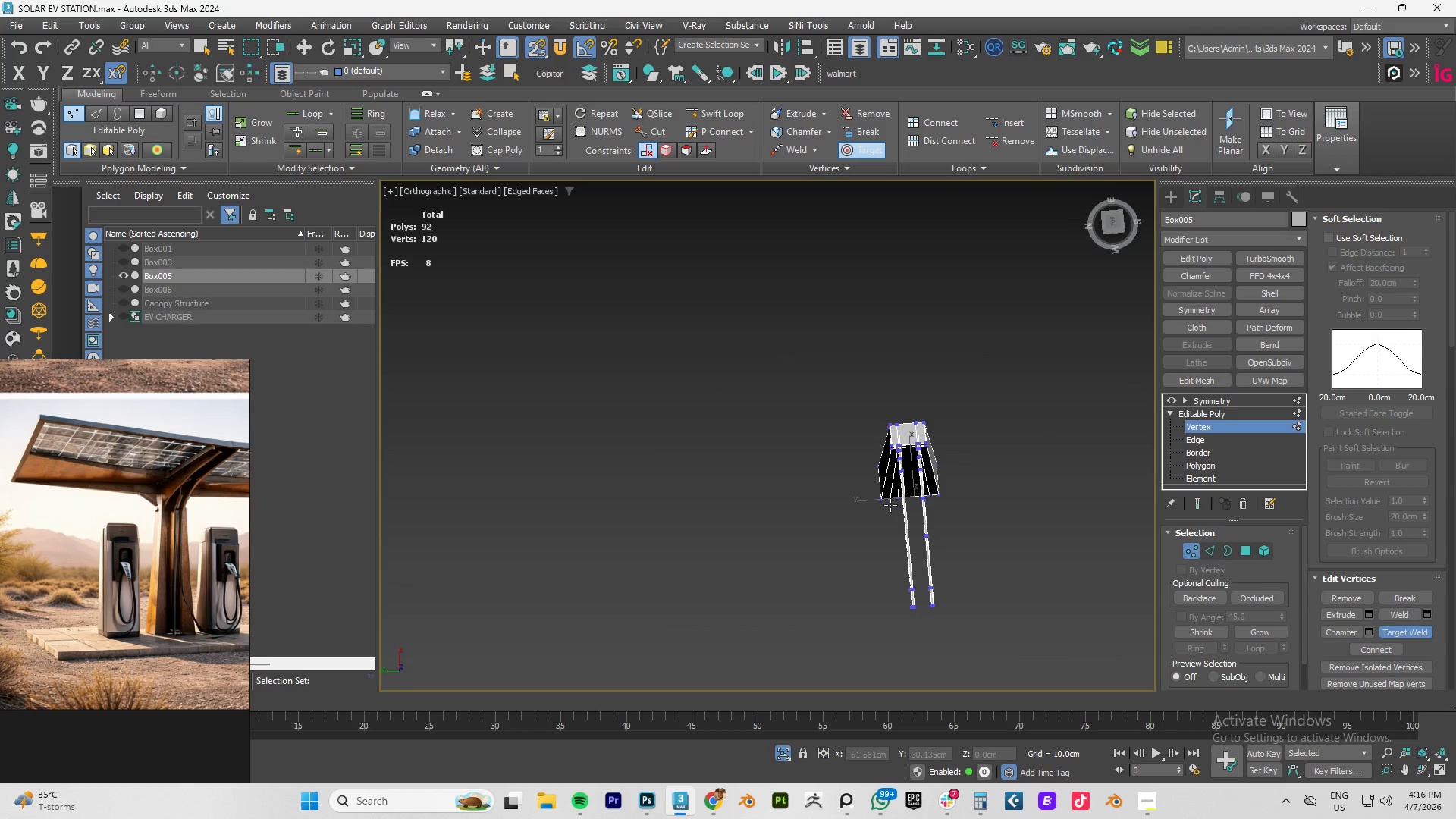 
key(Control+Z)
 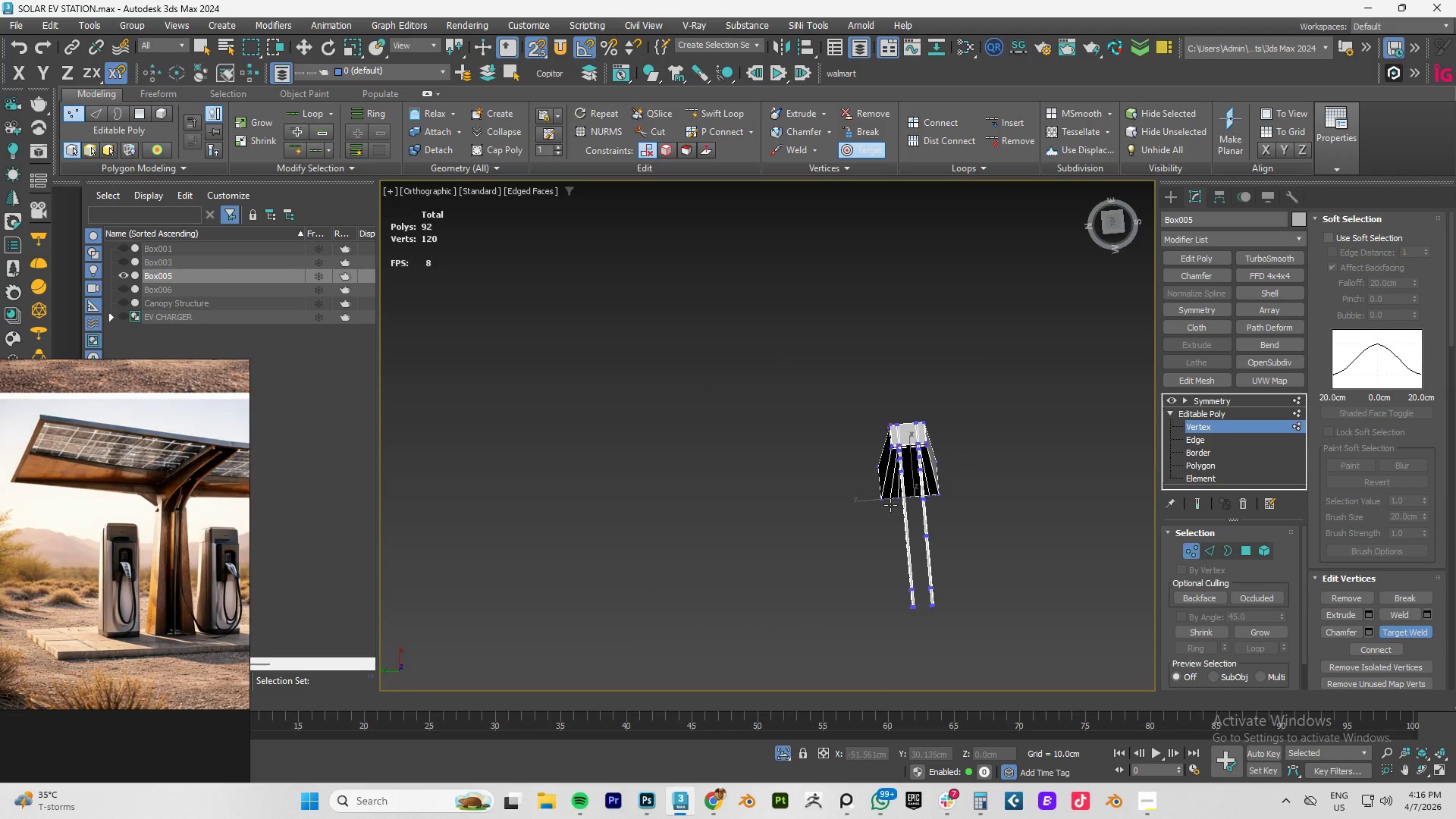 
key(Control+Z)
 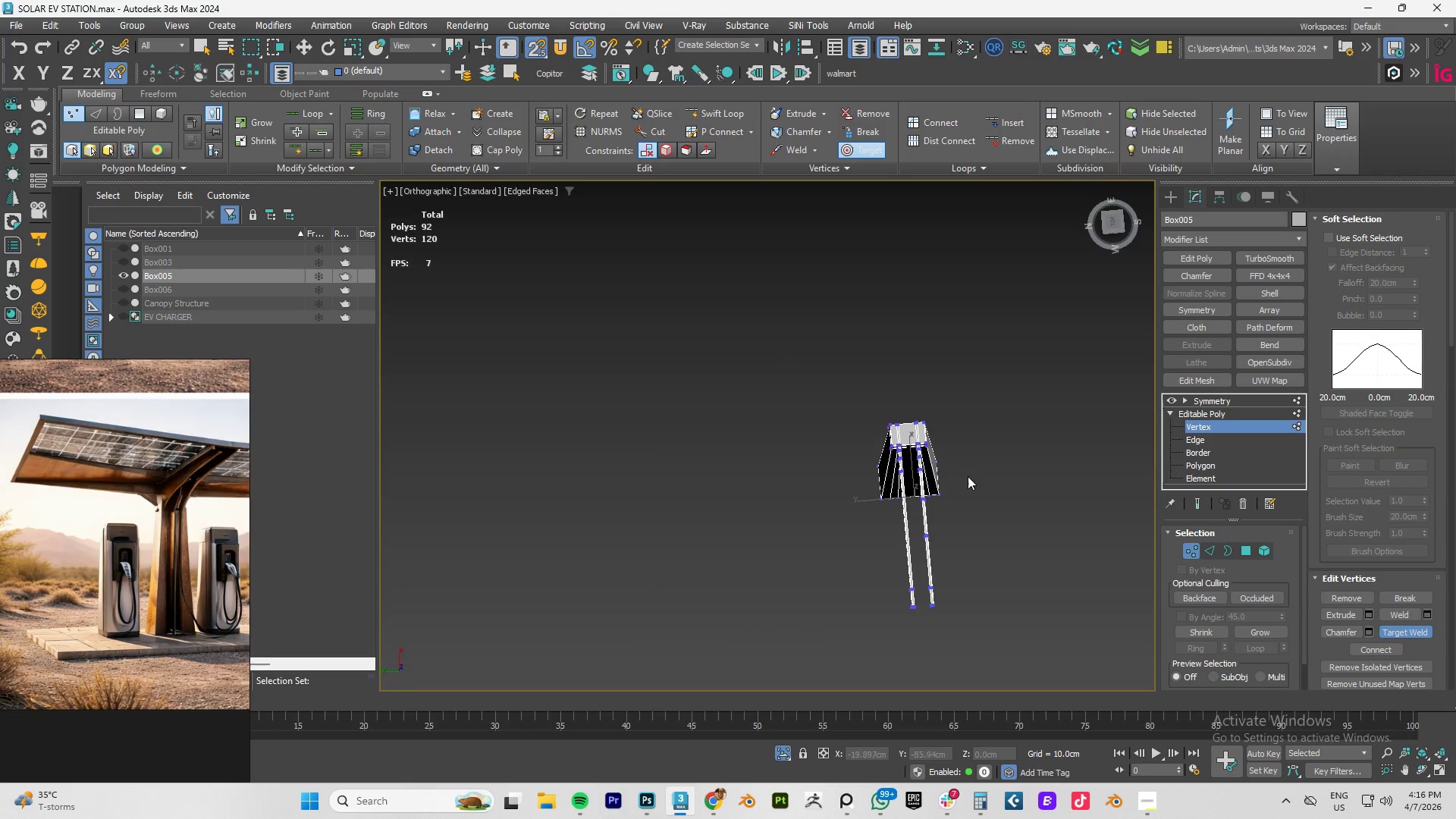 
hold_key(key=AltLeft, duration=0.64)
 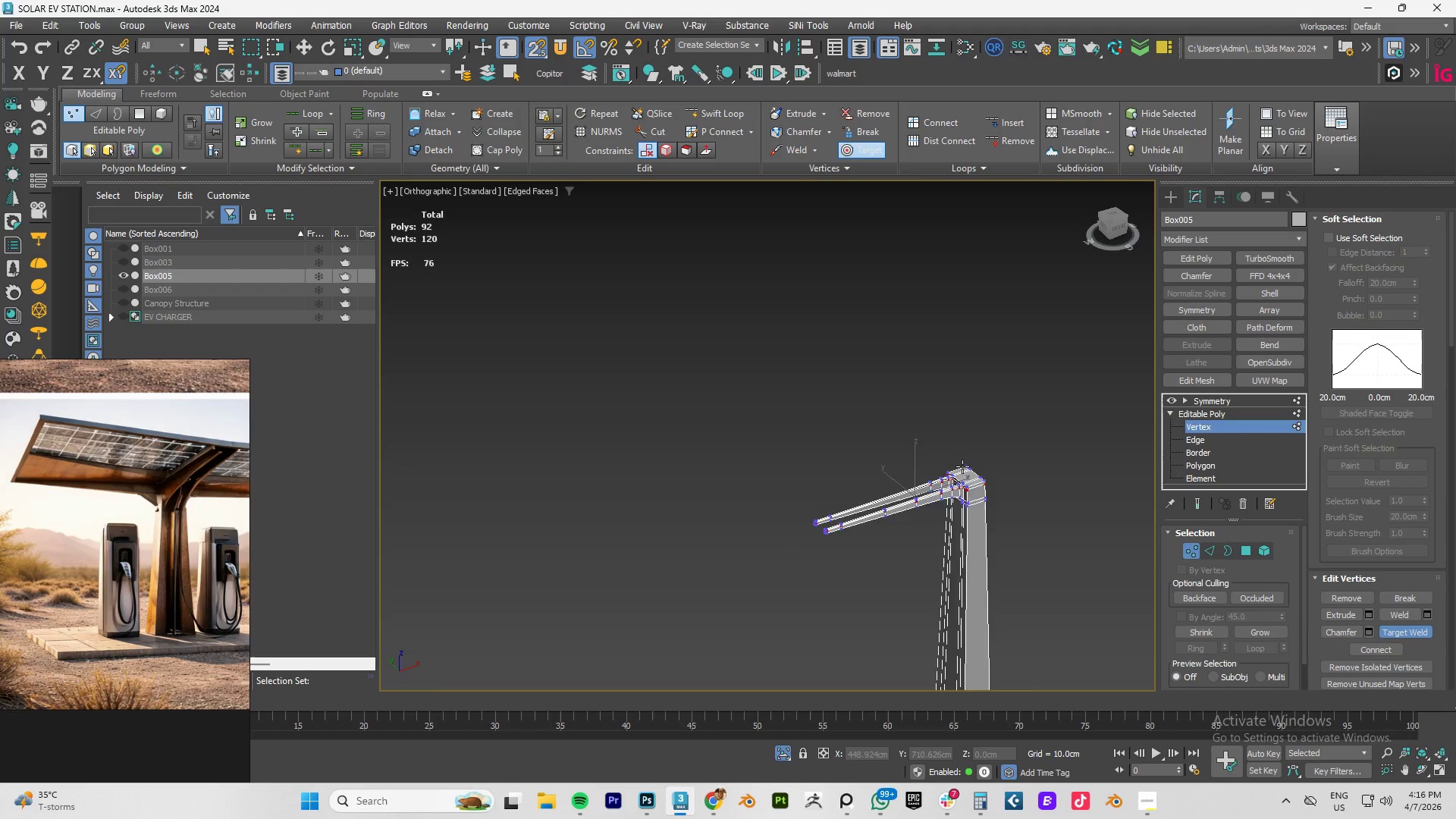 
scroll: coordinate [982, 516], scroll_direction: up, amount: 8.0
 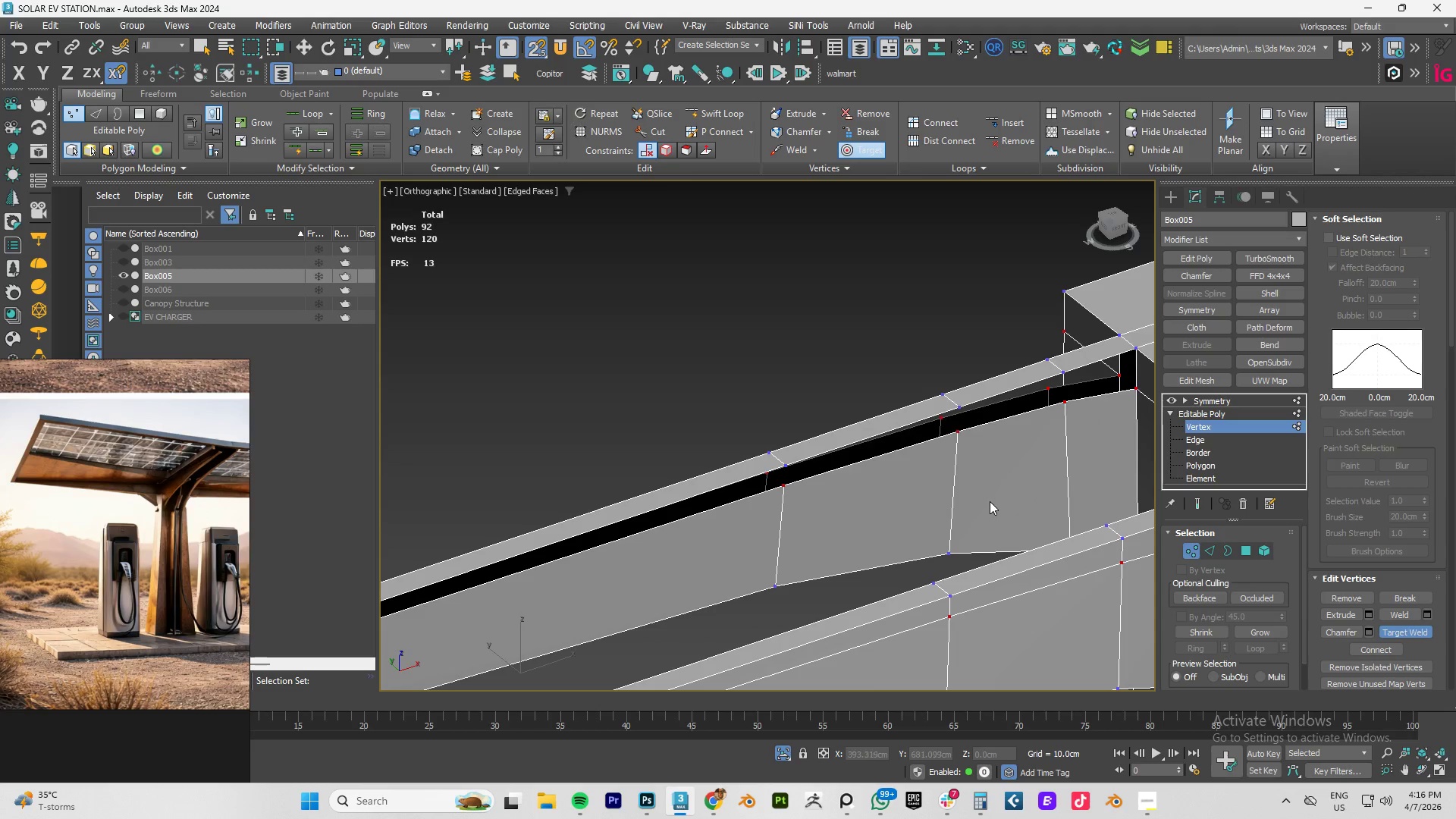 
key(Control+Z)
 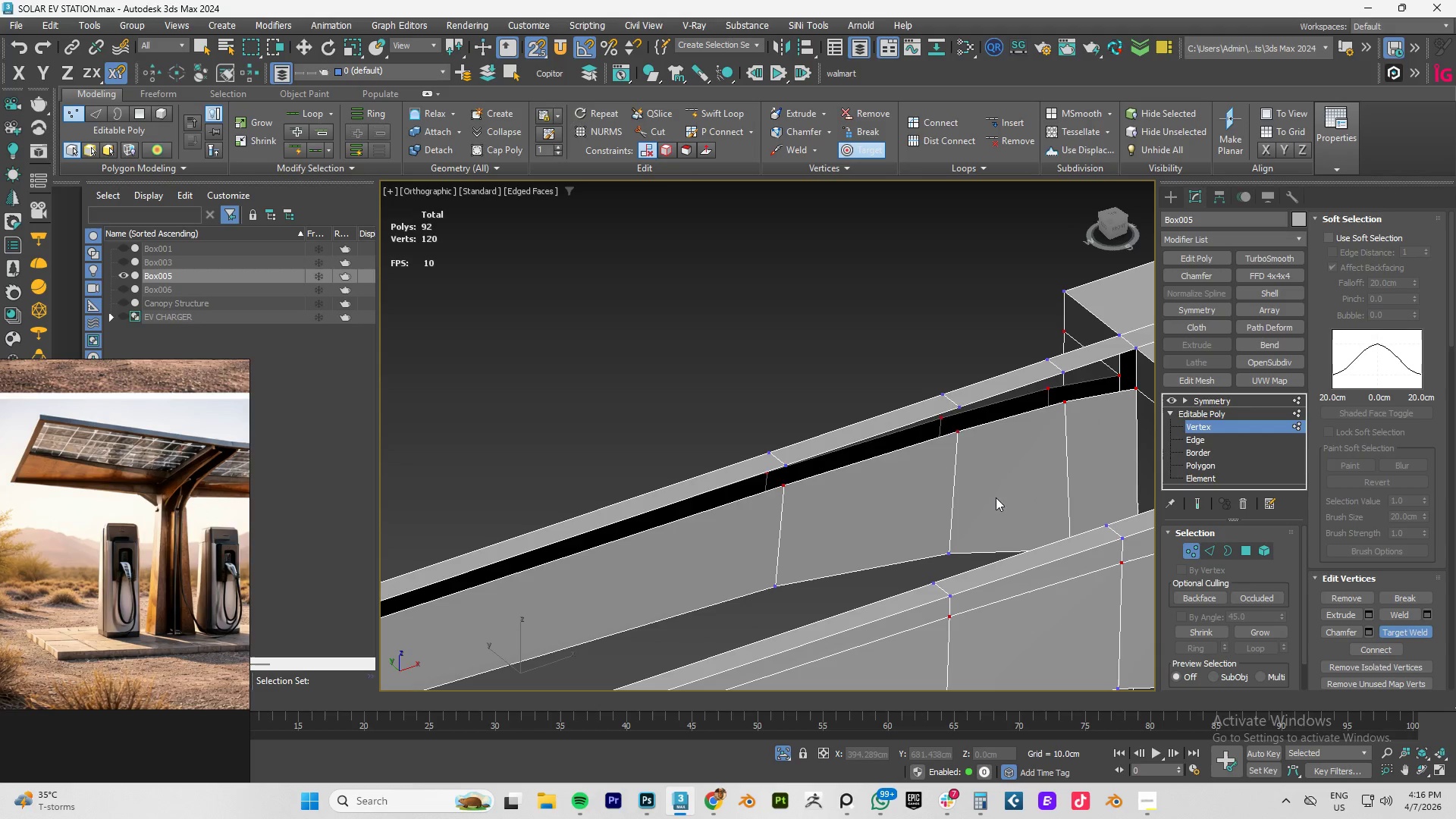 
key(Control+Z)
 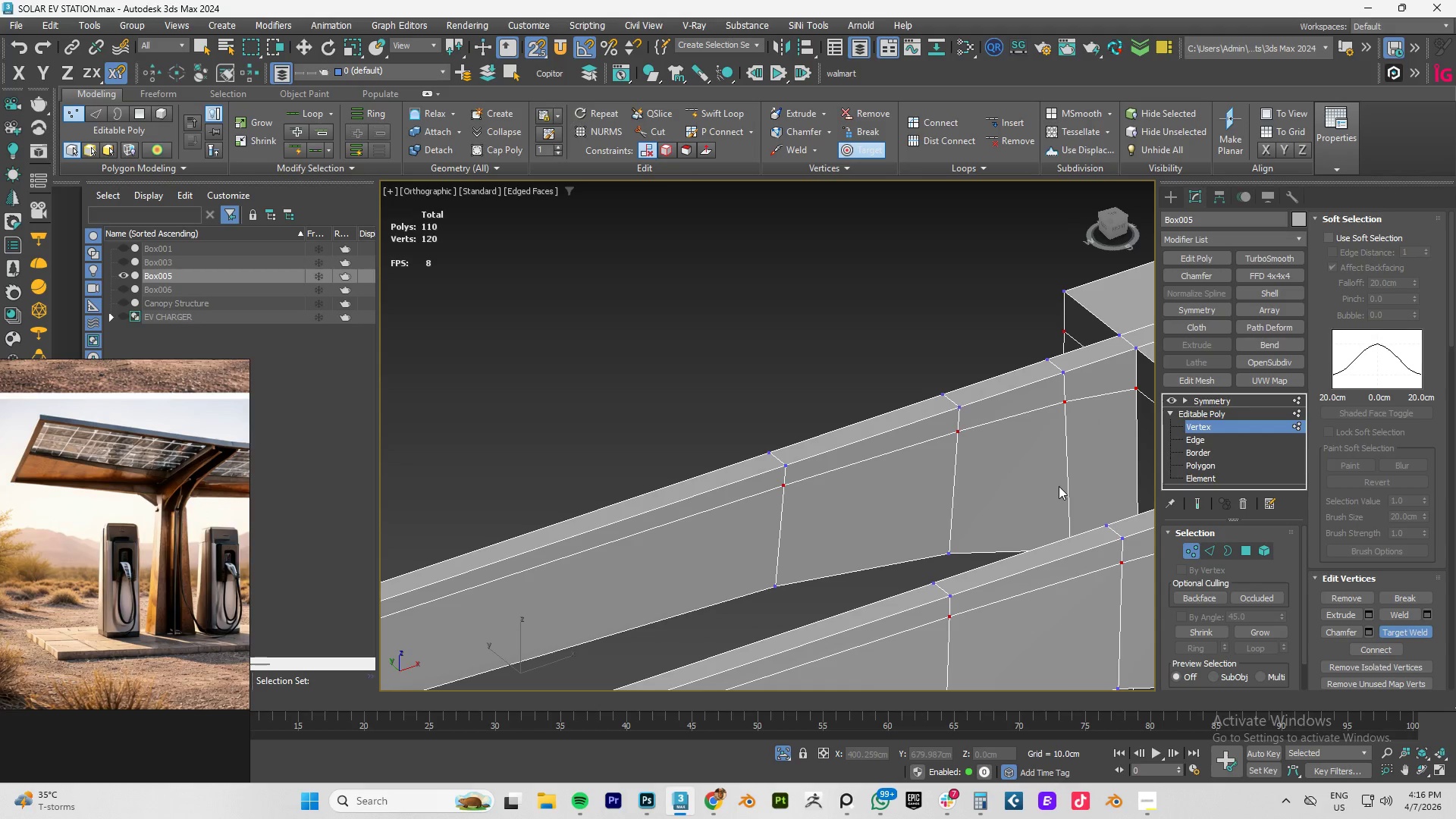 
scroll: coordinate [984, 471], scroll_direction: down, amount: 4.0
 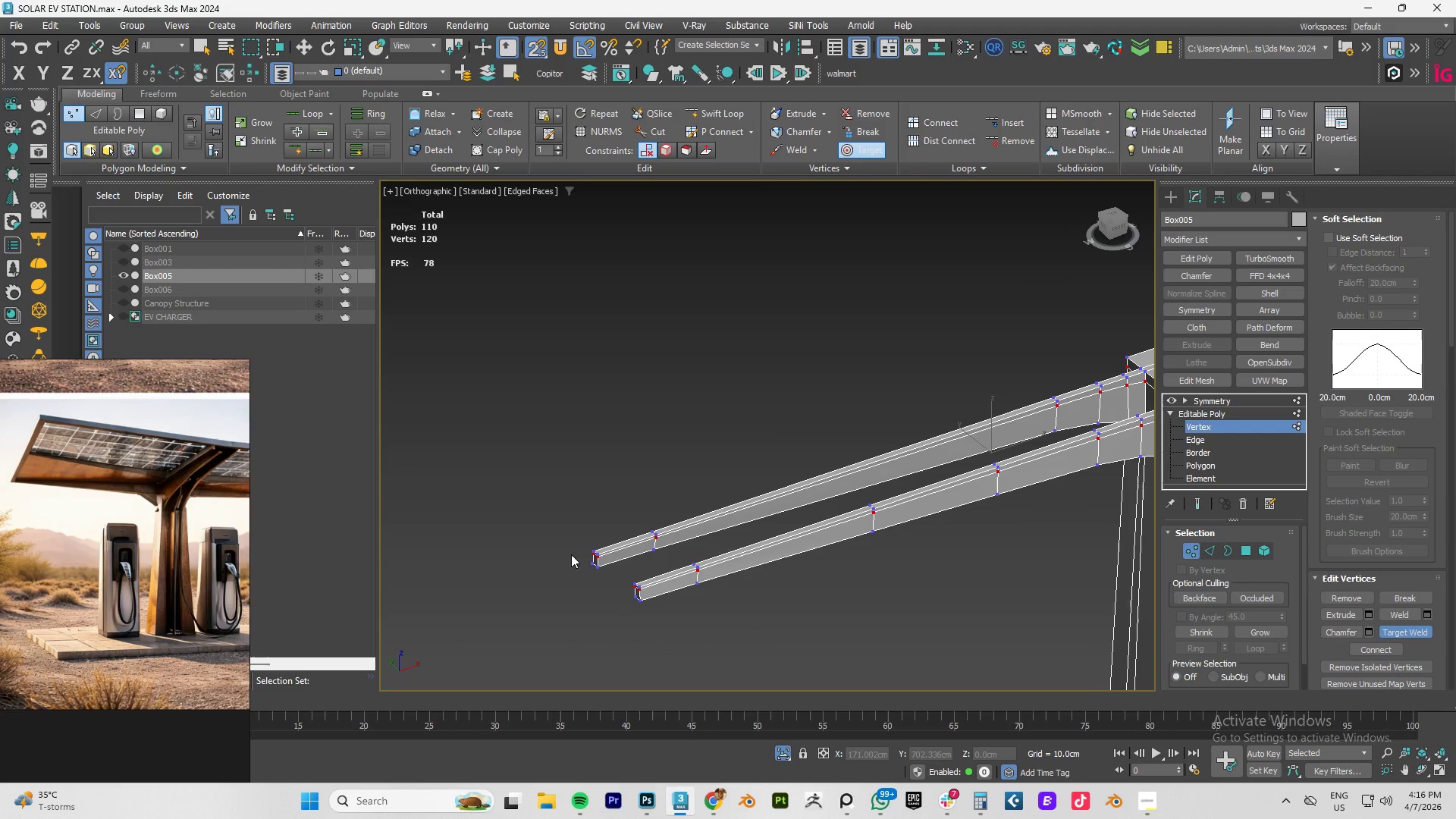 
scroll: coordinate [507, 568], scroll_direction: up, amount: 4.0
 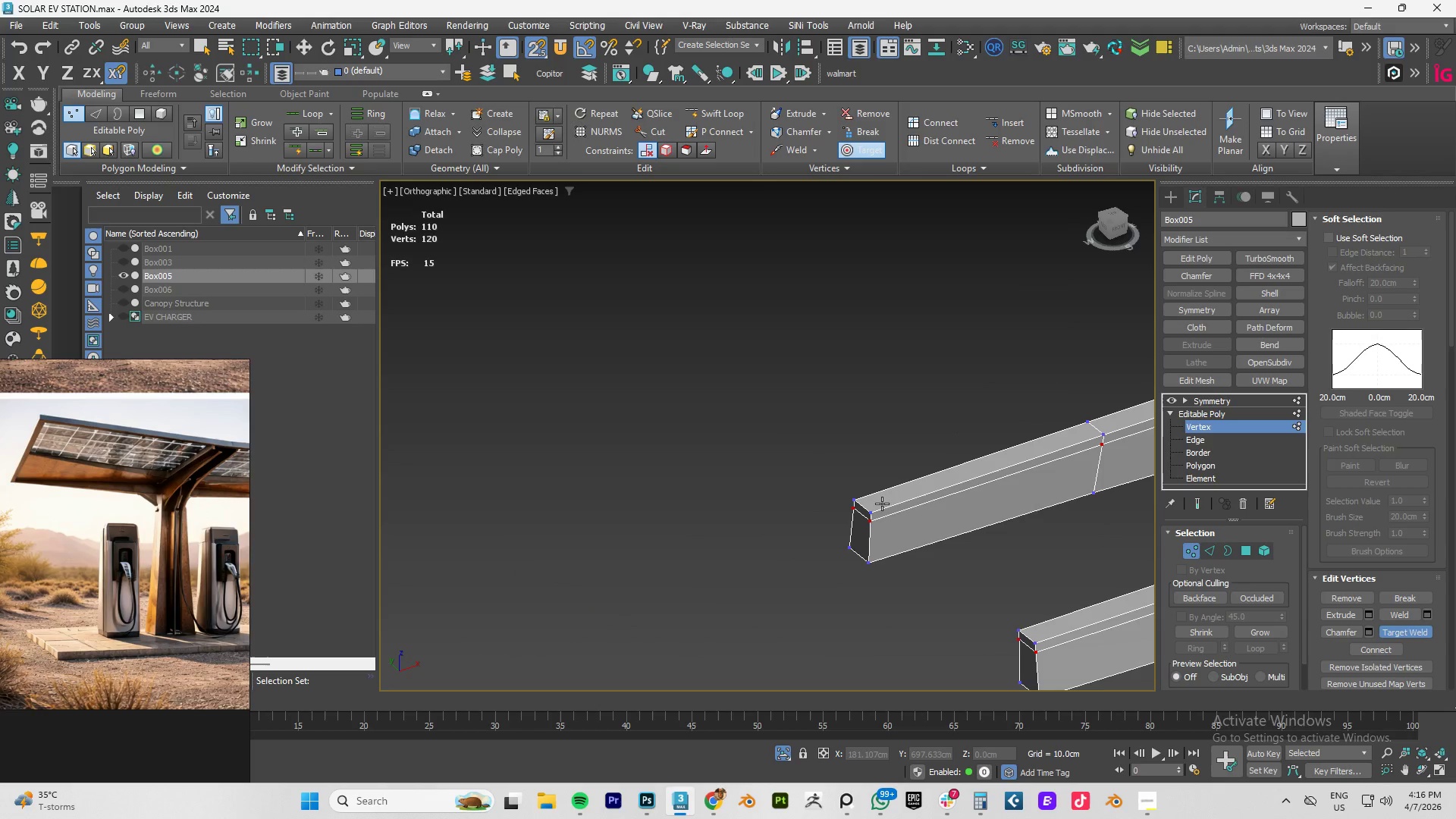 
key(4)
 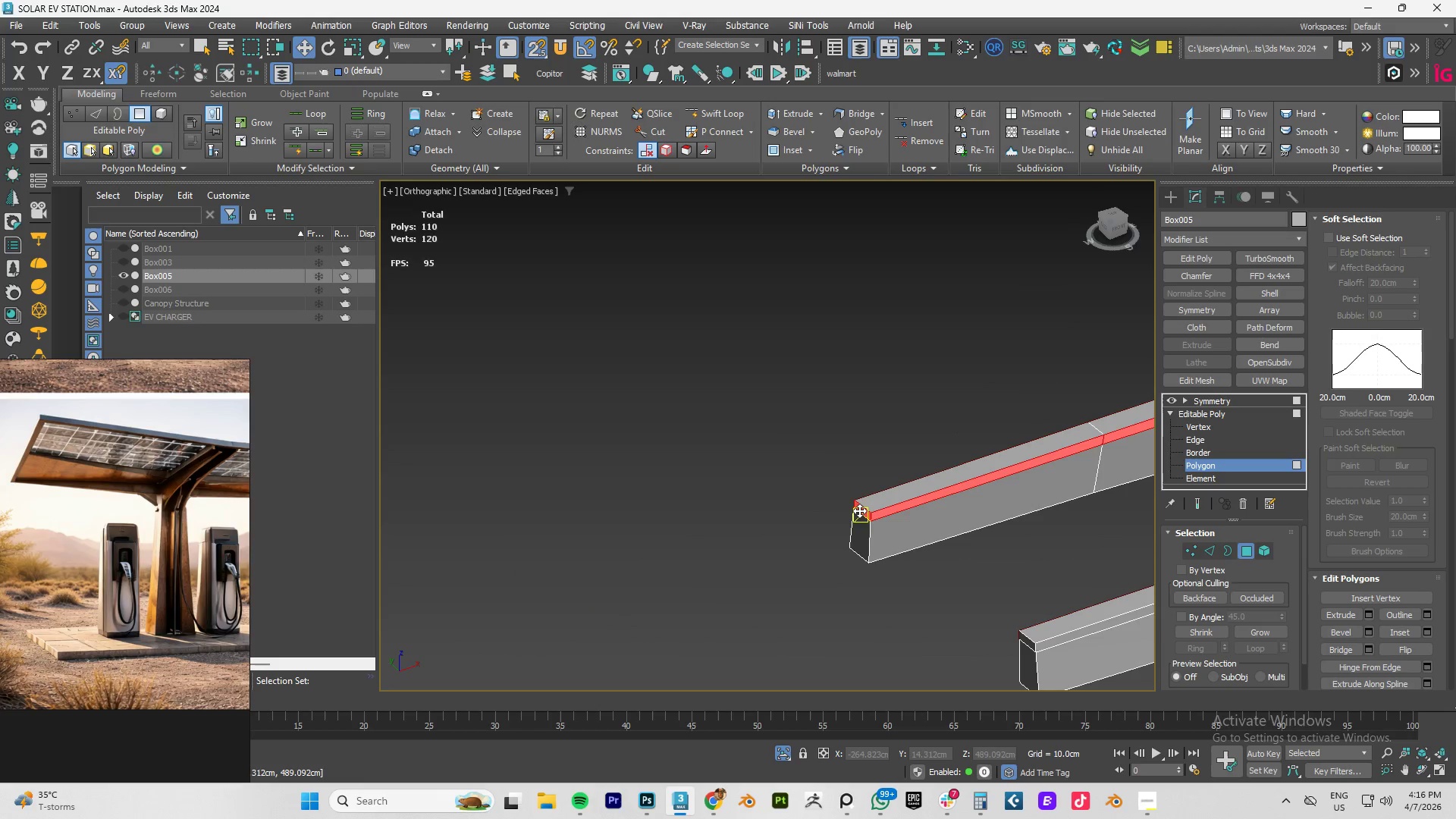 
hold_key(key=AltLeft, duration=1.2)
left_click_drag(start_coordinate=[842, 438], to_coordinate=[863, 546])
 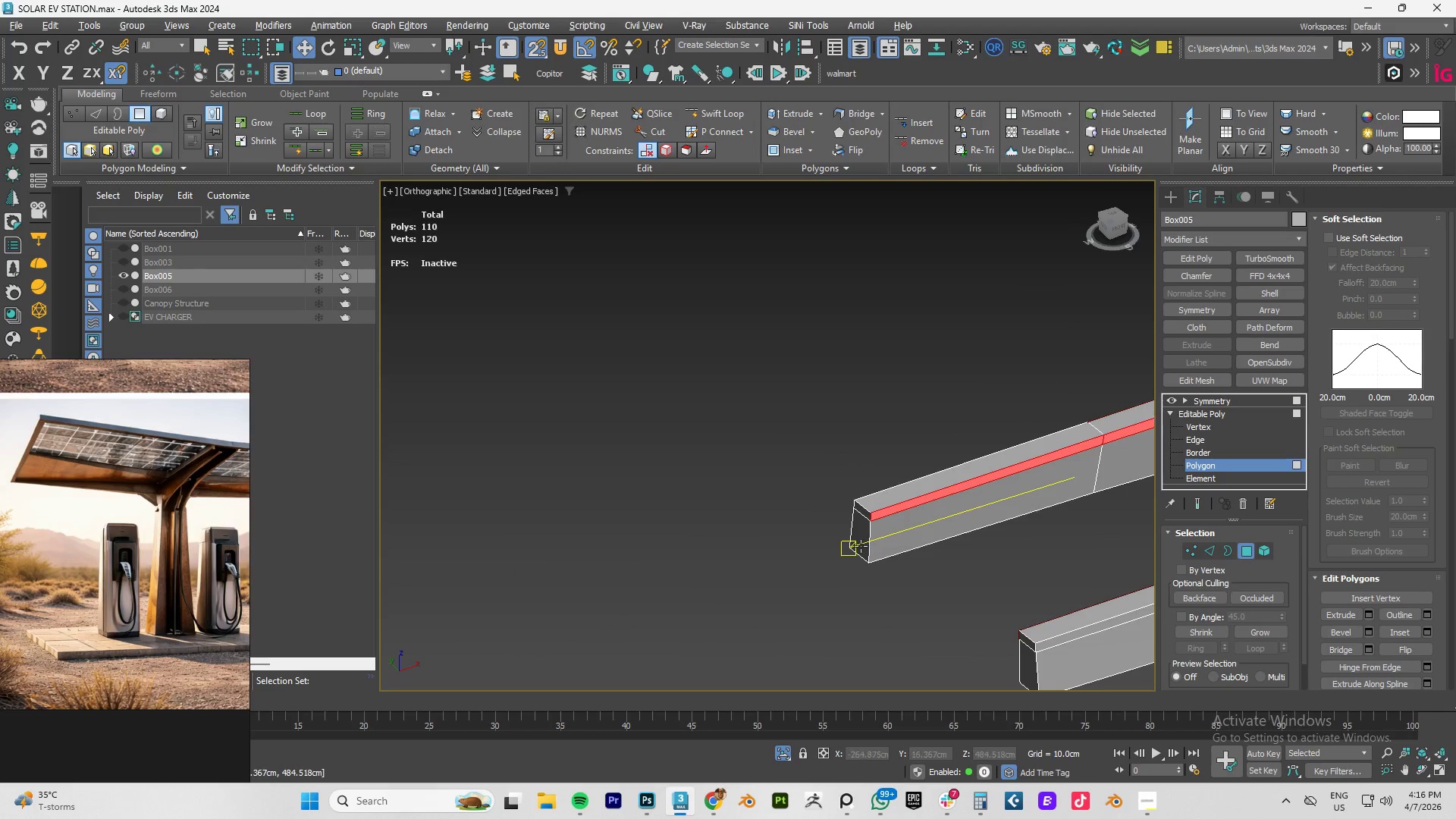 
hold_key(key=AltLeft, duration=0.53)
 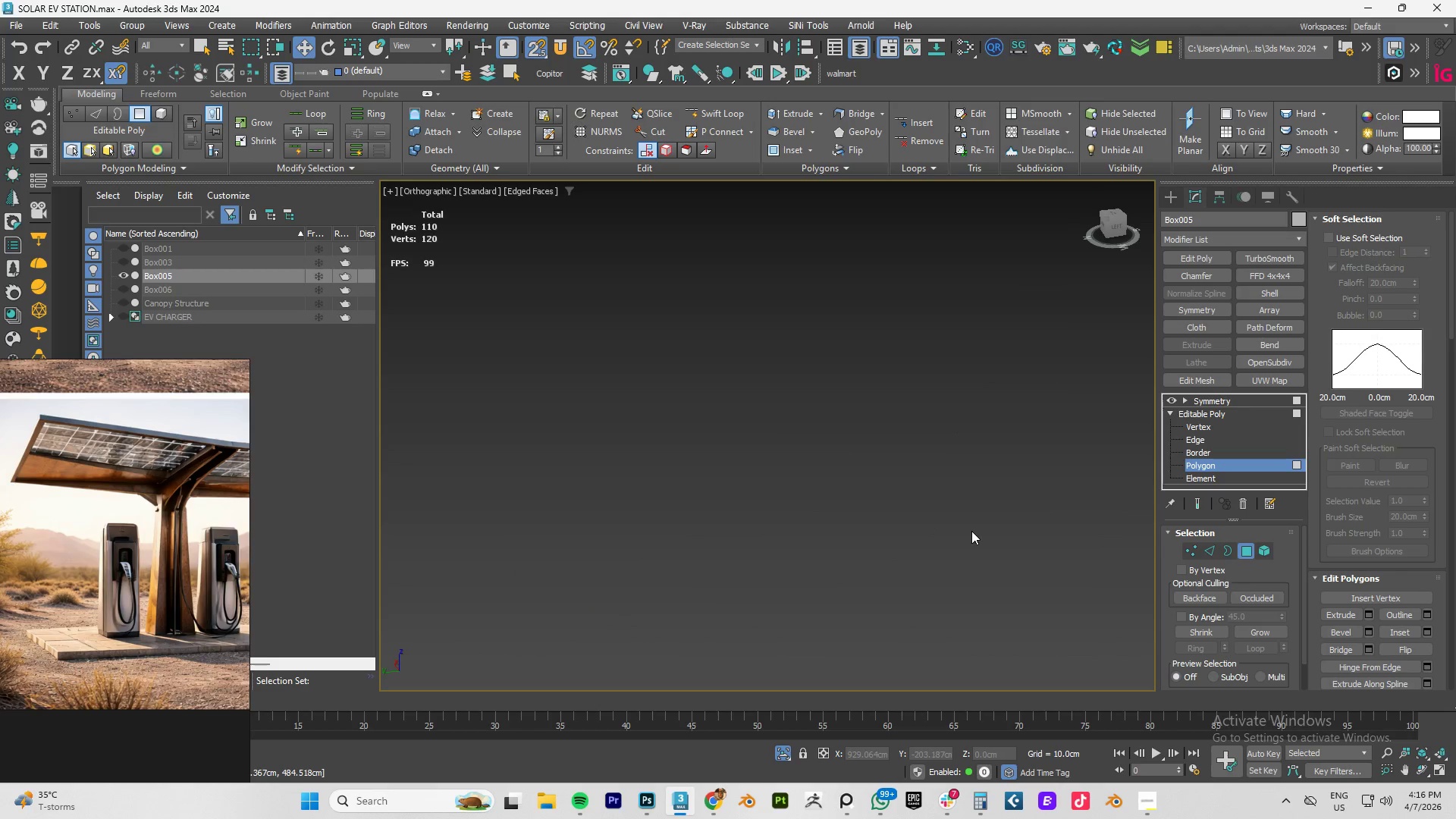 
scroll: coordinate [967, 529], scroll_direction: down, amount: 5.0
 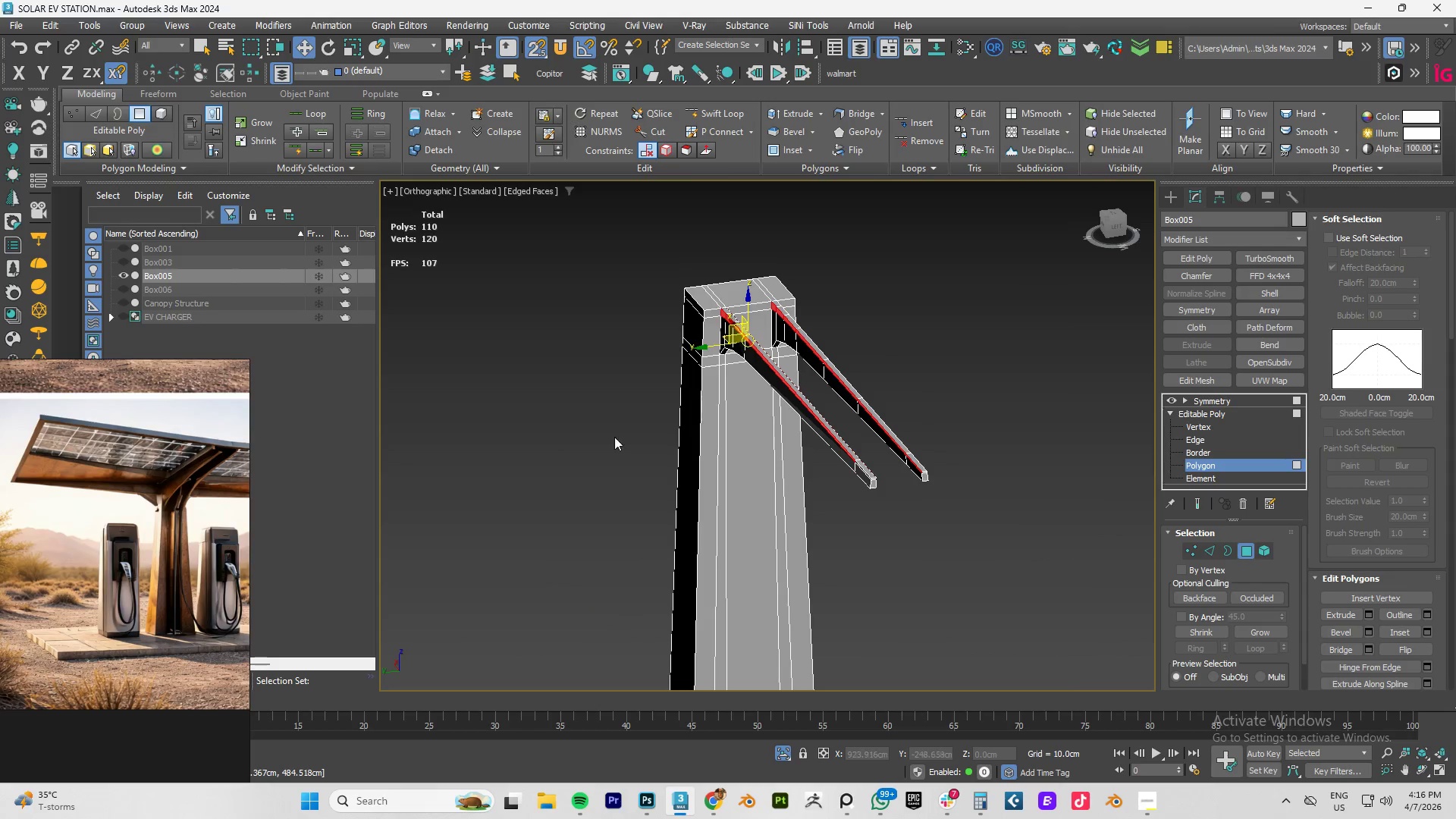 
hold_key(key=AltLeft, duration=0.95)
 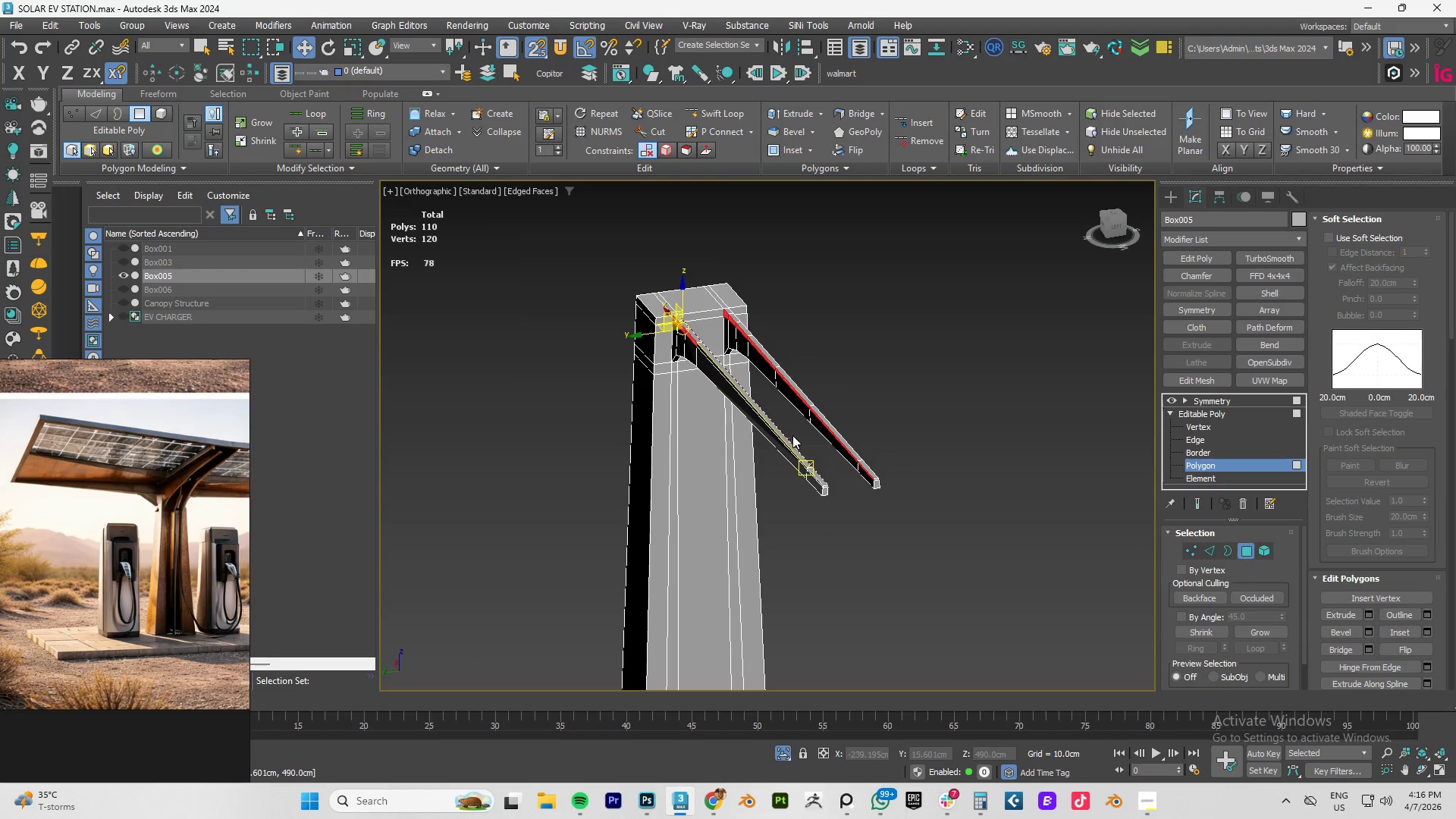 
scroll: coordinate [760, 435], scroll_direction: up, amount: 3.0
 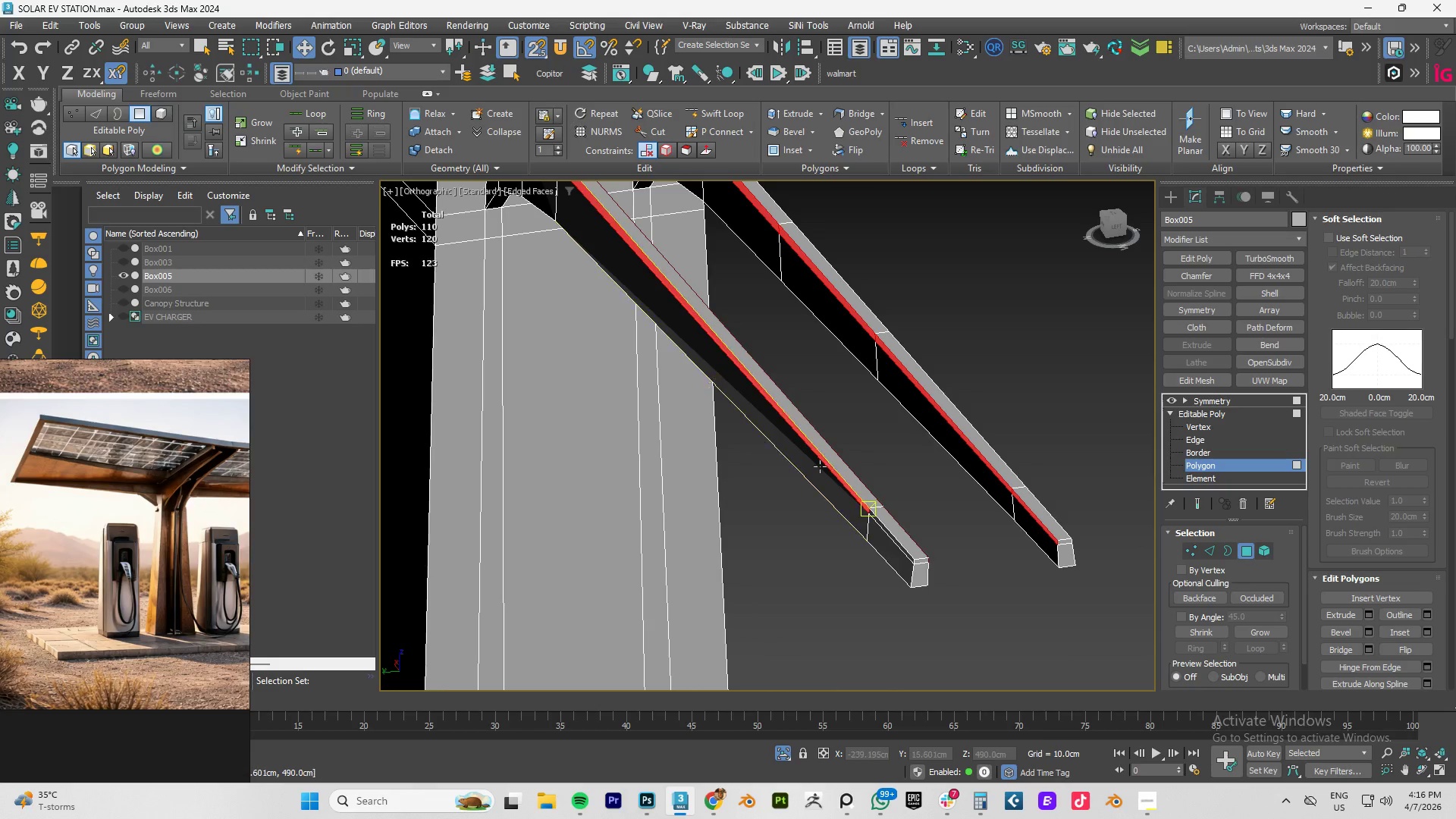 
double_click([829, 466])
 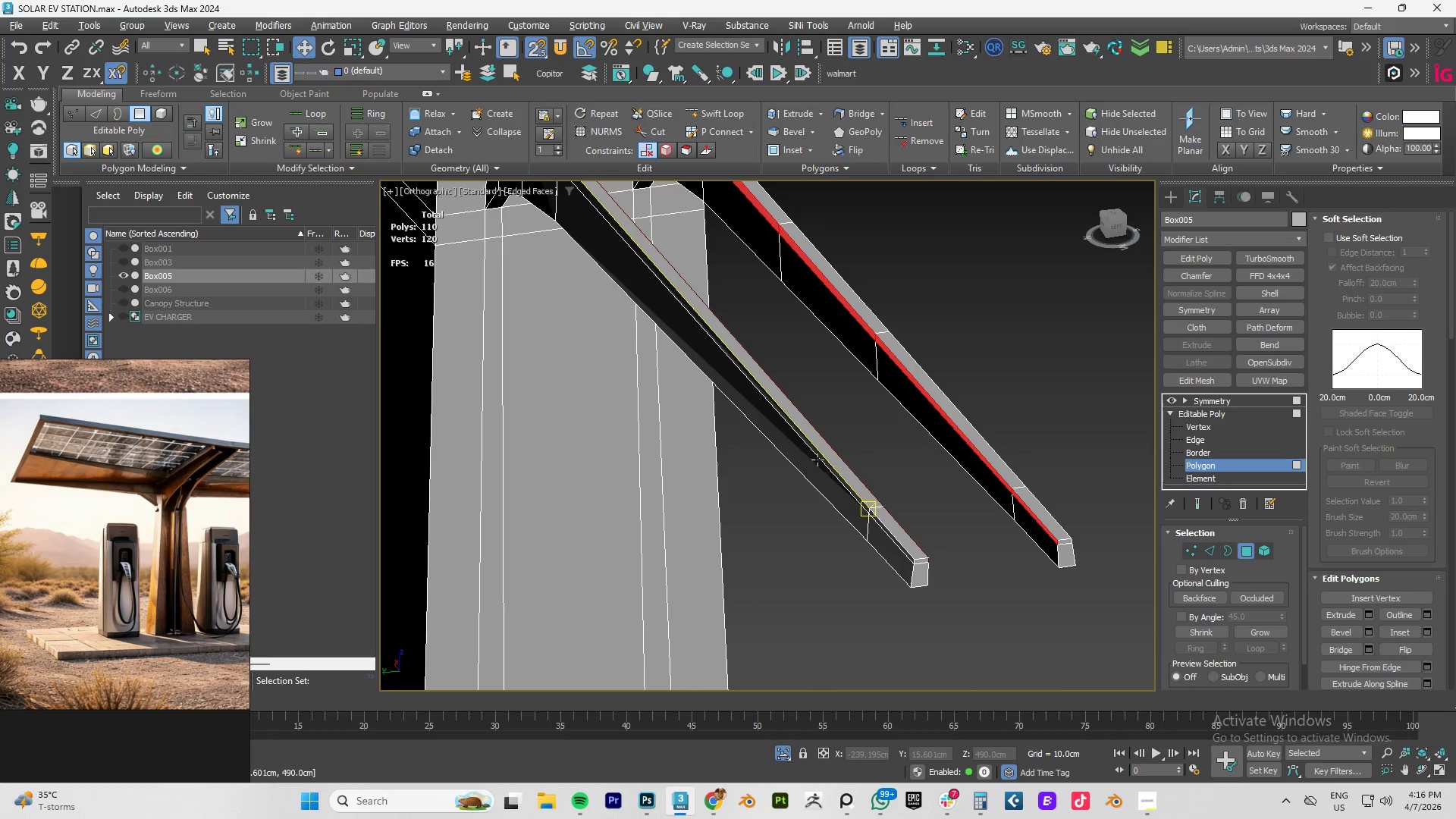 
scroll: coordinate [773, 445], scroll_direction: down, amount: 3.0
 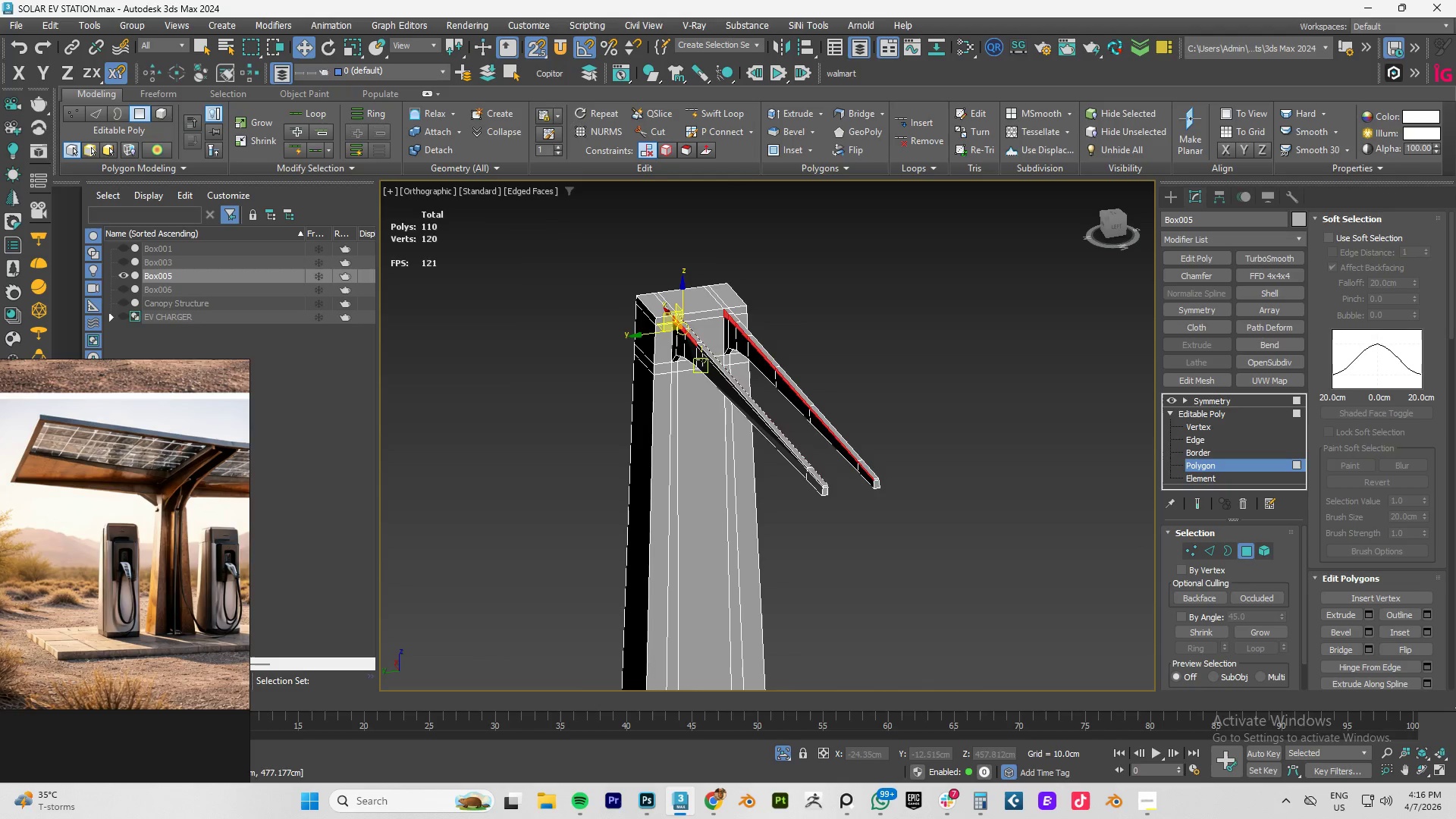 
hold_key(key=AltLeft, duration=1.51)
 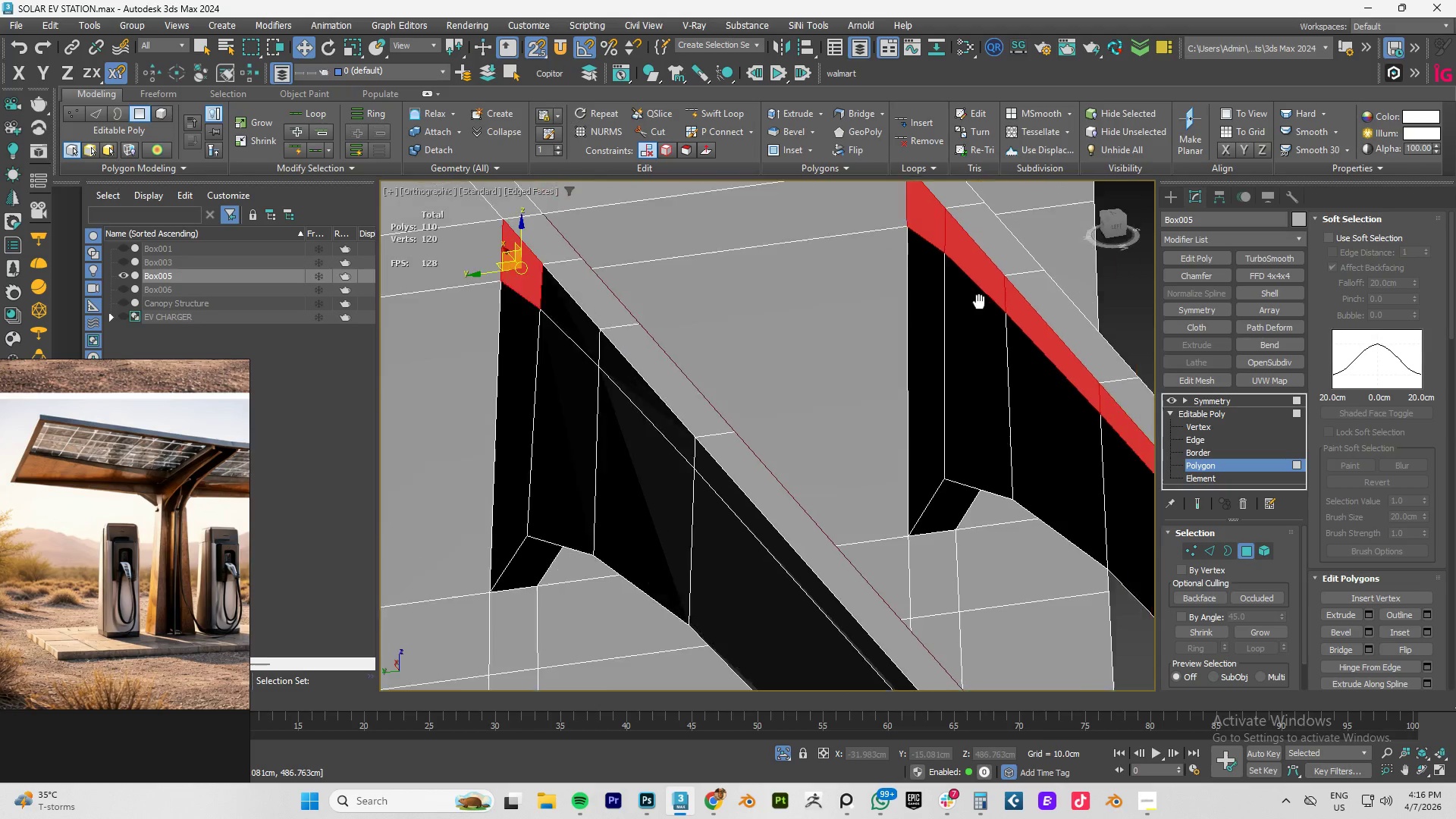 
scroll: coordinate [692, 336], scroll_direction: up, amount: 6.0
 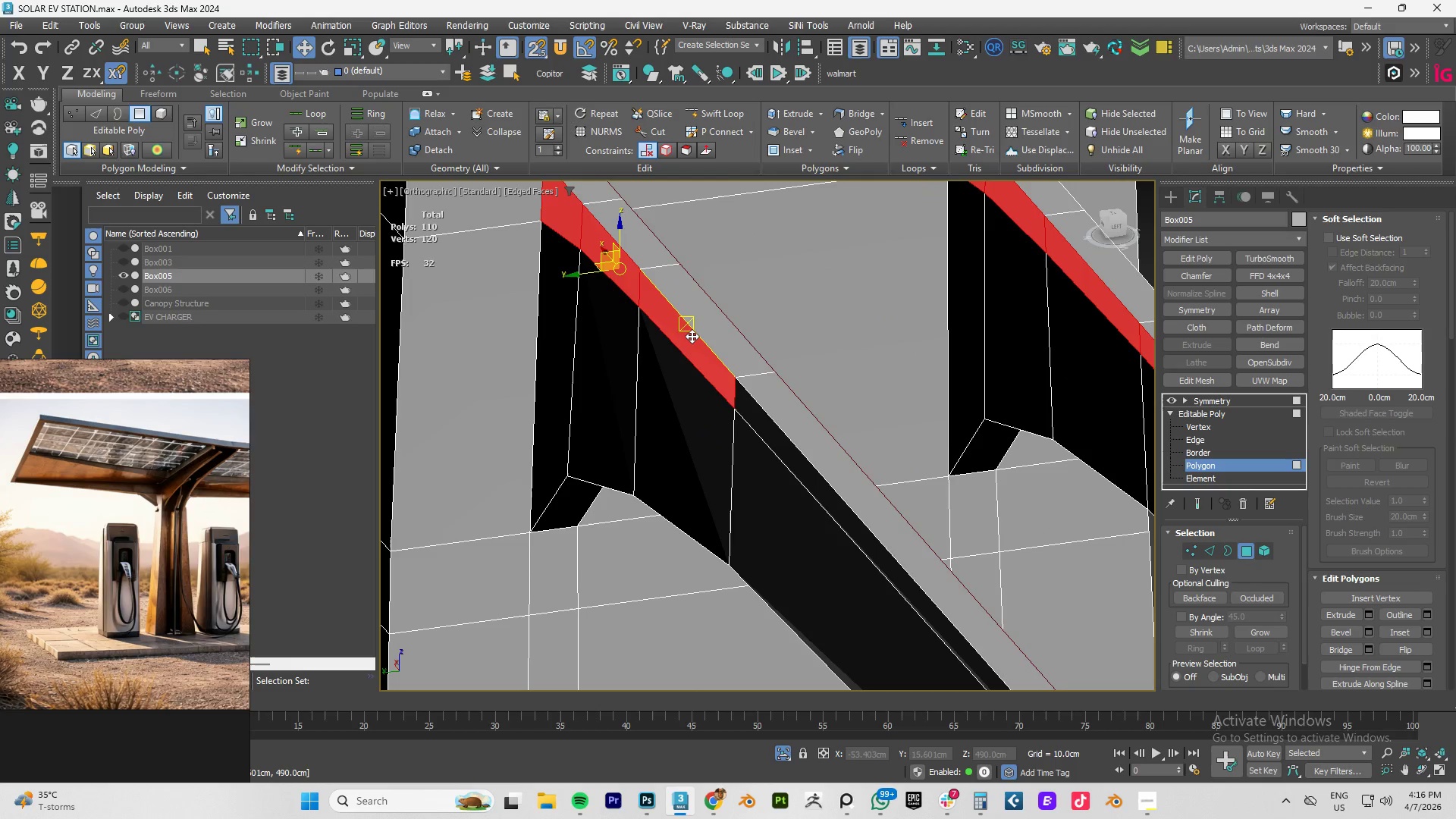 
left_click([619, 278])
 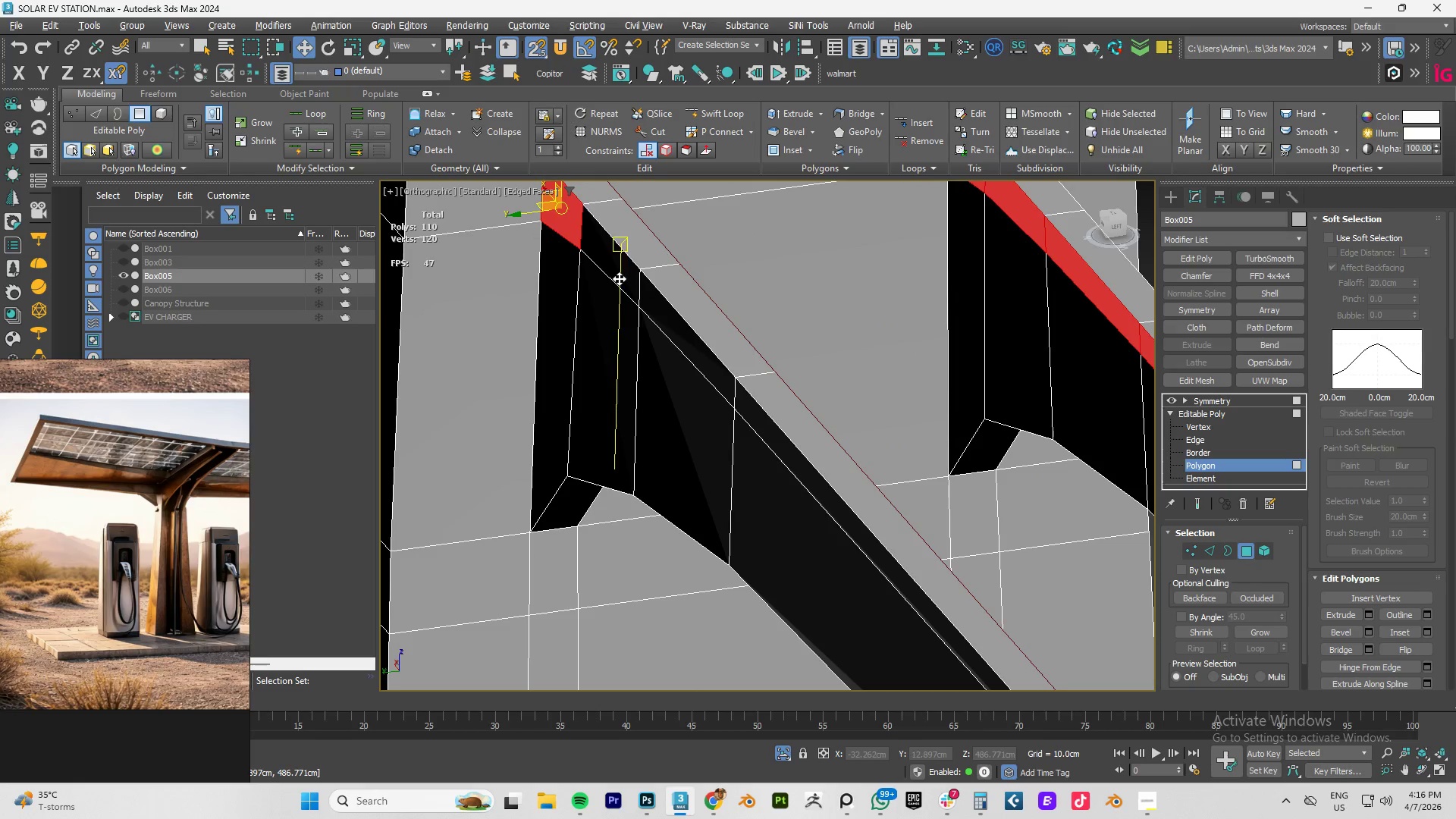 
key(Alt+AltLeft)
 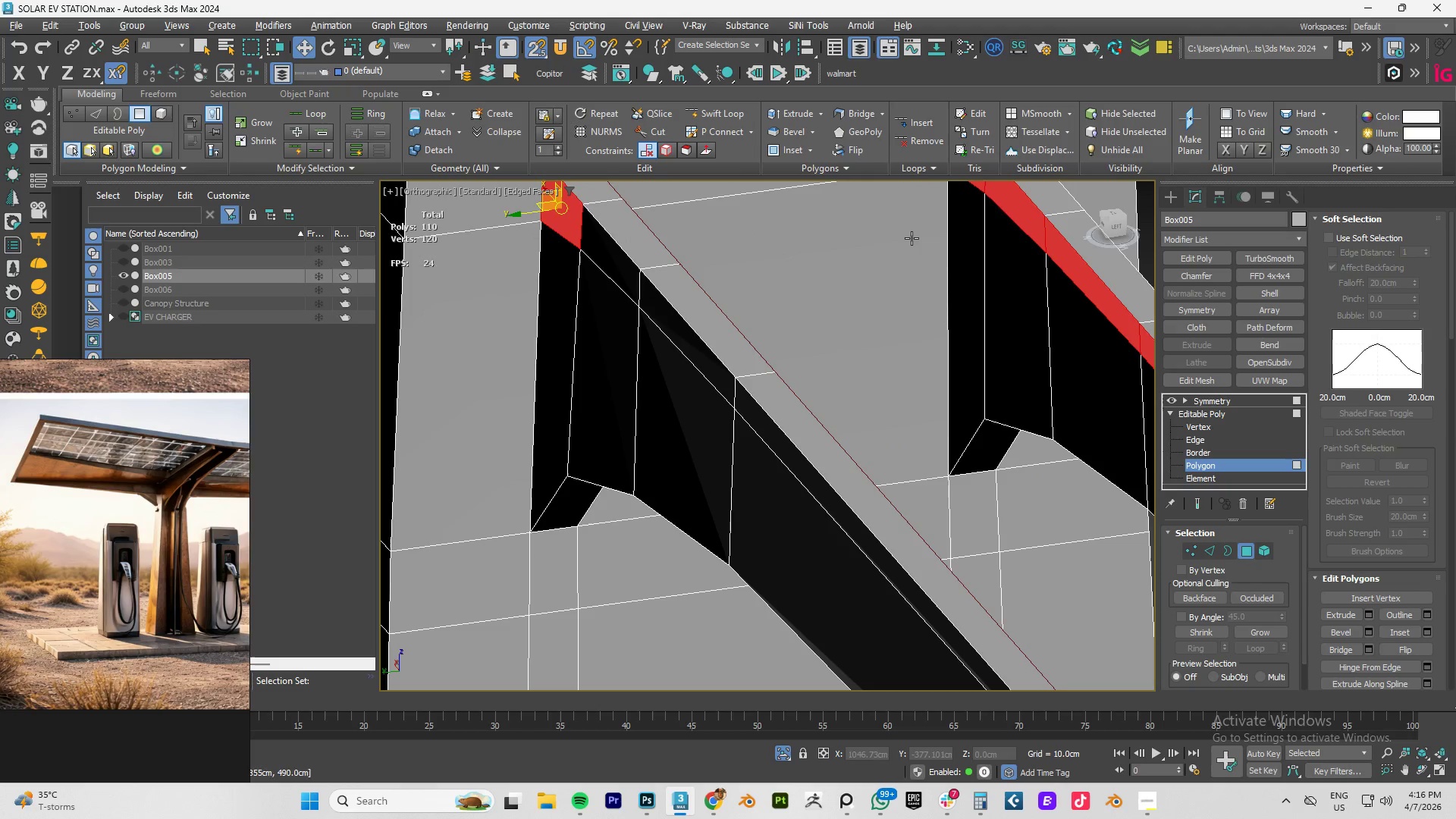 
key(Alt+AltLeft)
 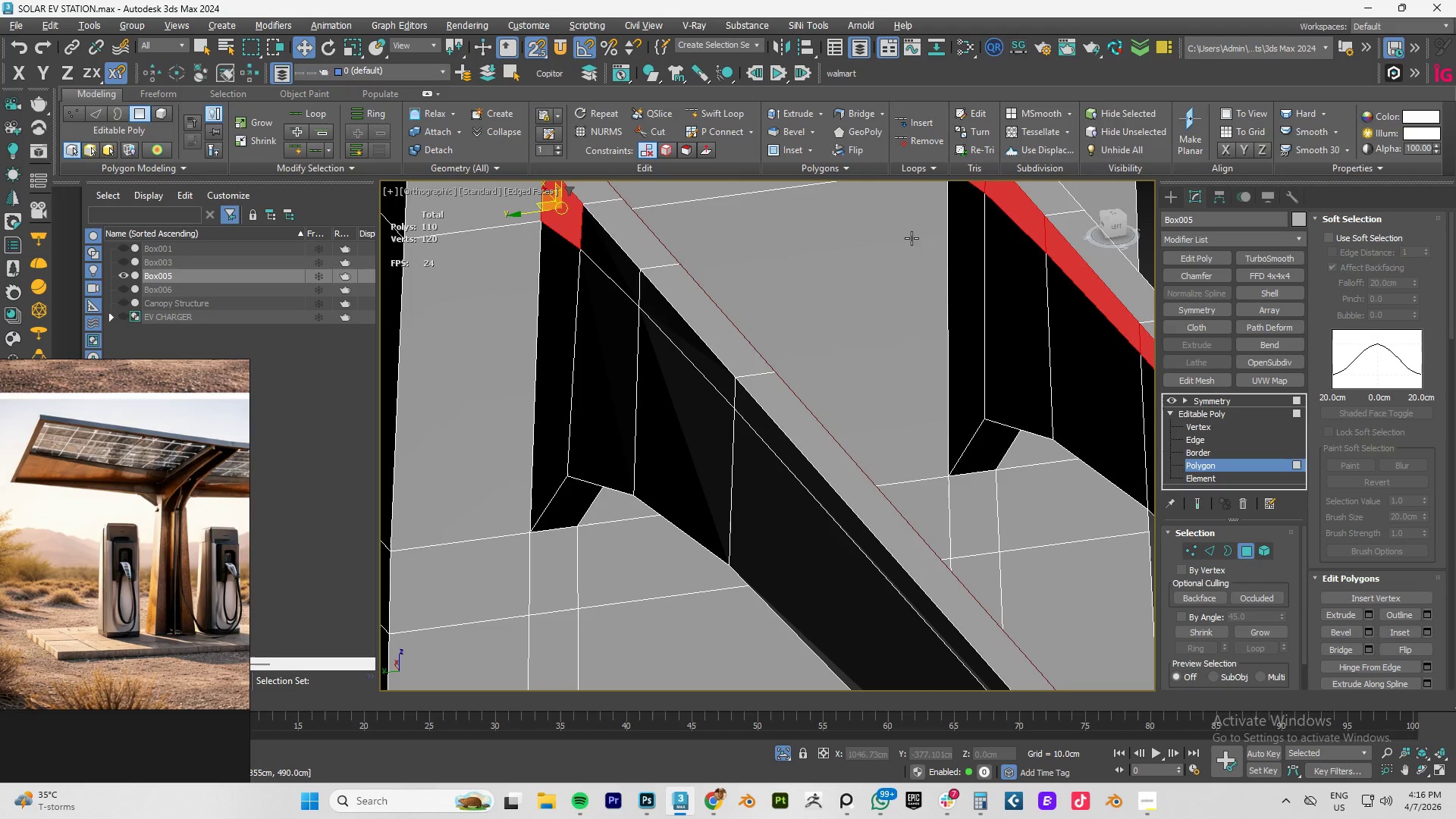 
hold_key(key=AltLeft, duration=1.69)
 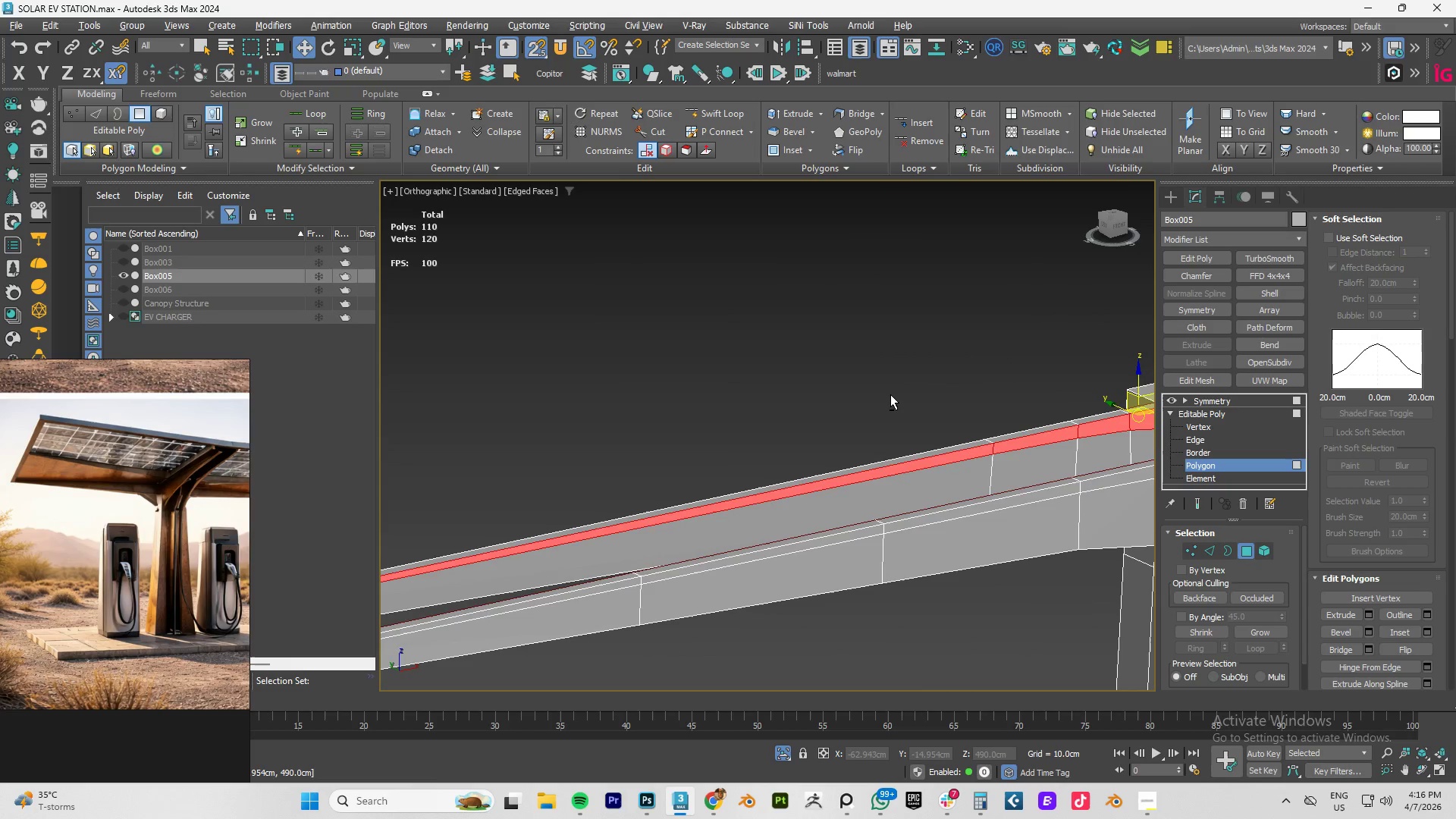 
hold_key(key=AltLeft, duration=1.5)
 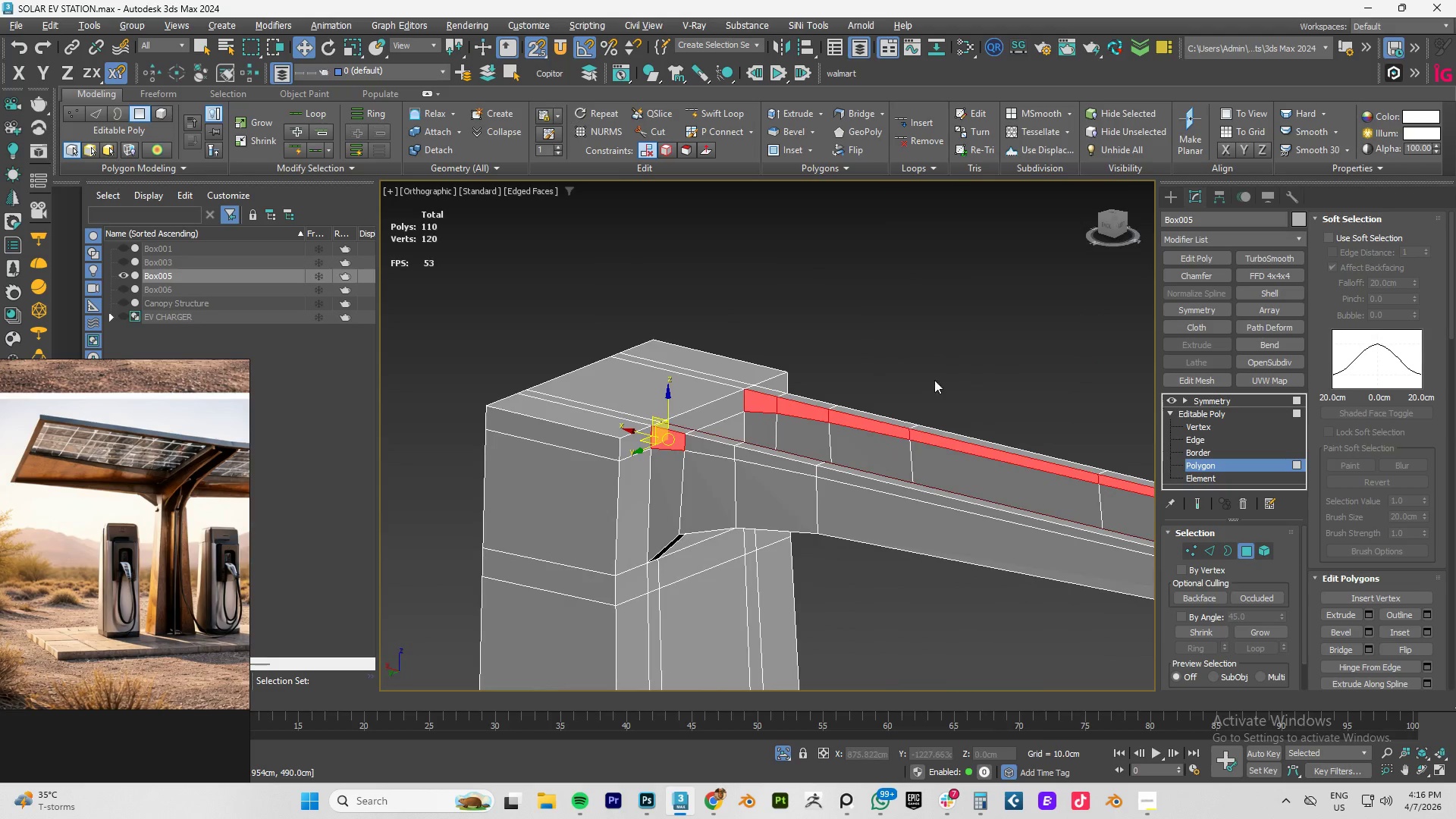 
scroll: coordinate [959, 389], scroll_direction: down, amount: 3.0
 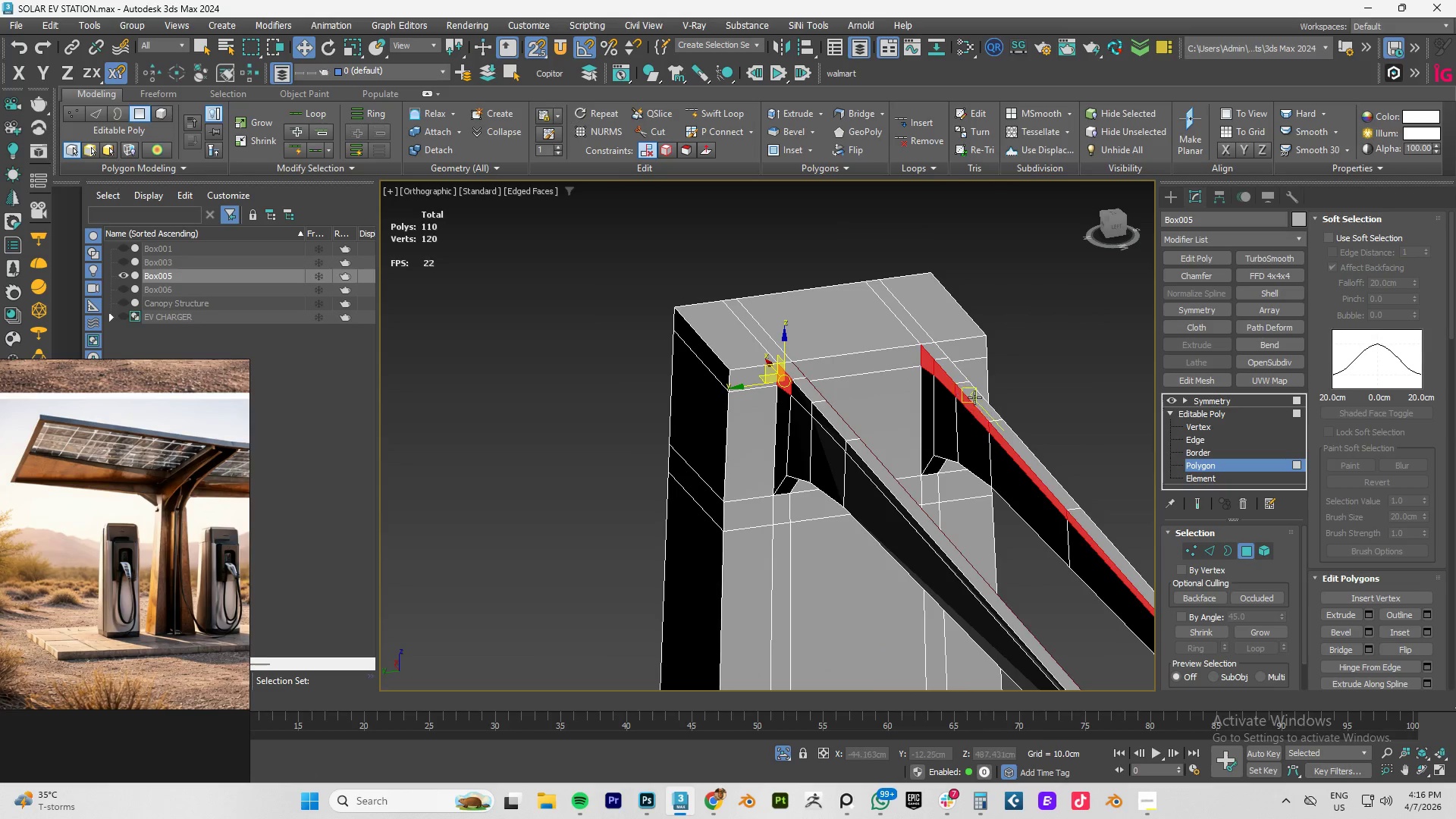 
key(Alt+AltLeft)
 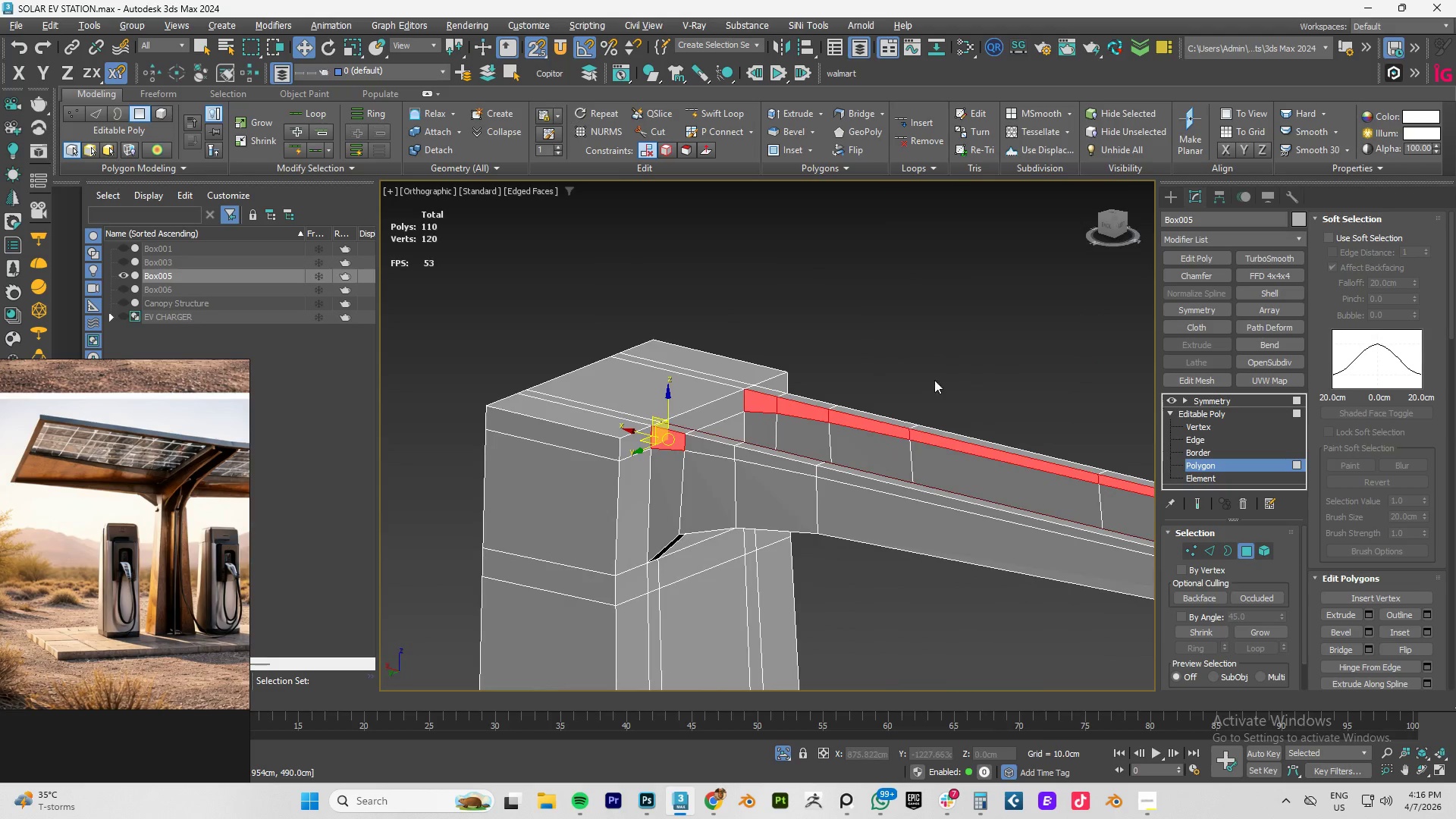 
hold_key(key=AltLeft, duration=1.3)
left_click([664, 441])
 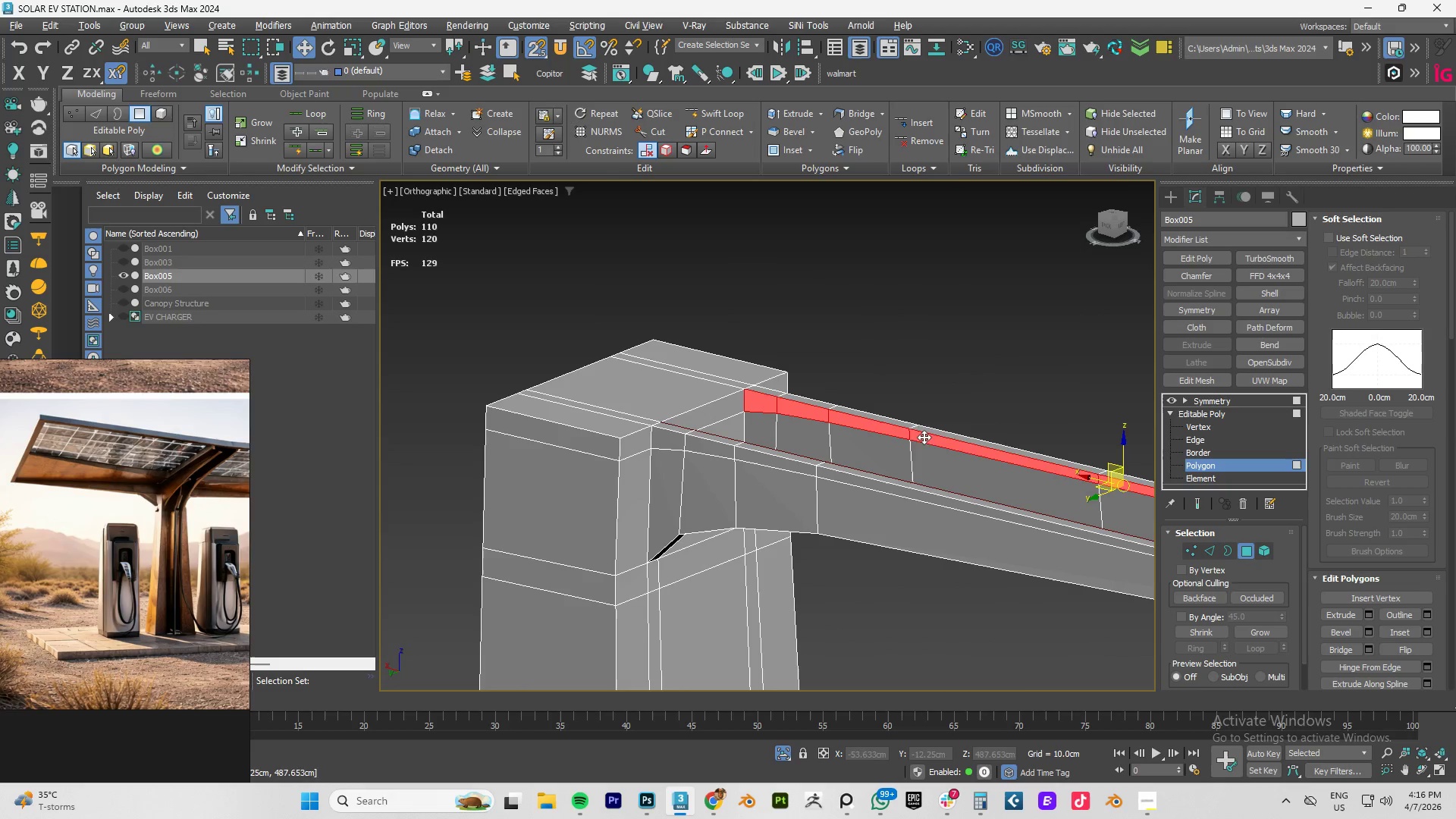 
hold_key(key=AltLeft, duration=0.55)
 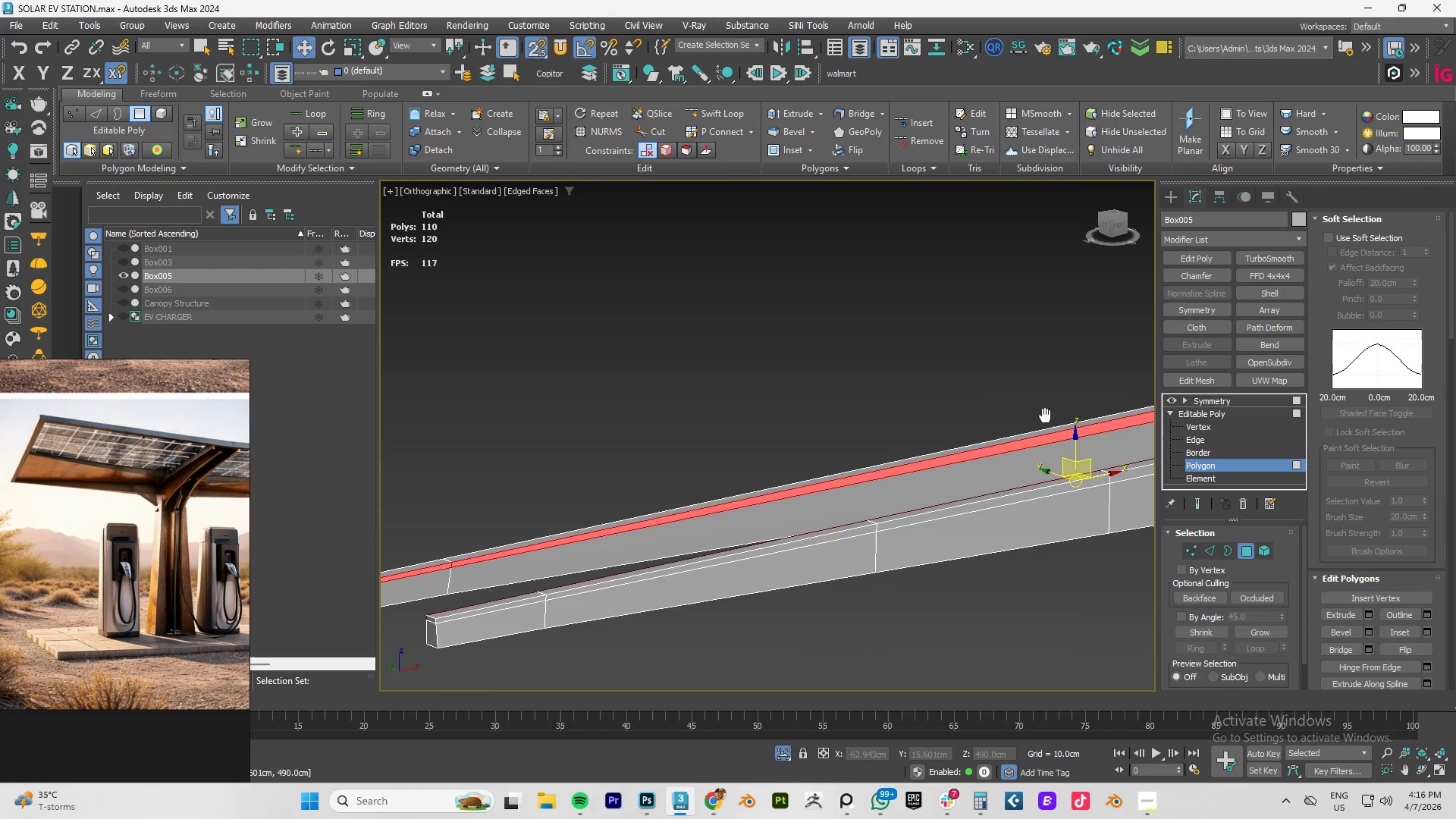 
hold_key(key=AltLeft, duration=1.5)
 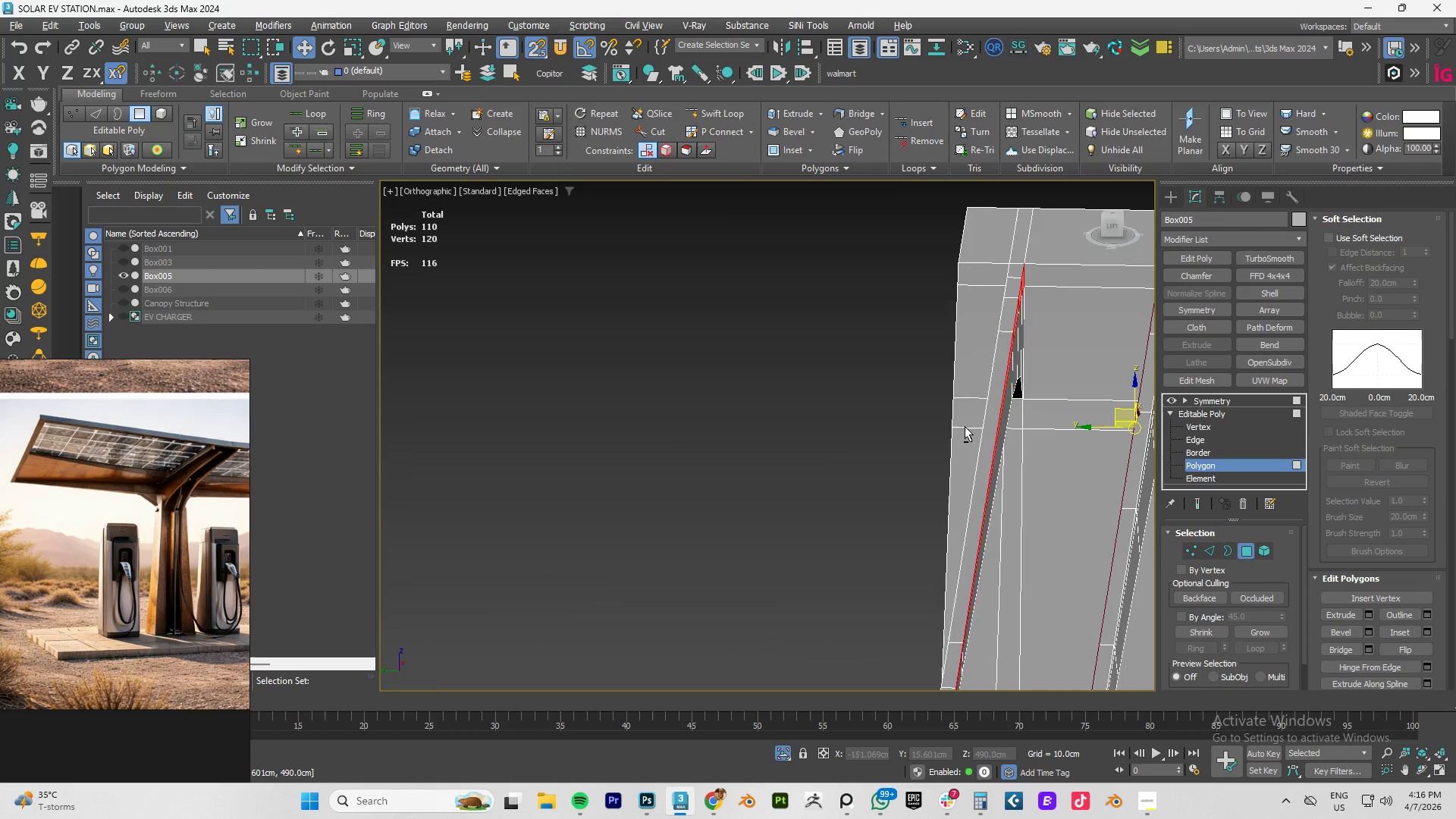 
key(Alt+AltLeft)
 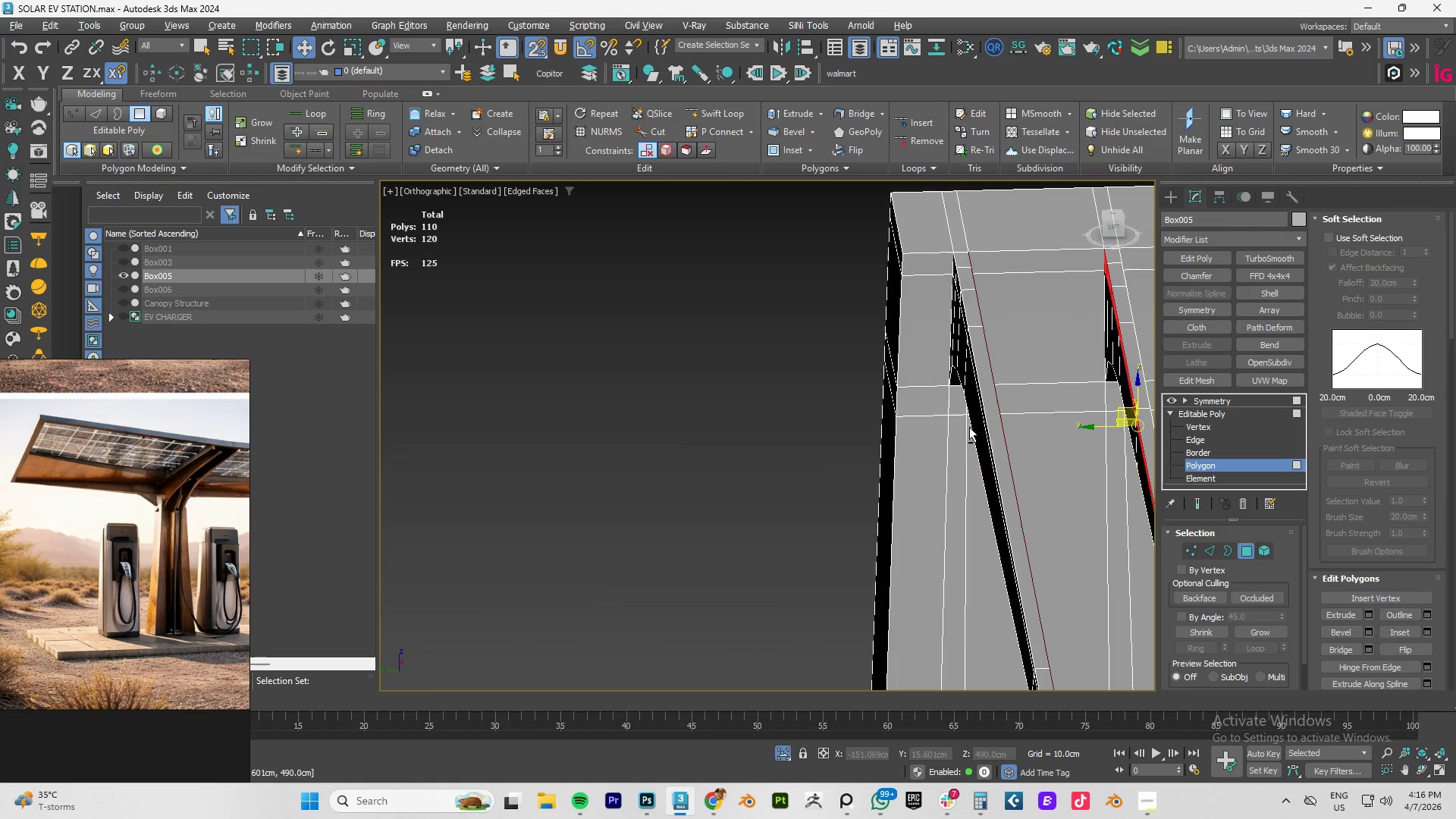 
key(Alt+AltLeft)
 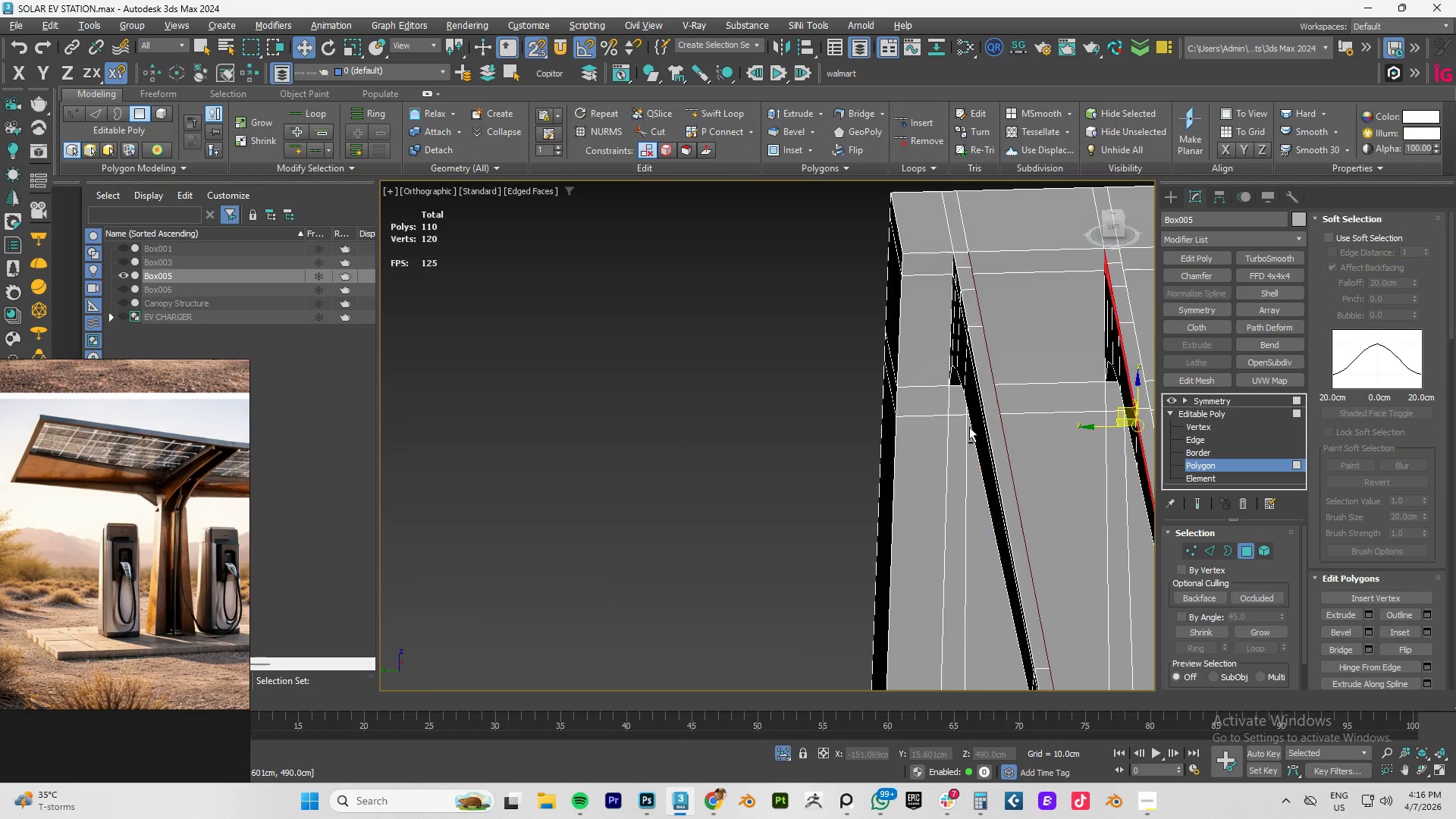 
key(Alt+AltLeft)
 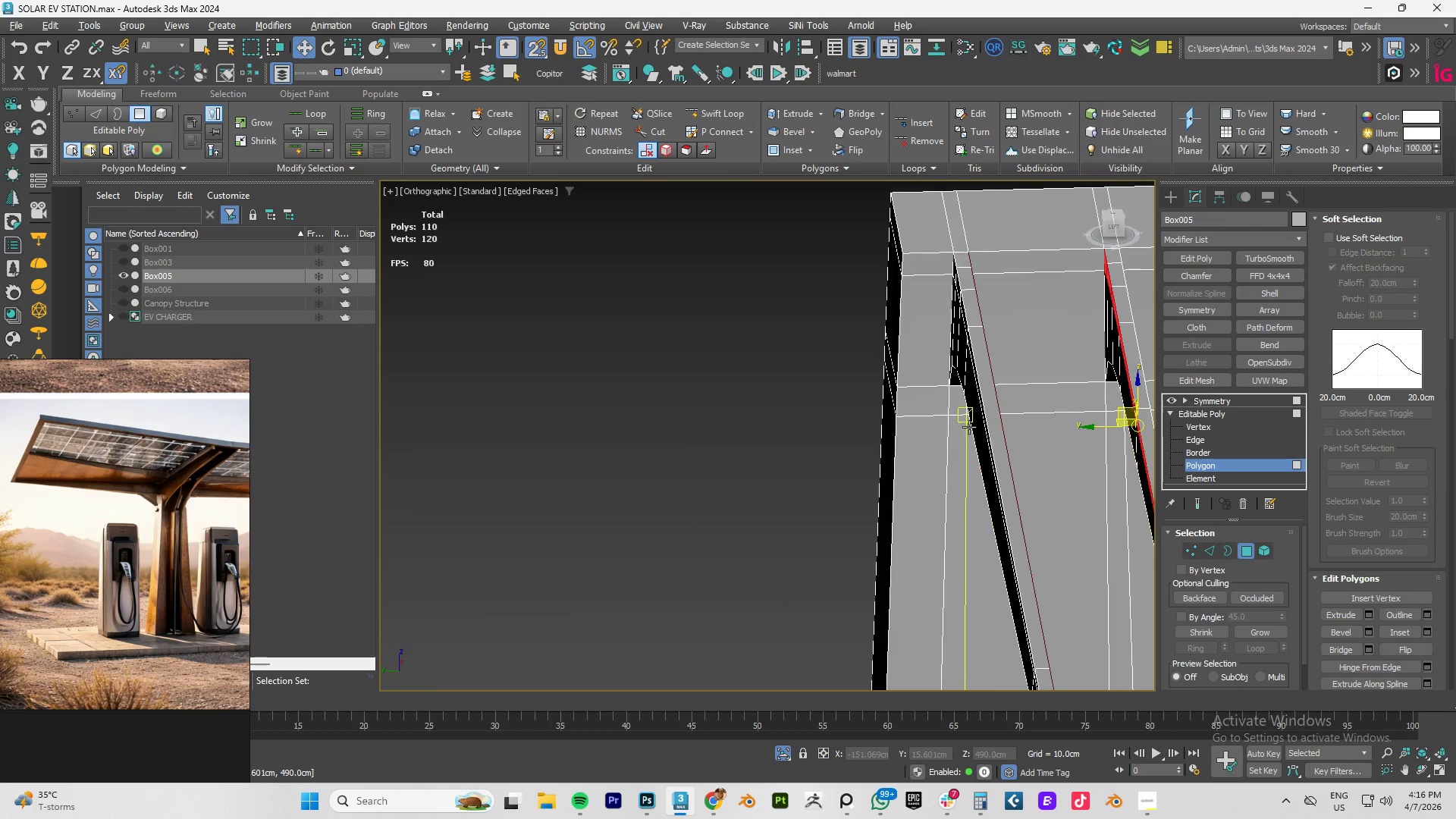 
key(Alt+AltLeft)
 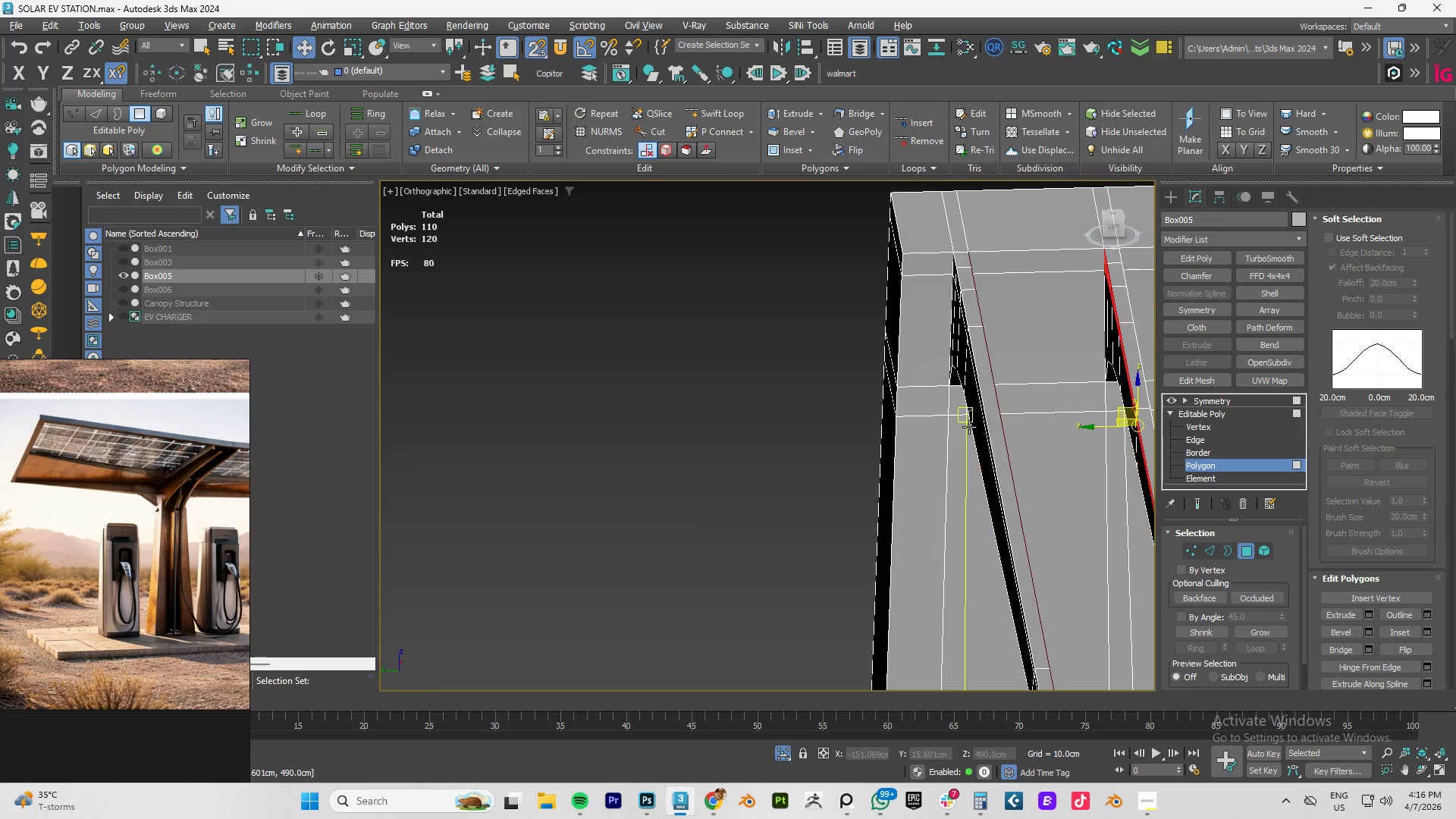 
key(Alt+AltLeft)
 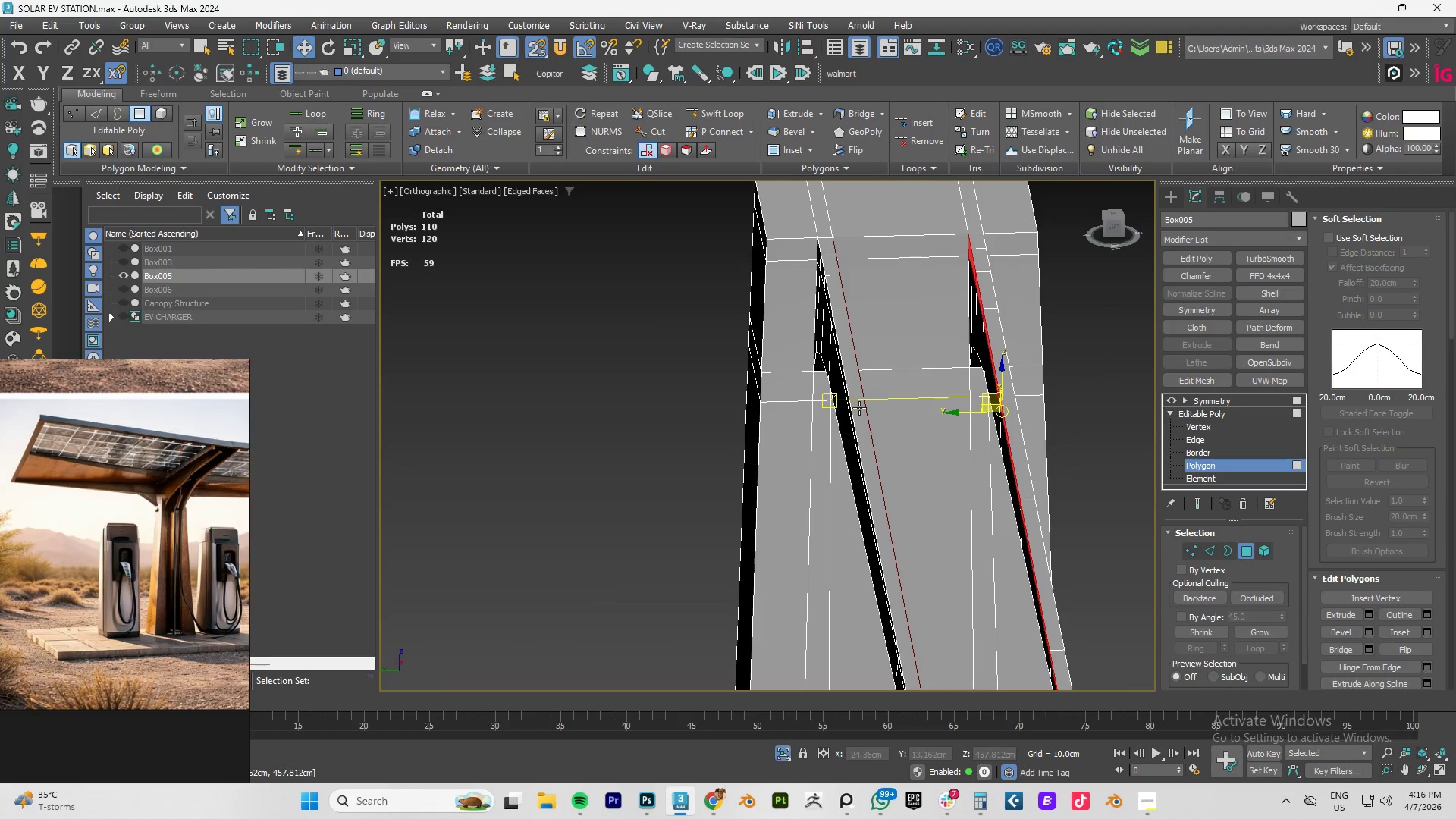 
key(R)
 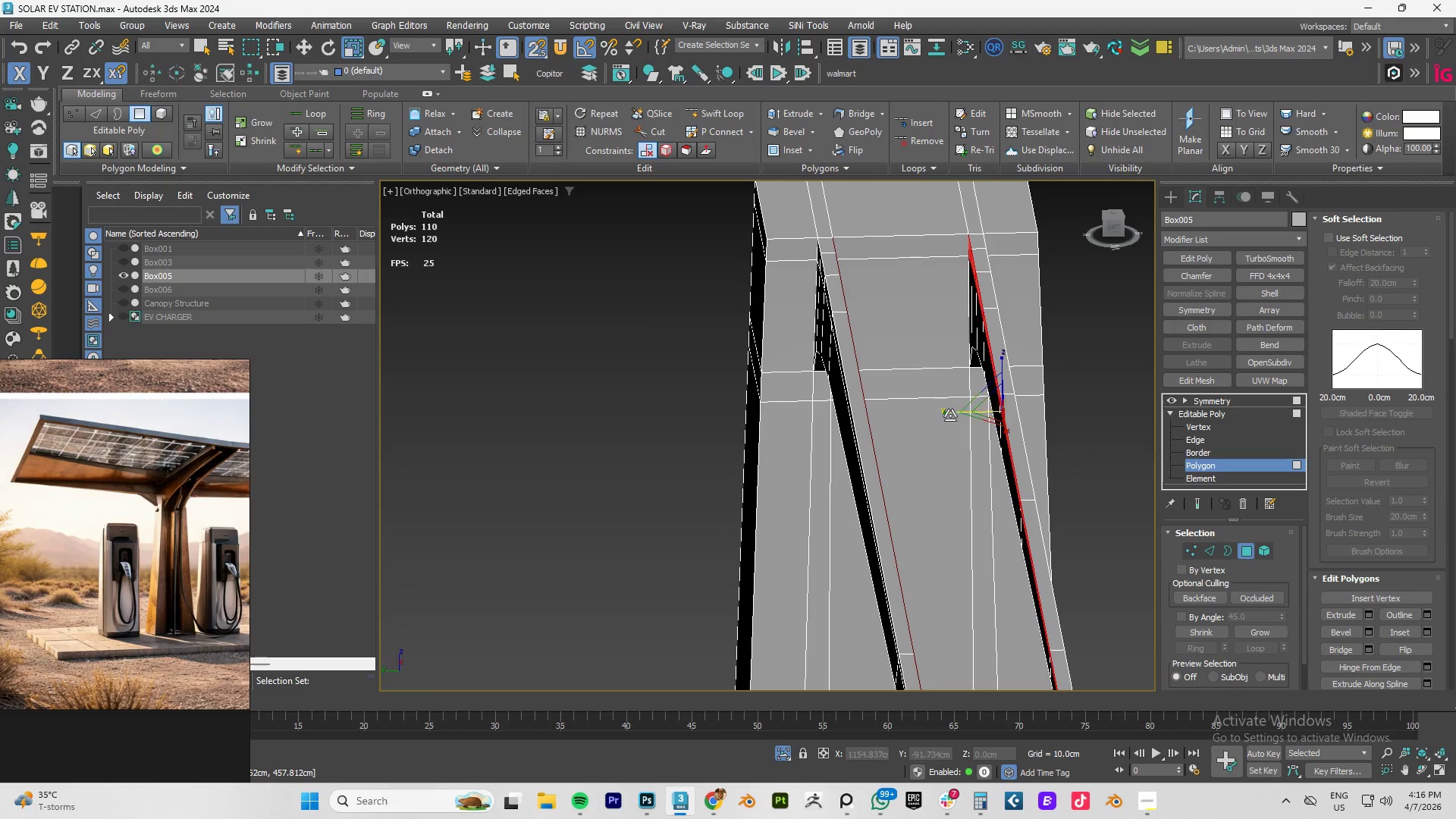 
left_click_drag(start_coordinate=[946, 413], to_coordinate=[1323, 425])
 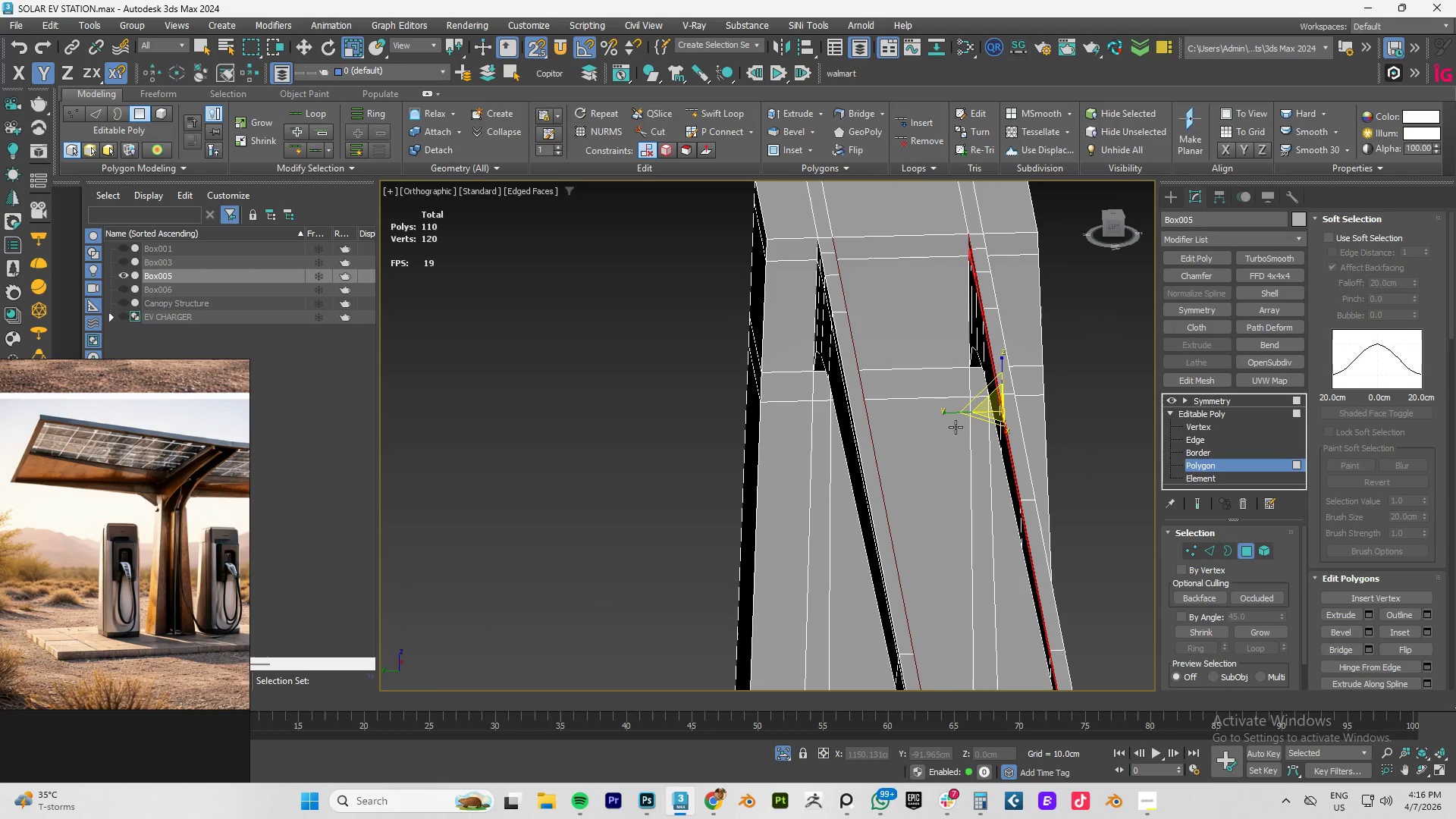 
hold_key(key=ShiftLeft, duration=1.25)
left_click_drag(start_coordinate=[943, 411], to_coordinate=[807, 419])
 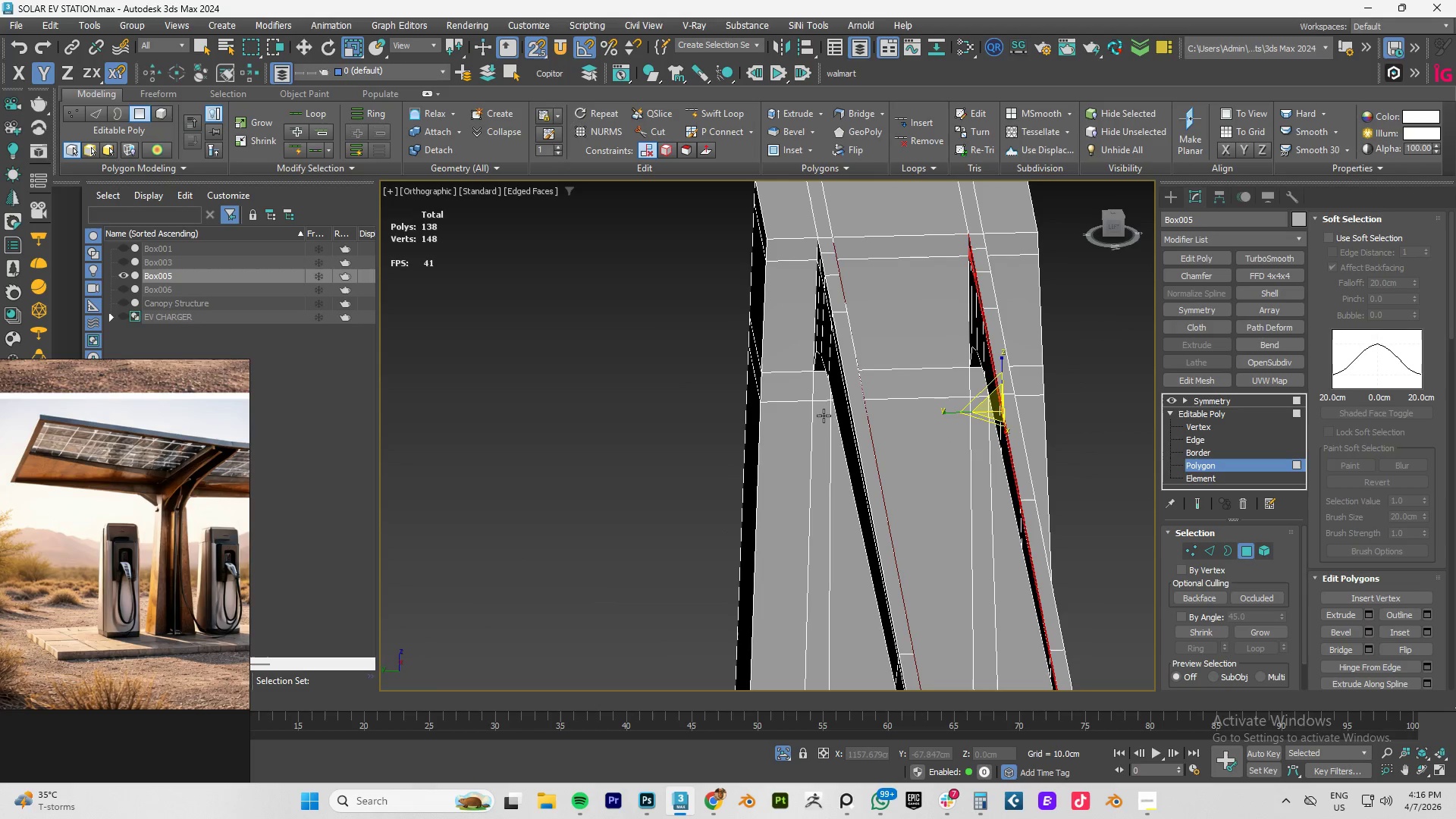 
key(Control+ControlLeft)
 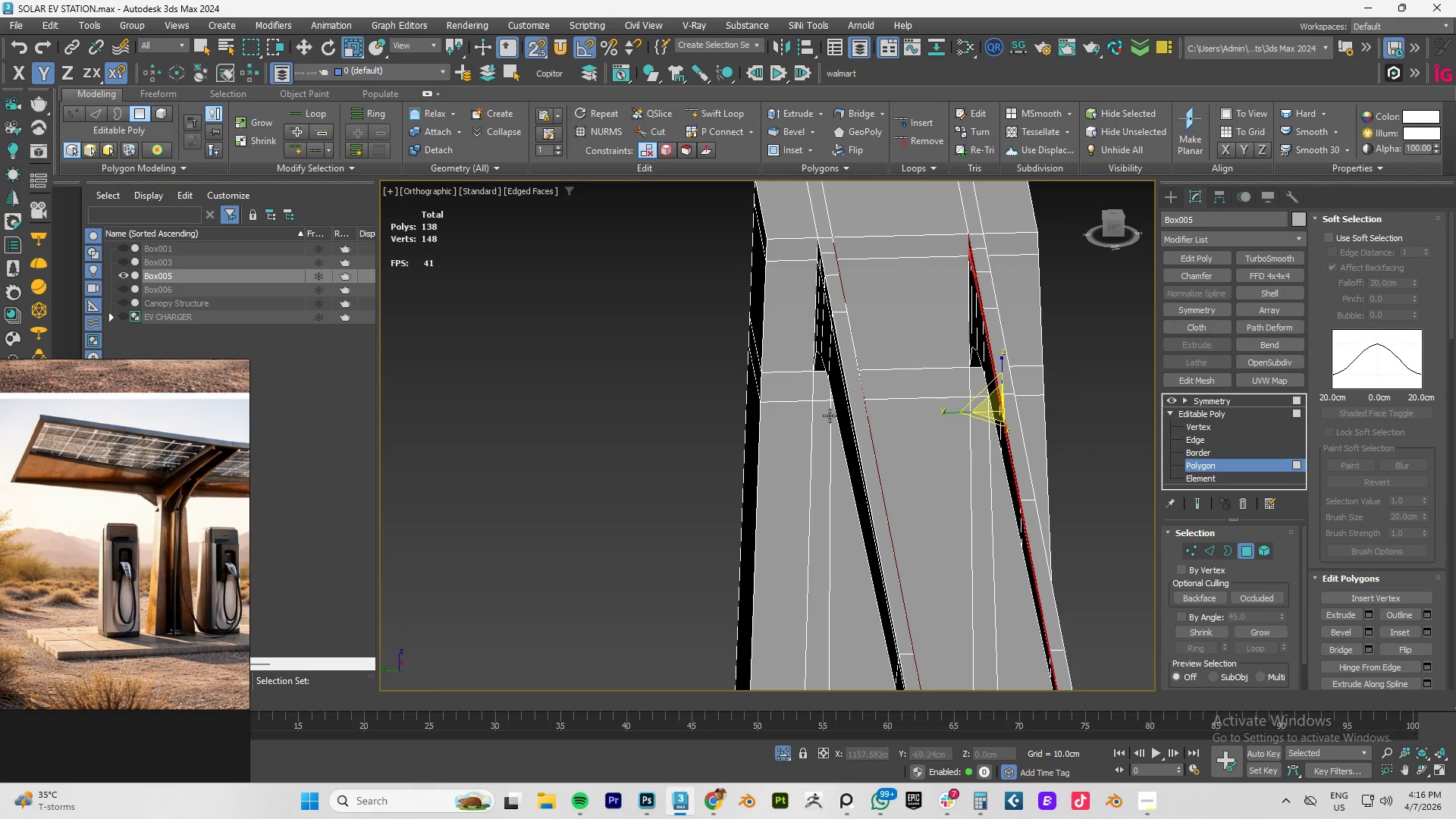 
key(Control+Z)
 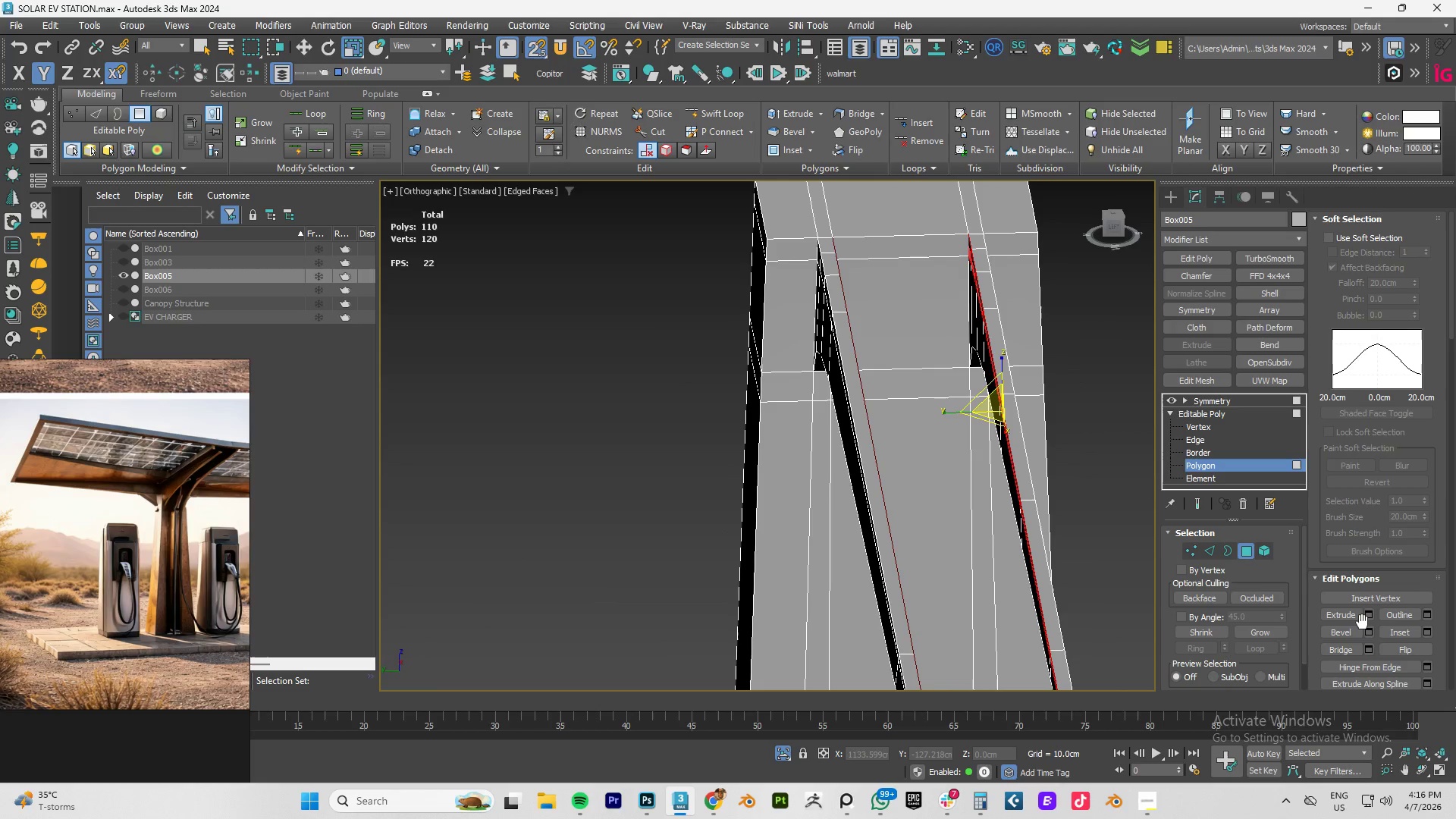 
left_click([1370, 616])
 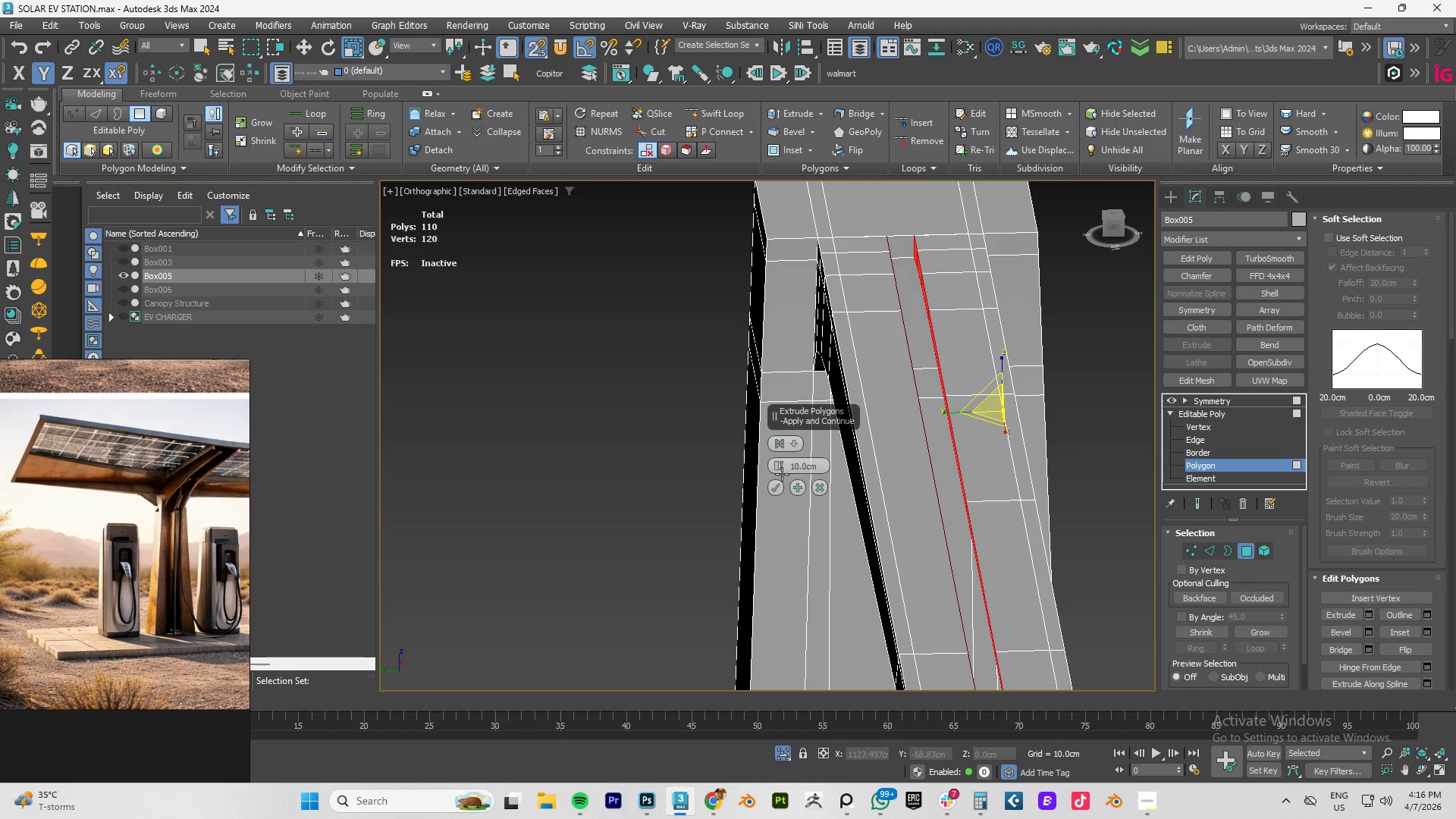 
left_click_drag(start_coordinate=[777, 466], to_coordinate=[795, 451])
 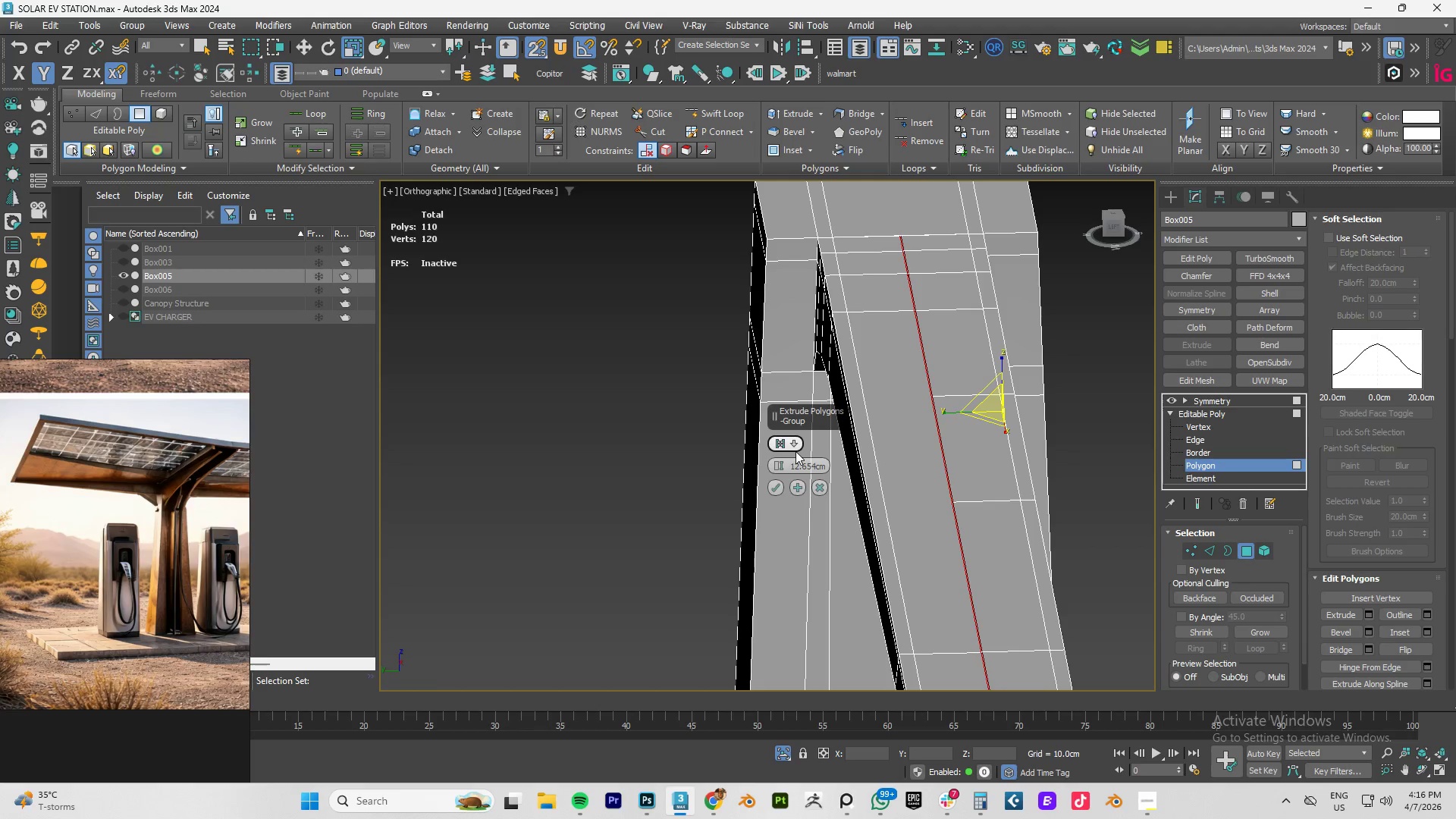 
type(tz)
 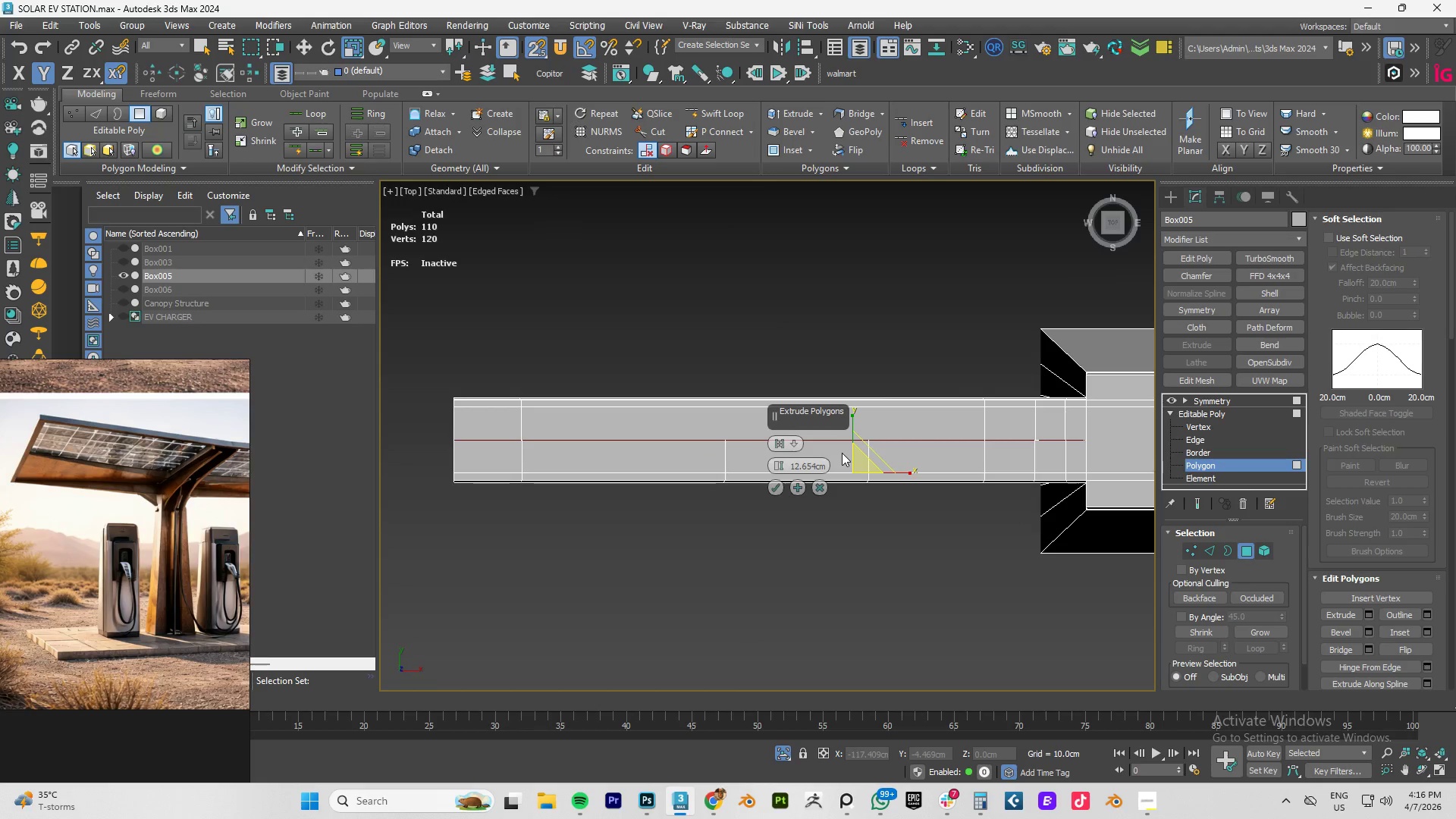 
key(1)
 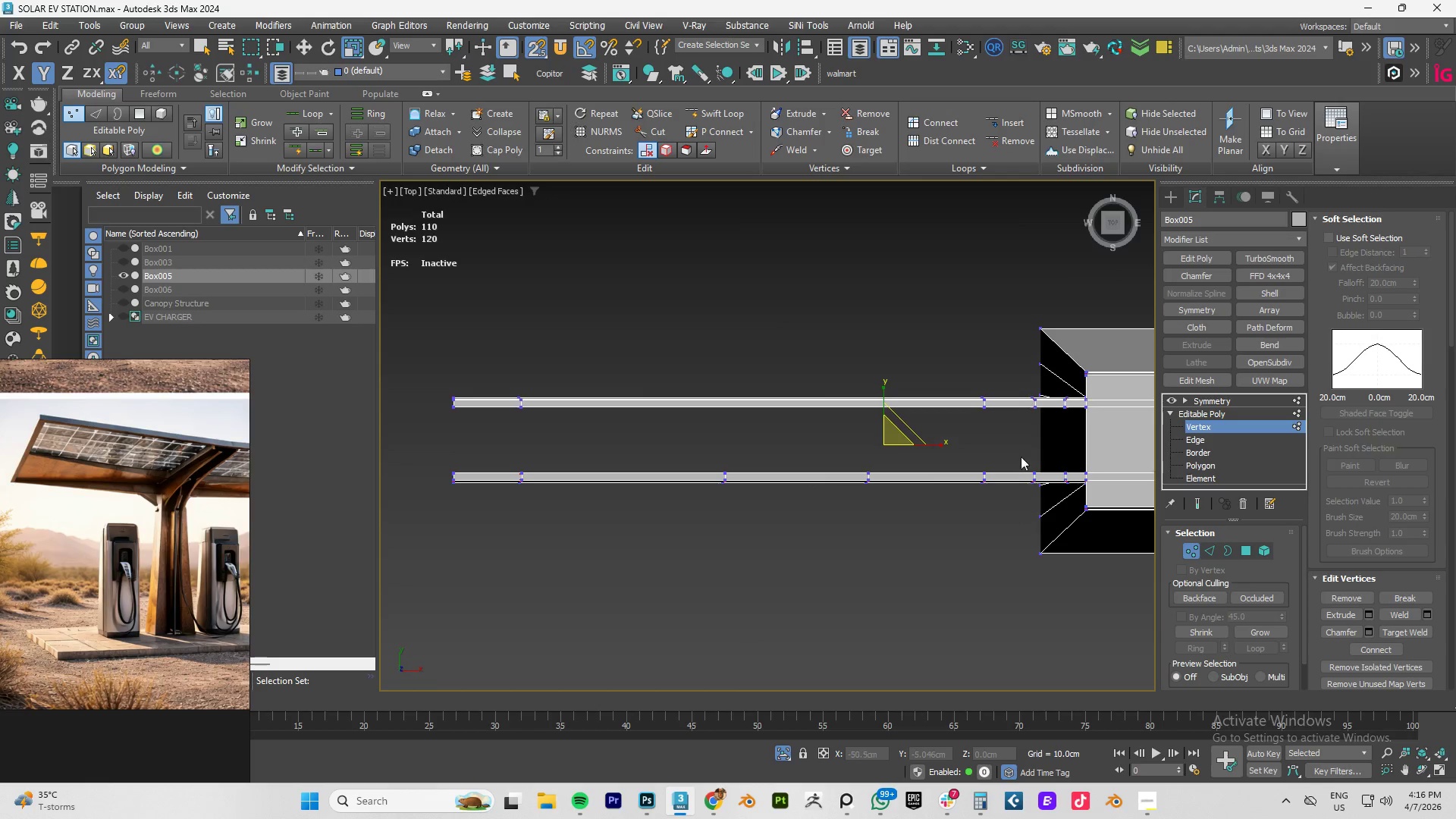 
key(4)
 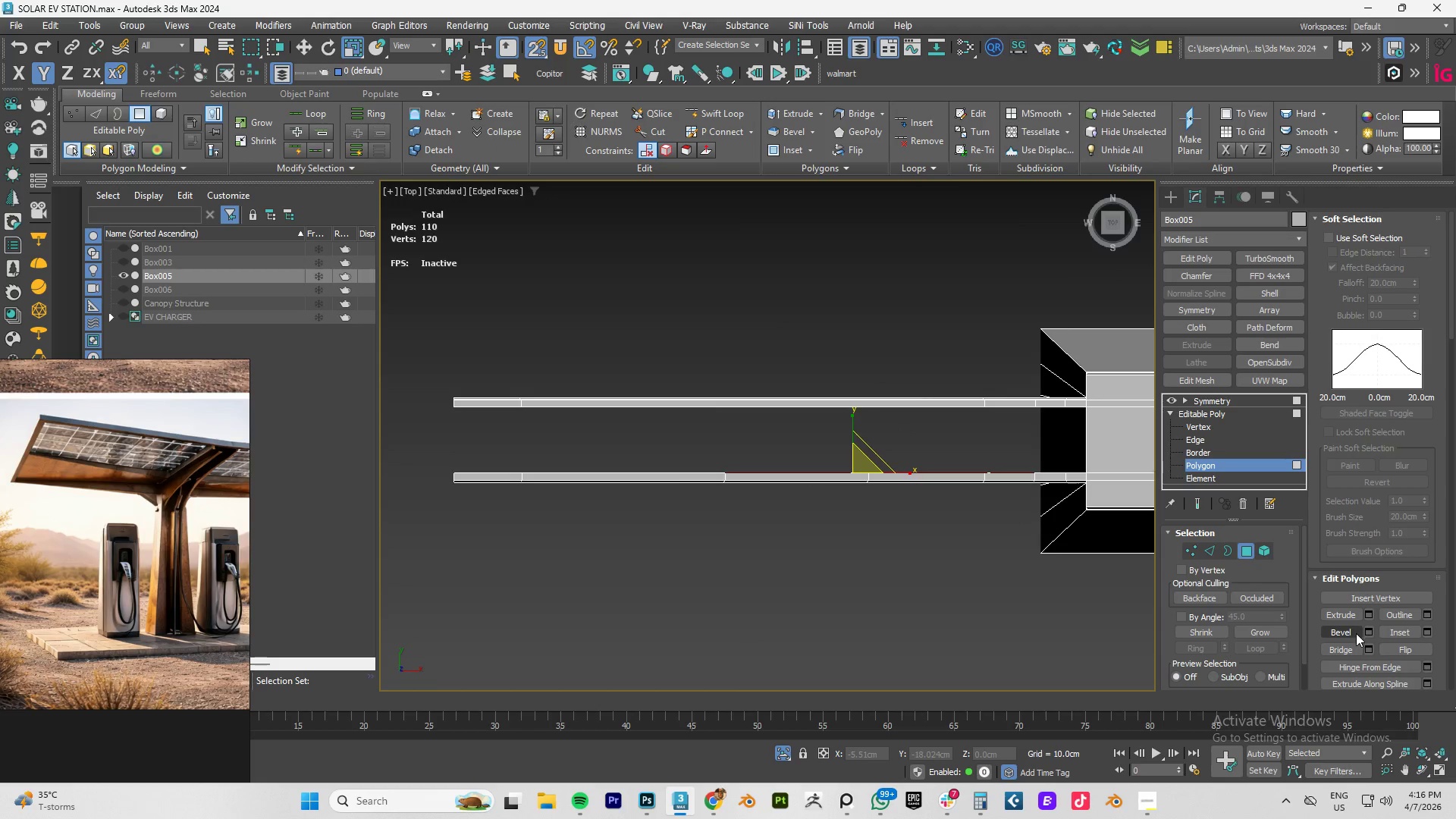 
left_click([1370, 616])
 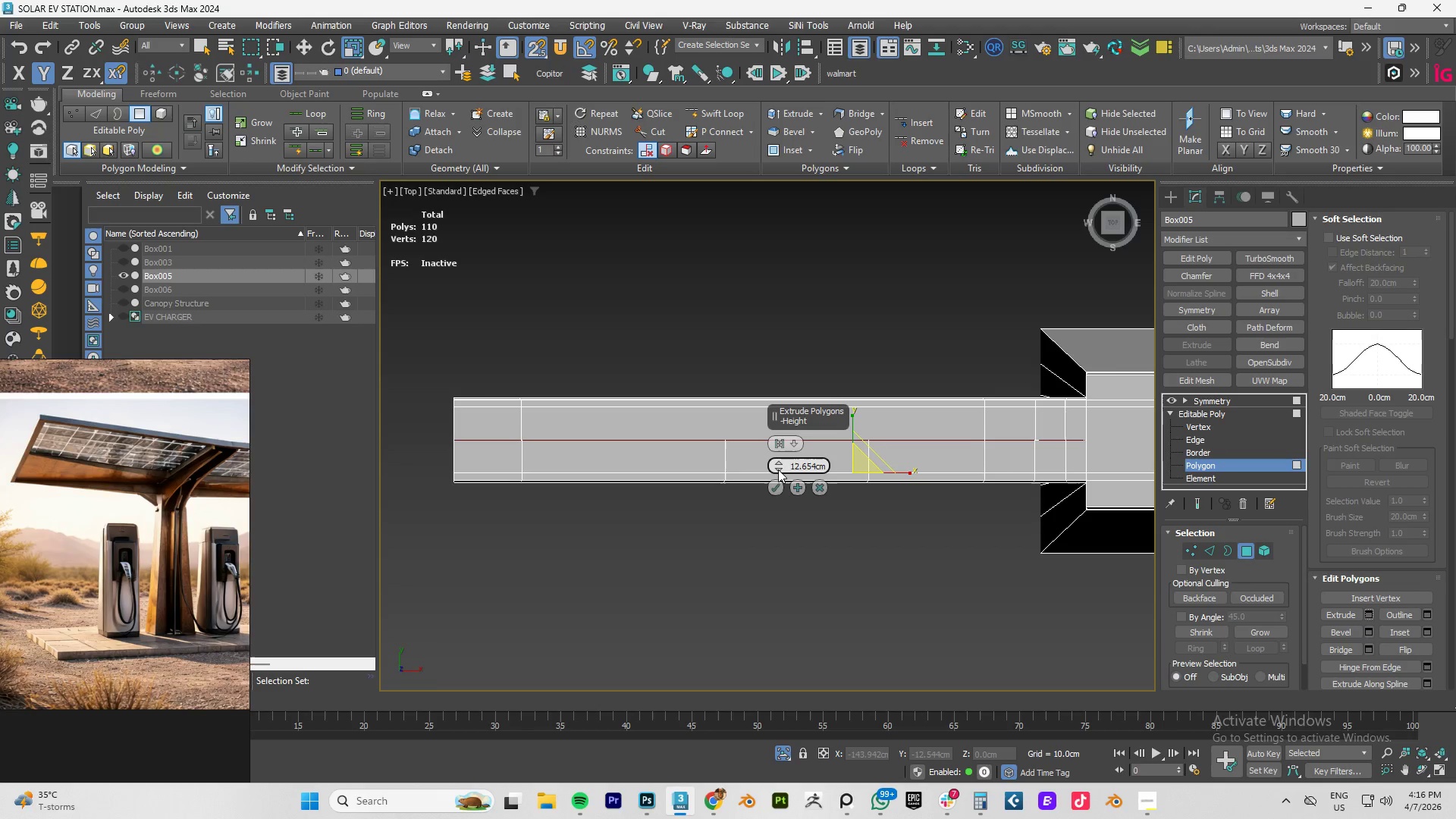 
left_click_drag(start_coordinate=[780, 466], to_coordinate=[781, 470])
 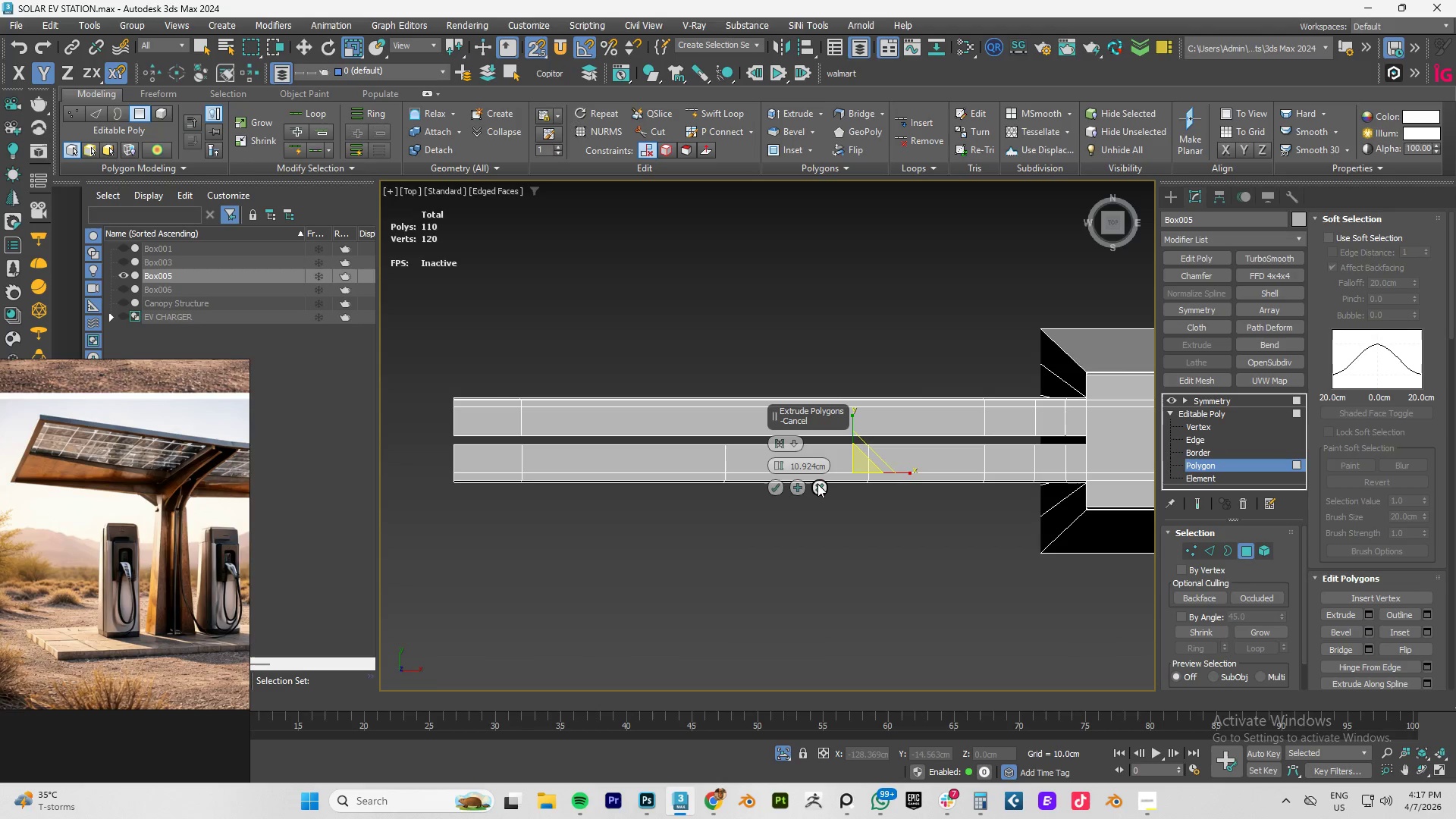 
left_click([817, 484])
 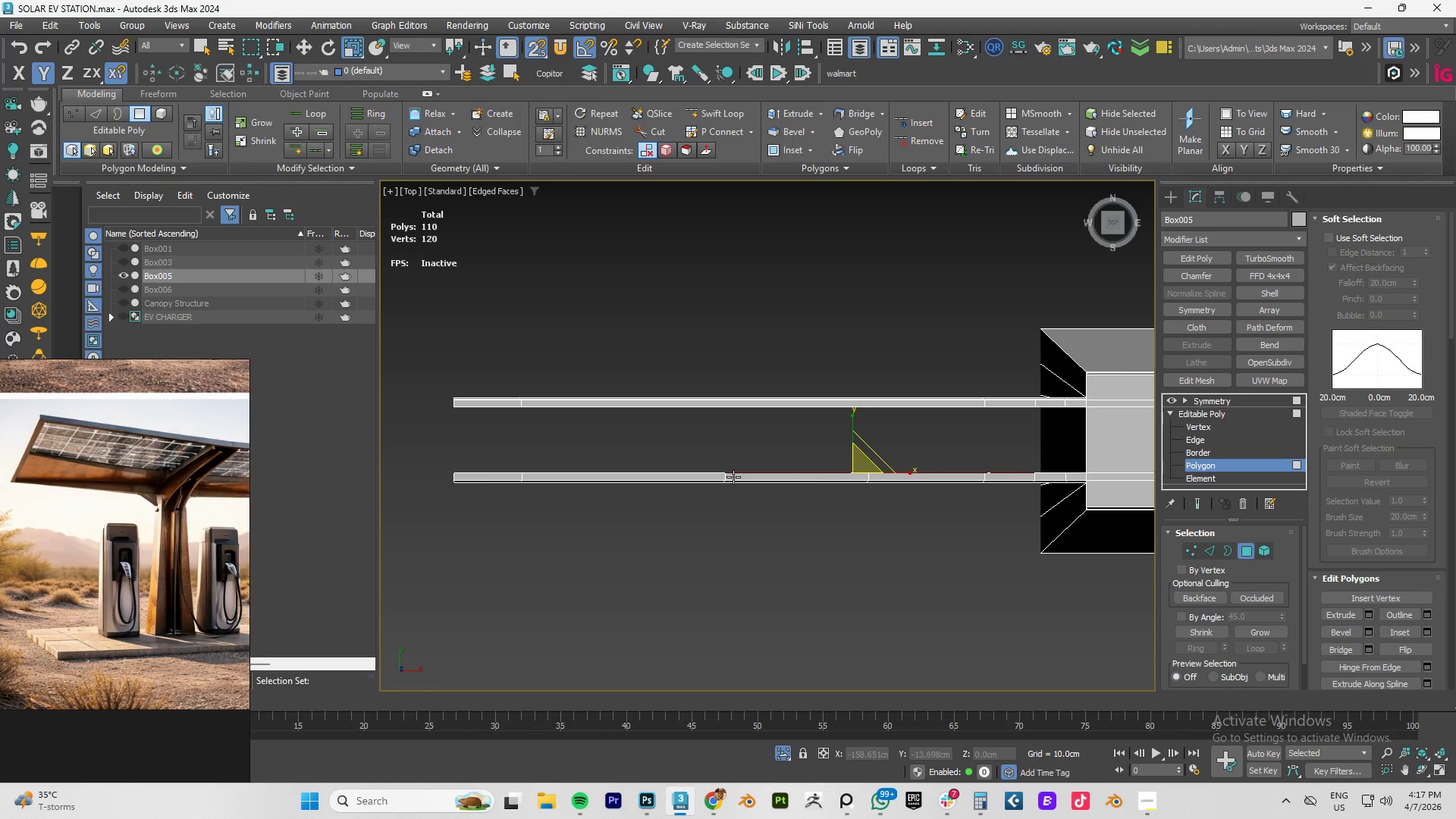 
key(2)
 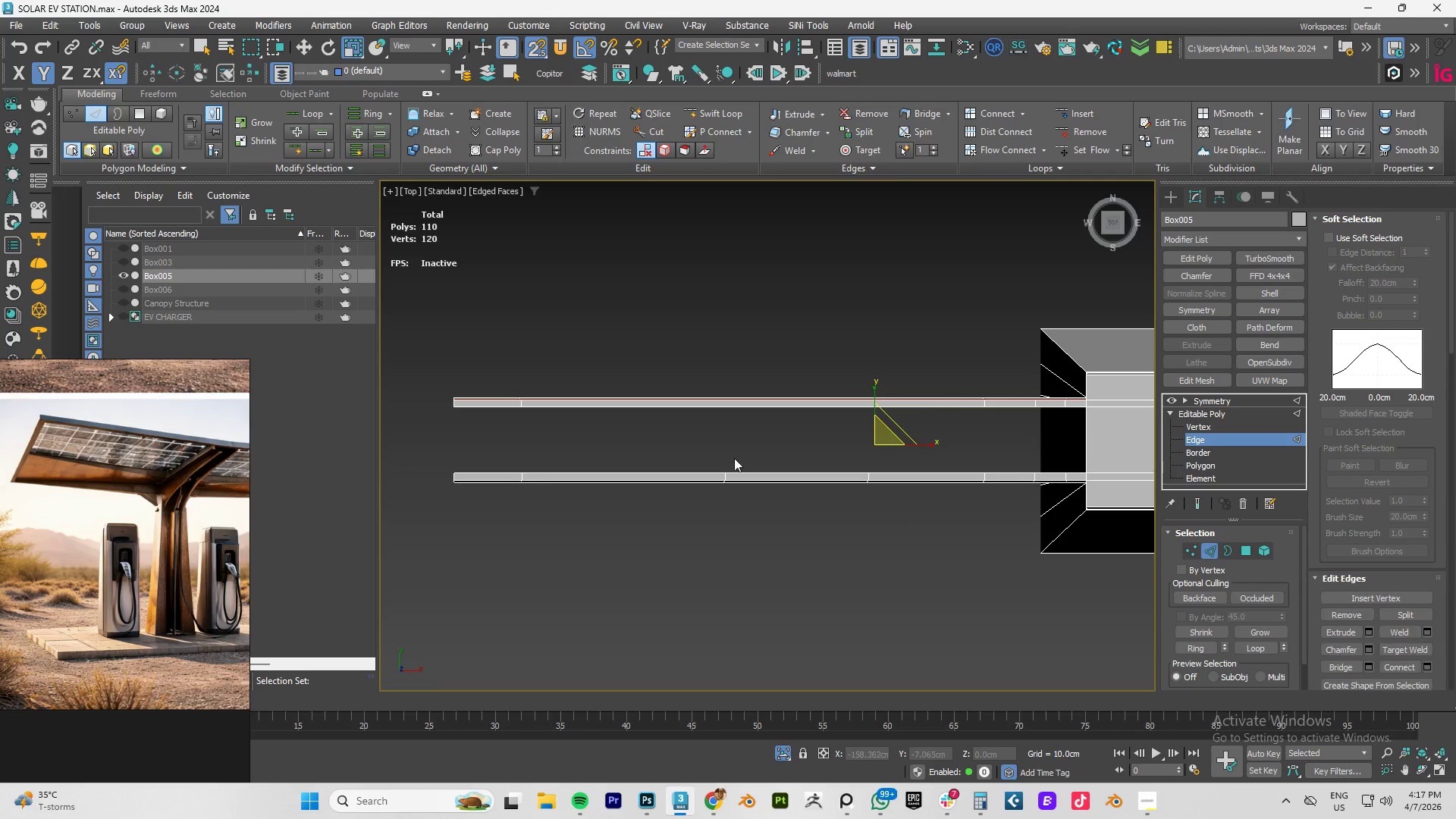 
hold_key(key=ControlLeft, duration=0.66)
 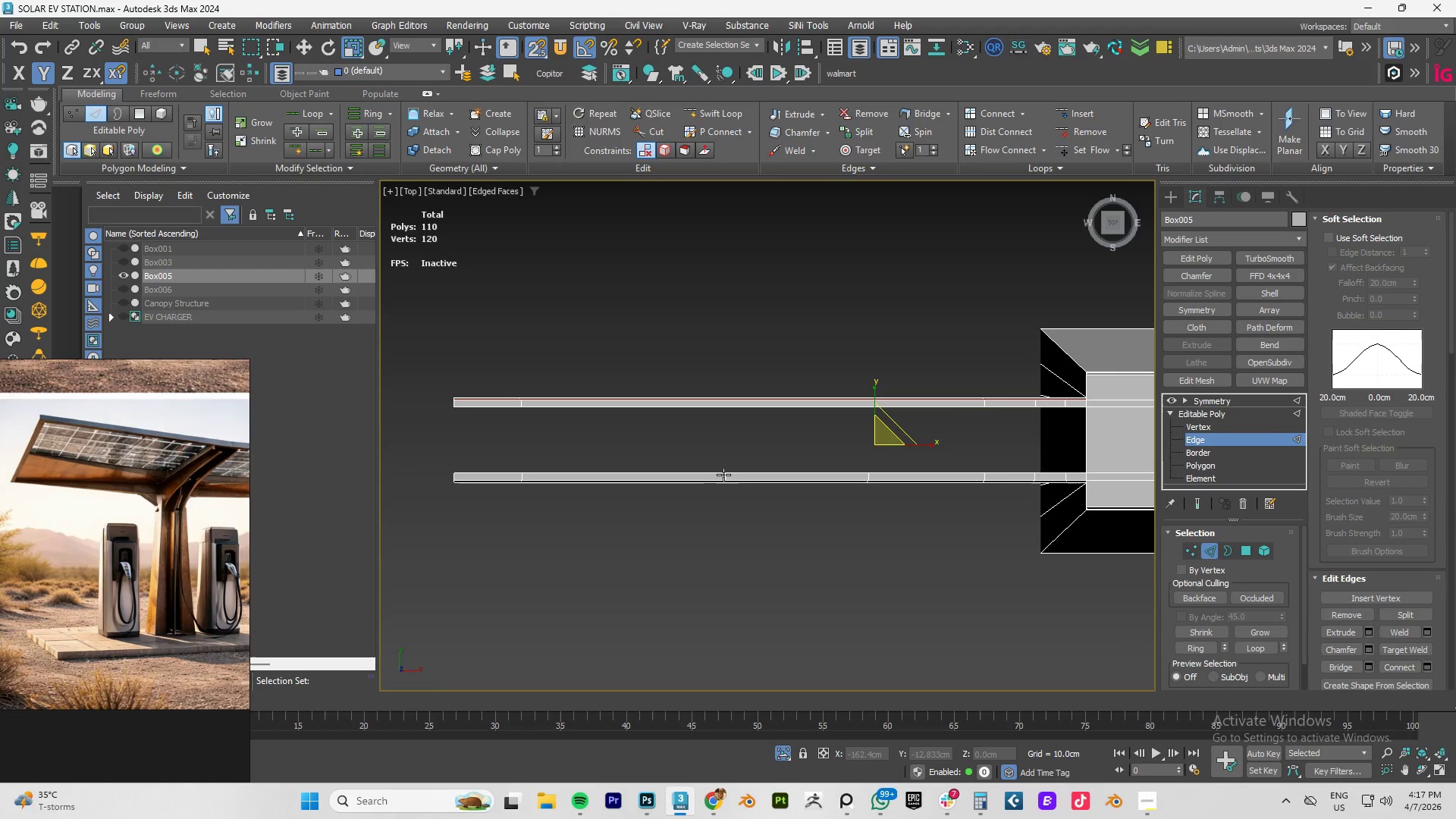 
key(Control+ControlLeft)
 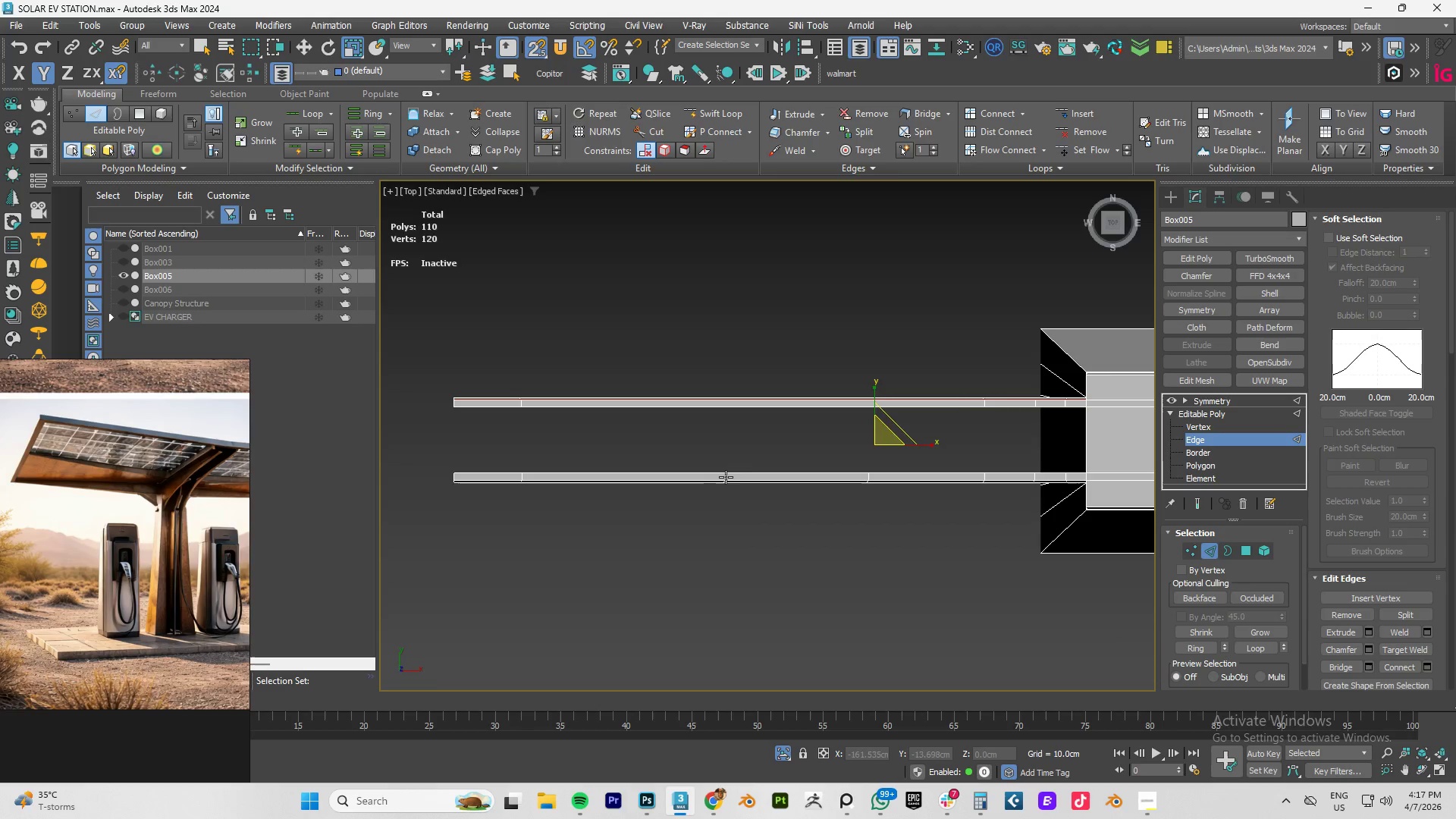 
hold_key(key=ControlLeft, duration=0.92)
left_click([726, 478])
 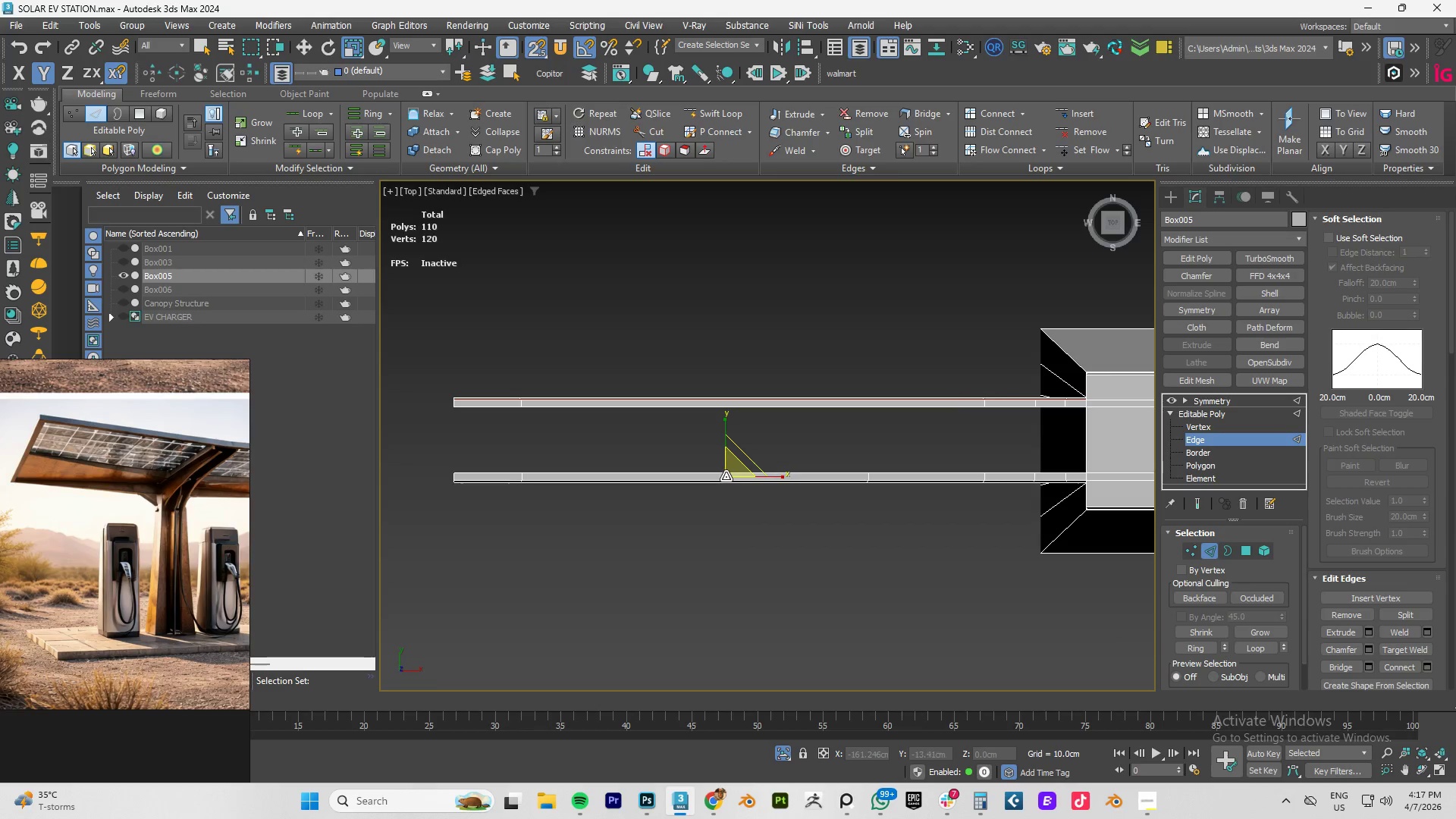 
double_click([726, 476])
 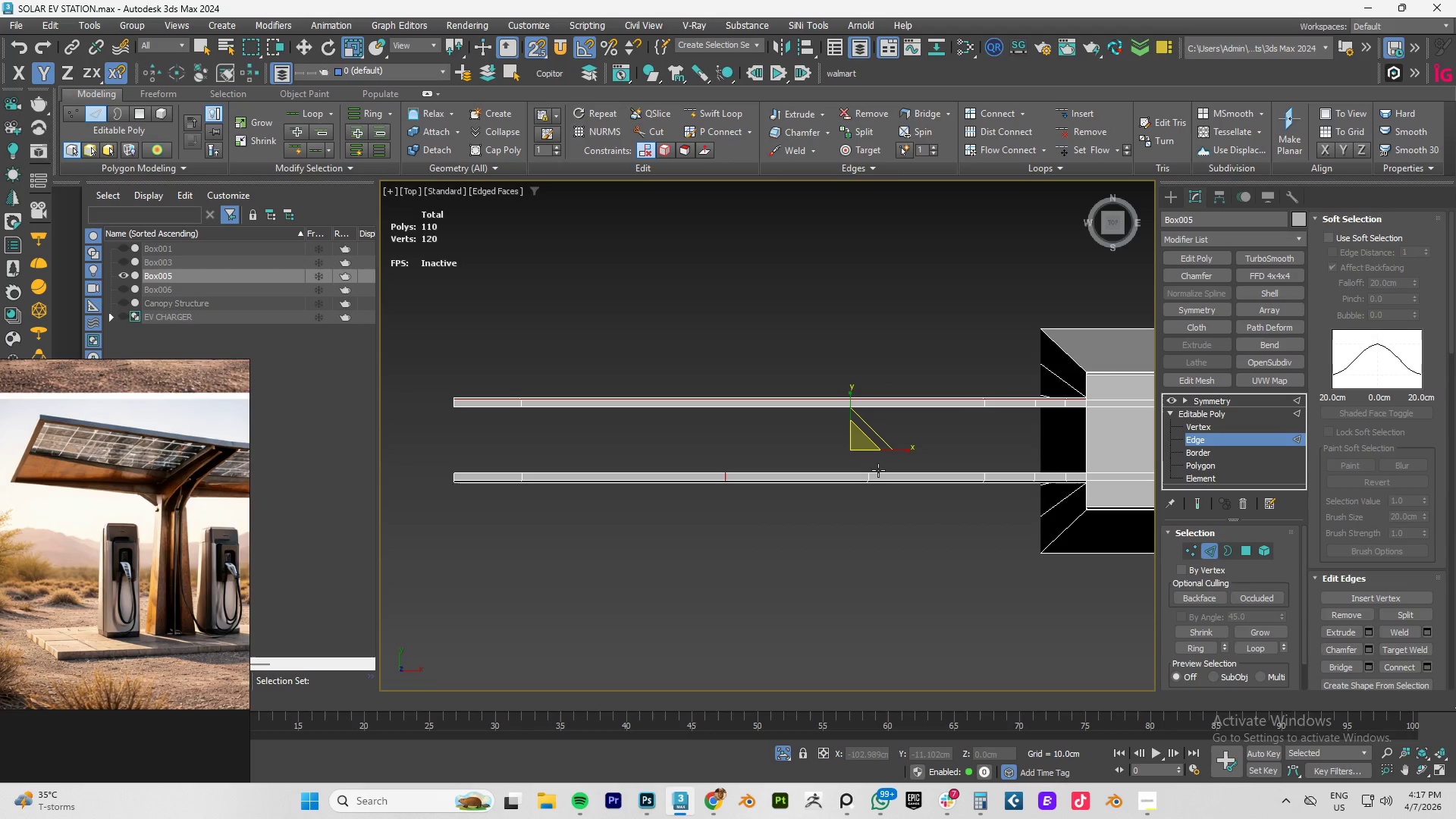 
key(Control+Backspace)
 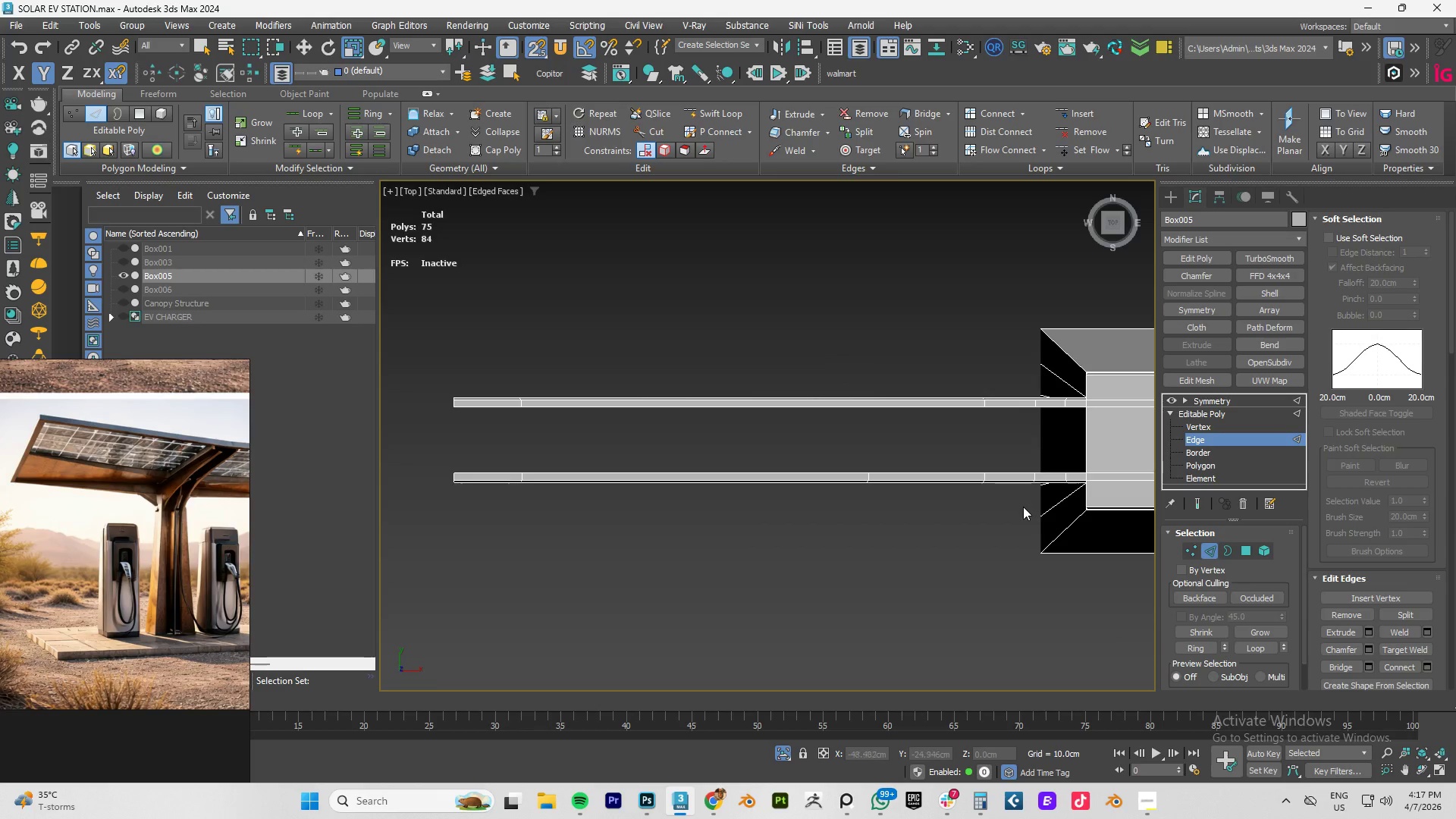 
key(4)
 